 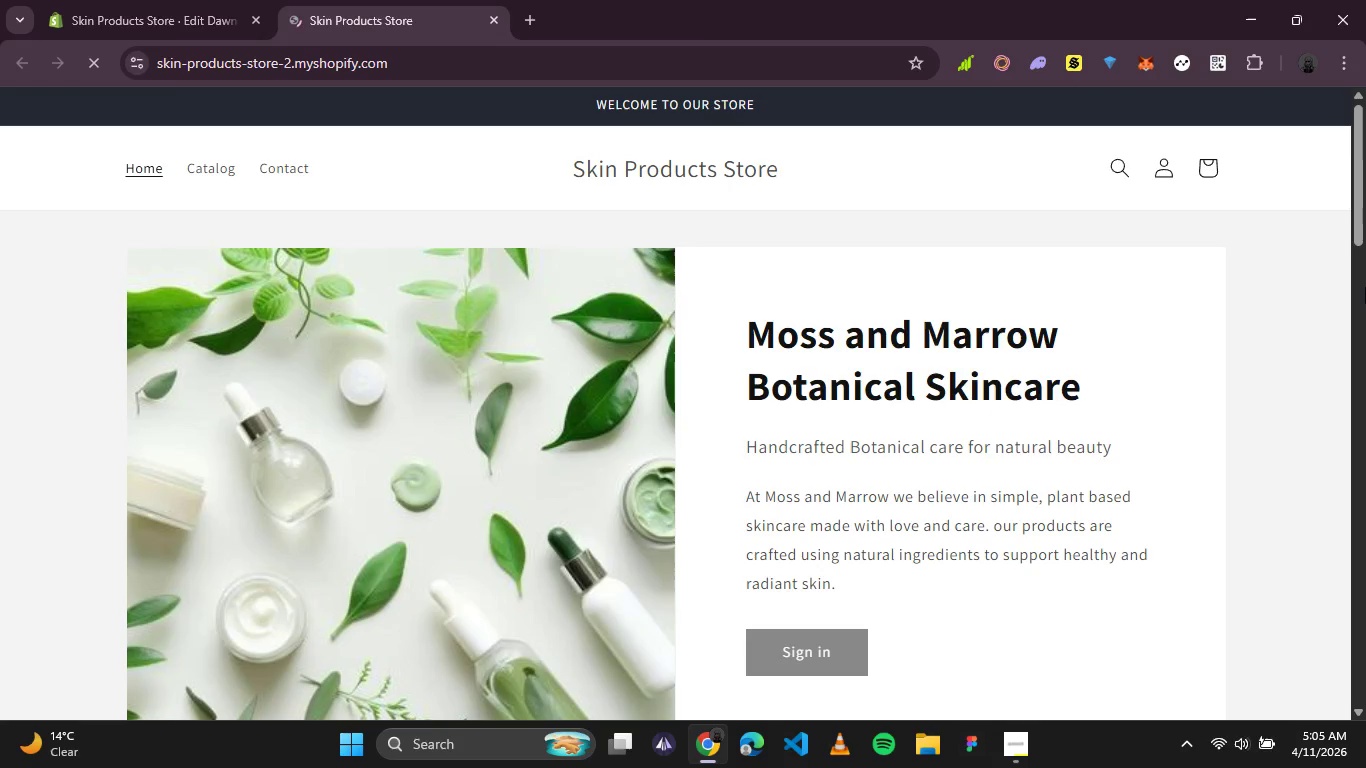 
left_click([1242, 686])
 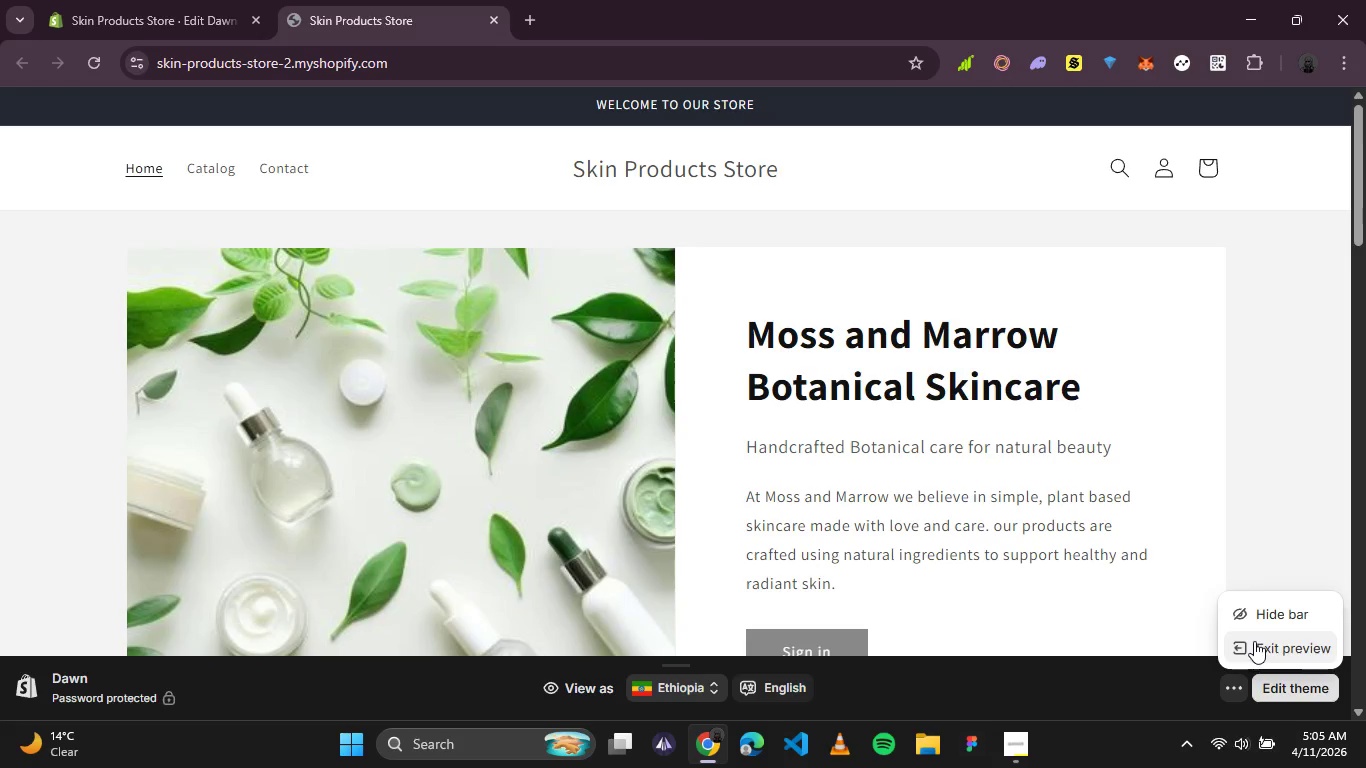 
wait(6.42)
 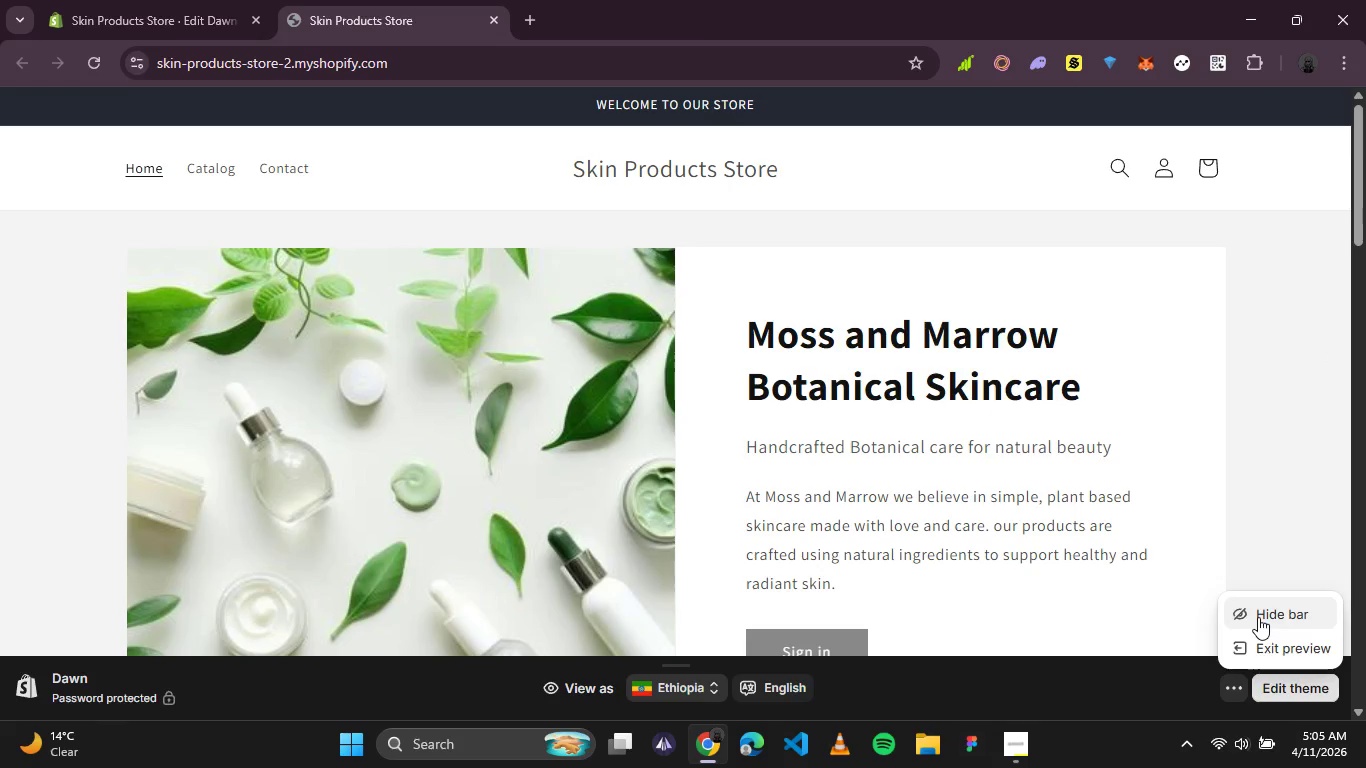 
left_click([1257, 618])
 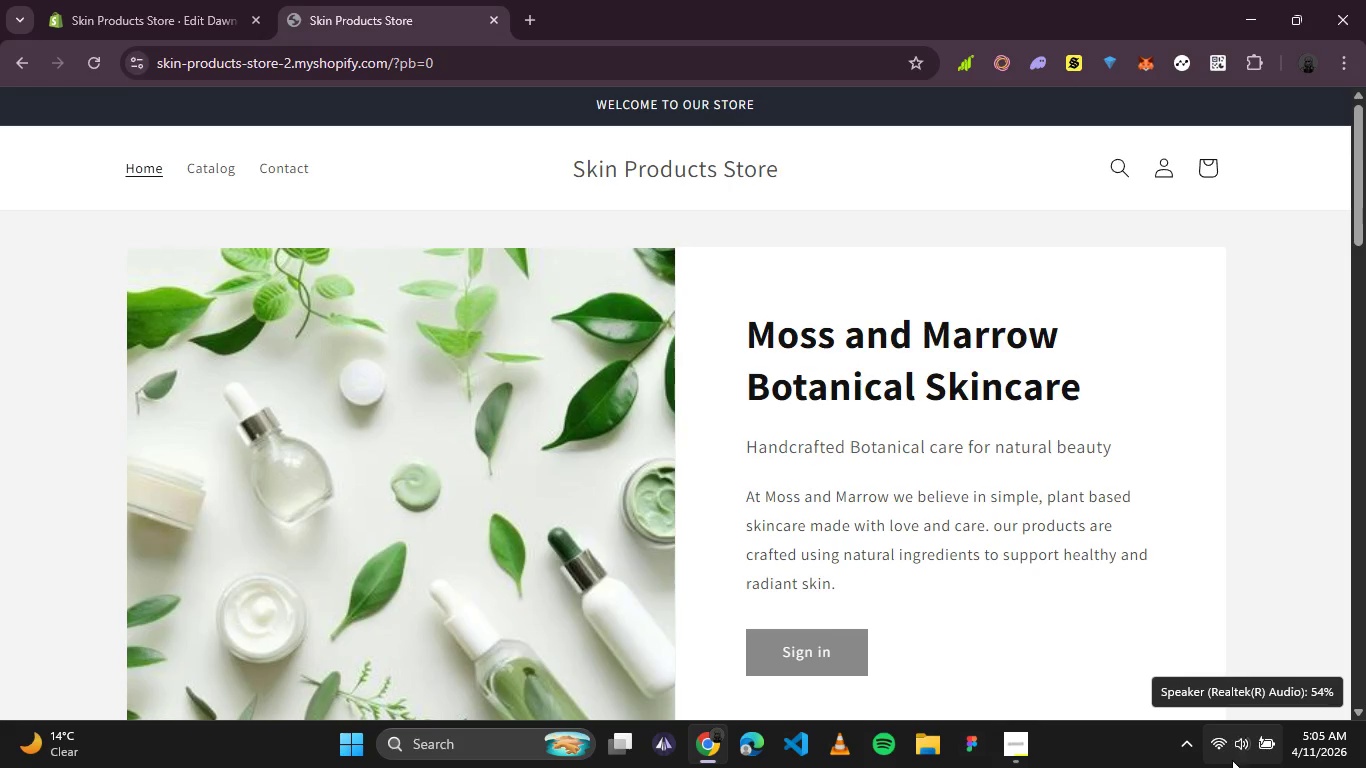 
wait(6.0)
 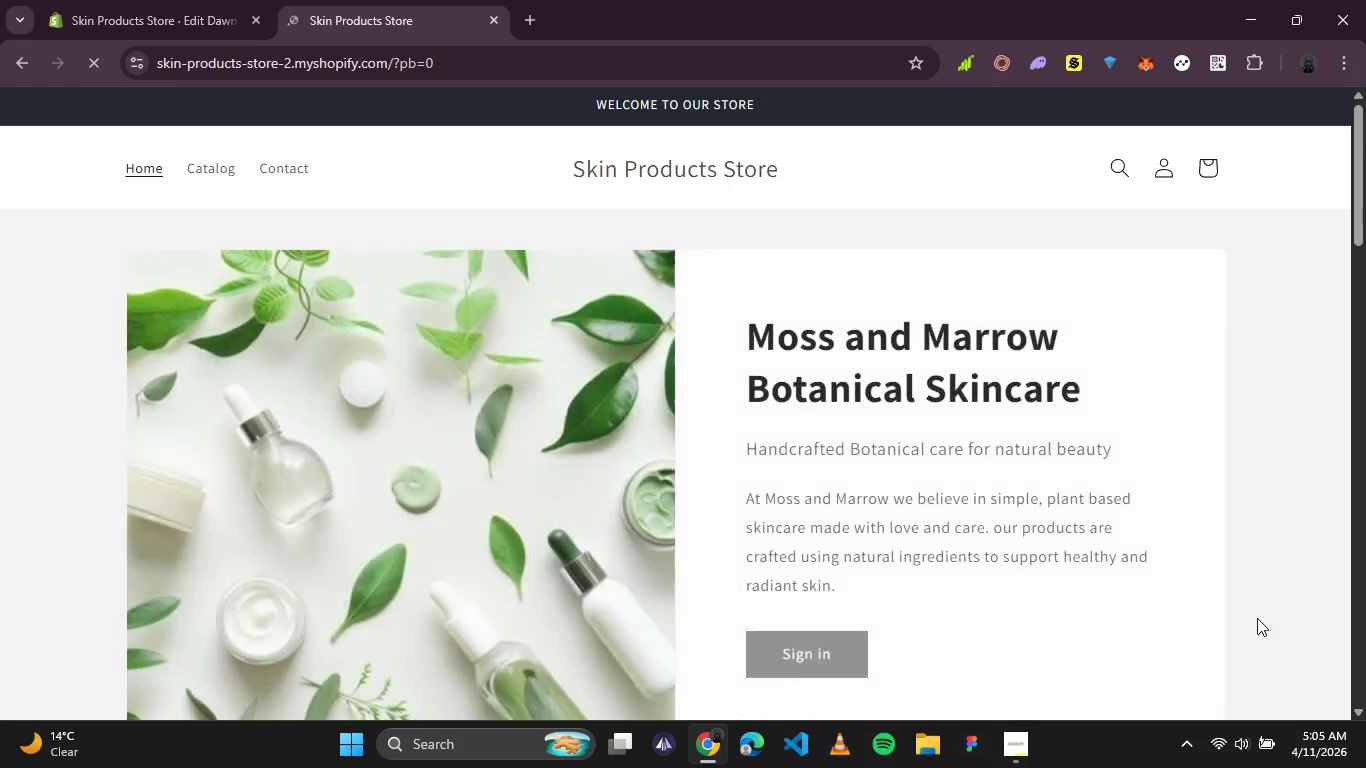 
key(PrintScreen)
 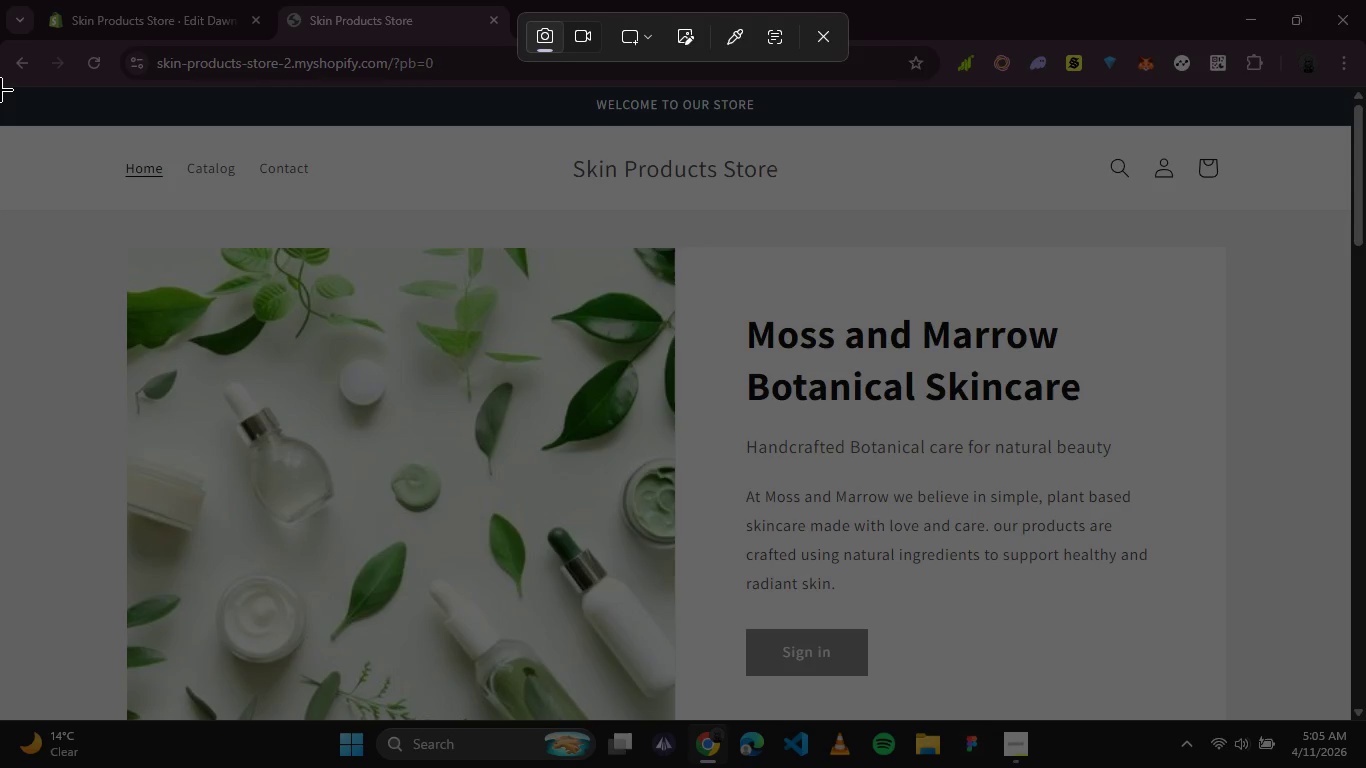 
left_click_drag(start_coordinate=[0, 82], to_coordinate=[1354, 717])
 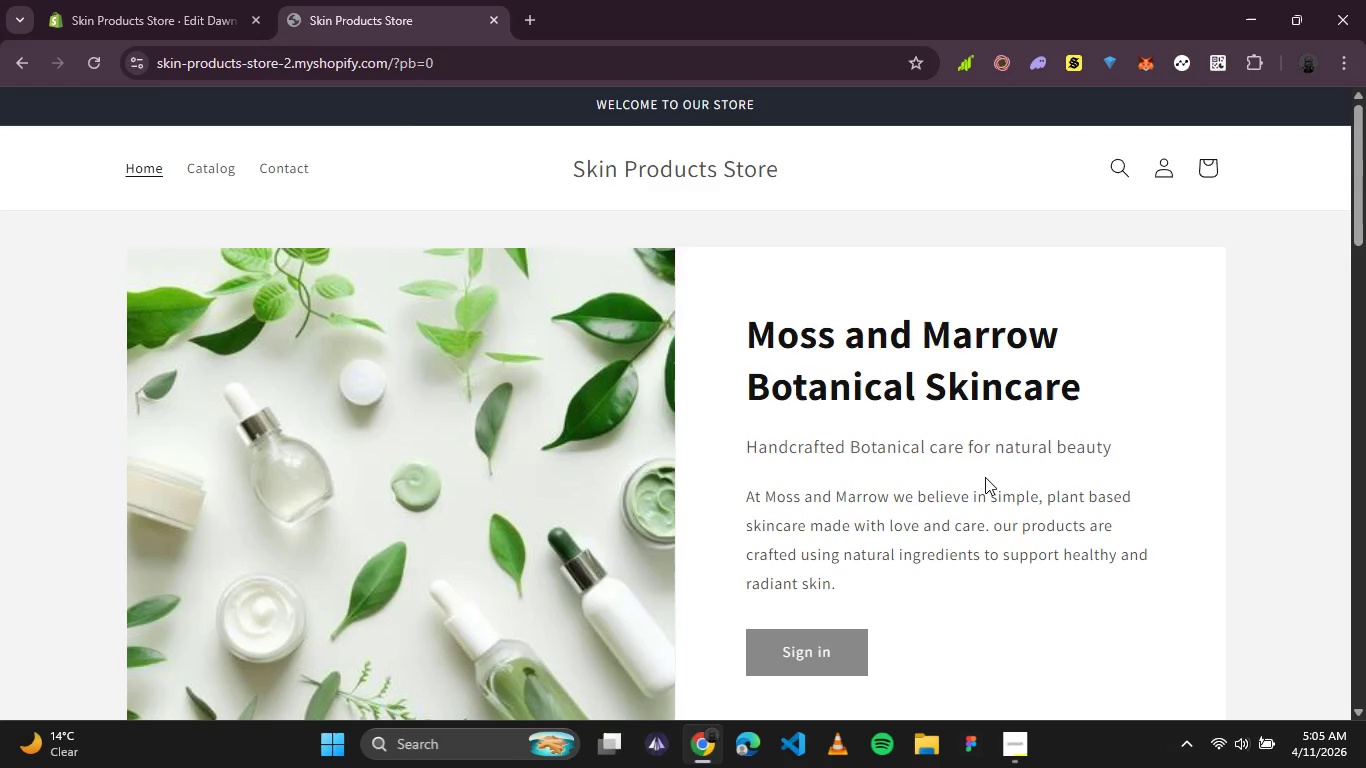 
scroll: coordinate [985, 477], scroll_direction: down, amount: 1.0
 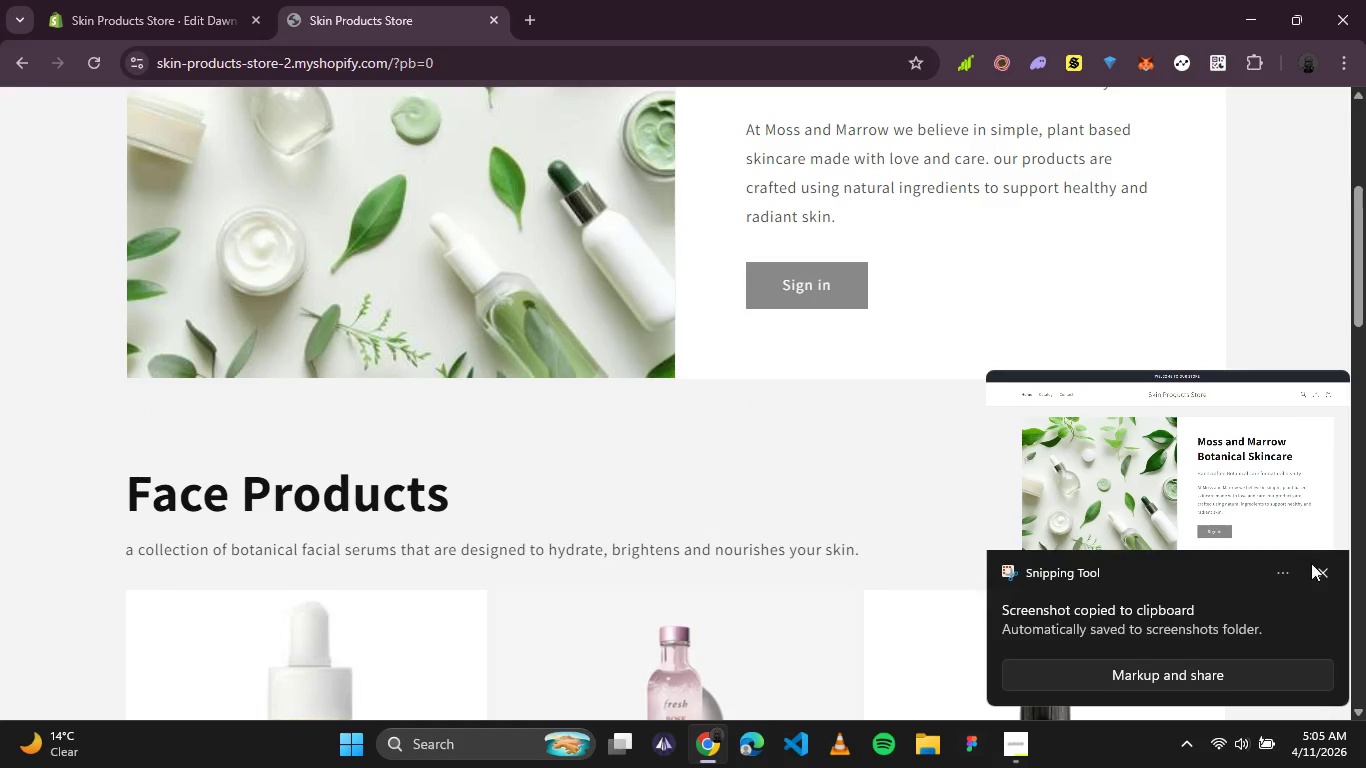 
left_click([1316, 568])
 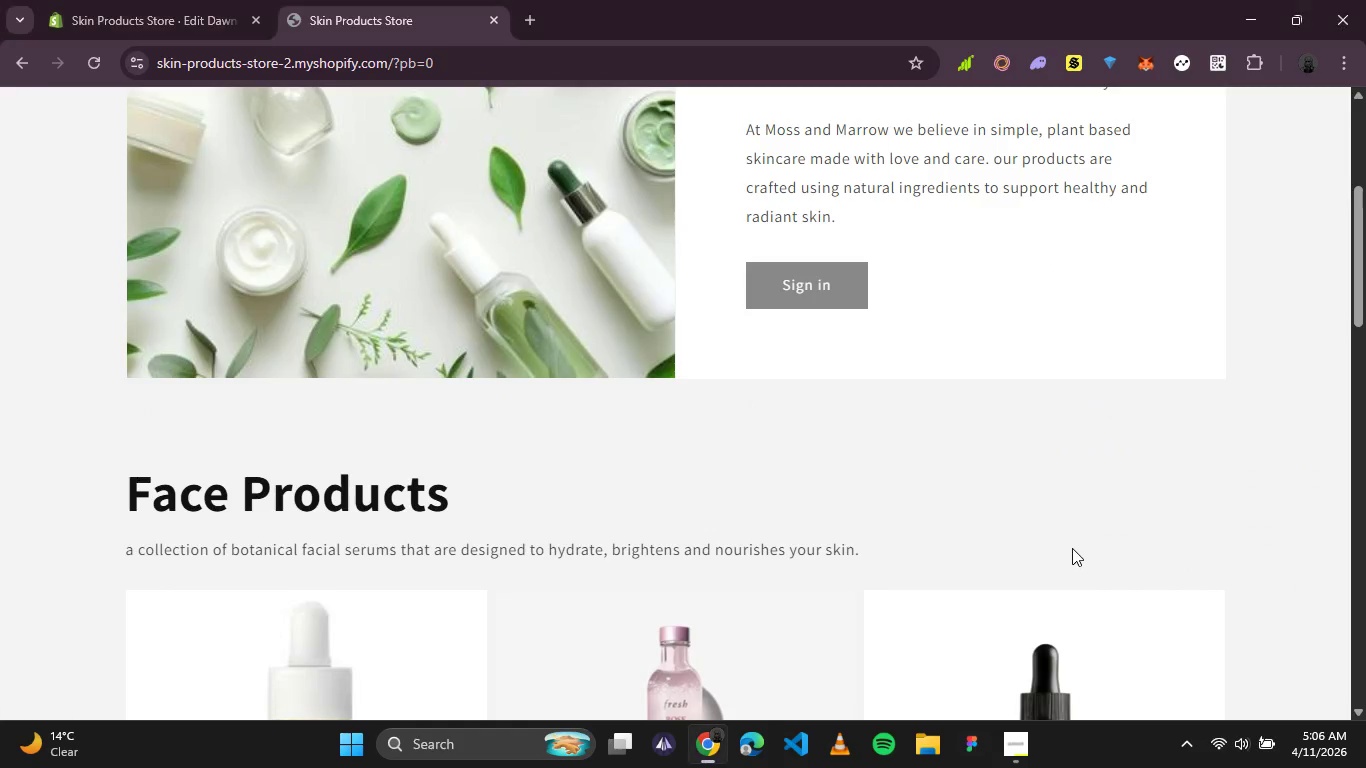 
scroll: coordinate [1072, 548], scroll_direction: down, amount: 1.0
 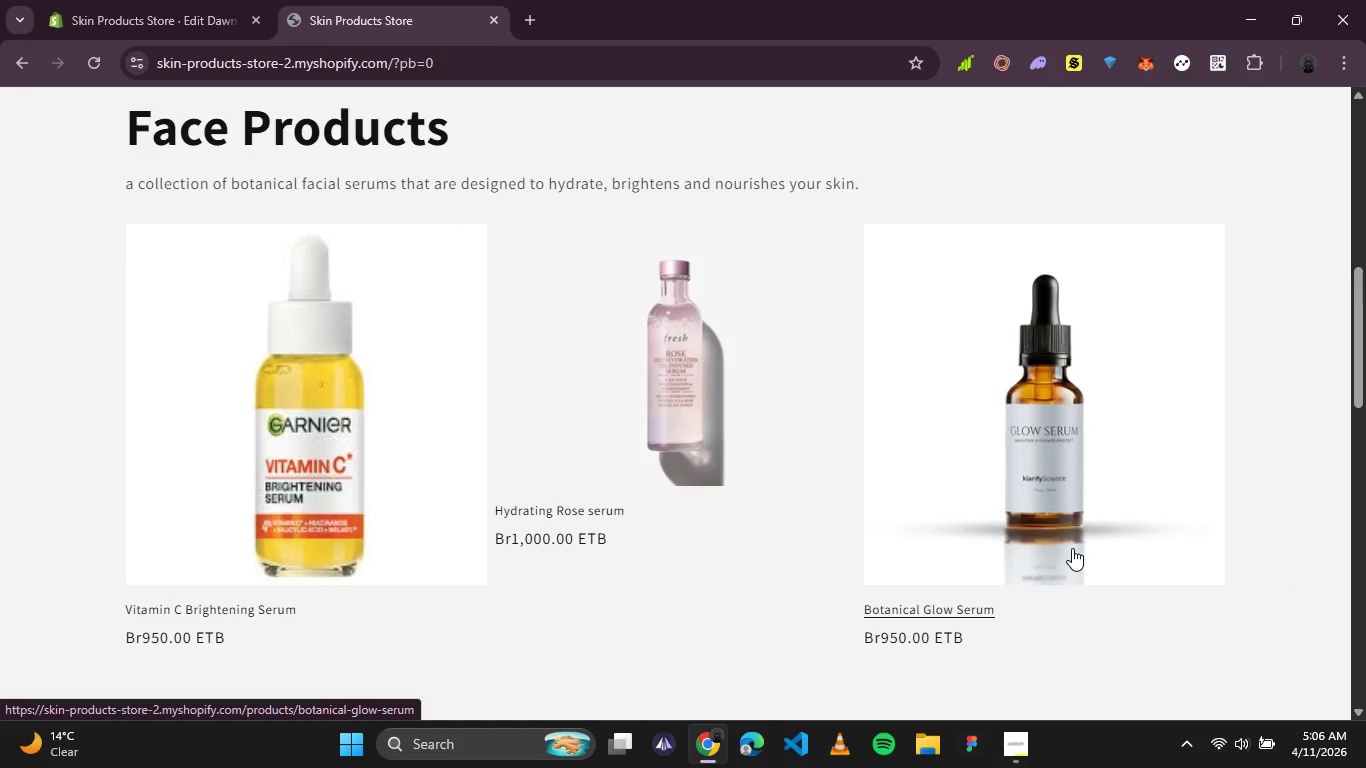 
scroll: coordinate [1072, 548], scroll_direction: up, amount: 1.0
 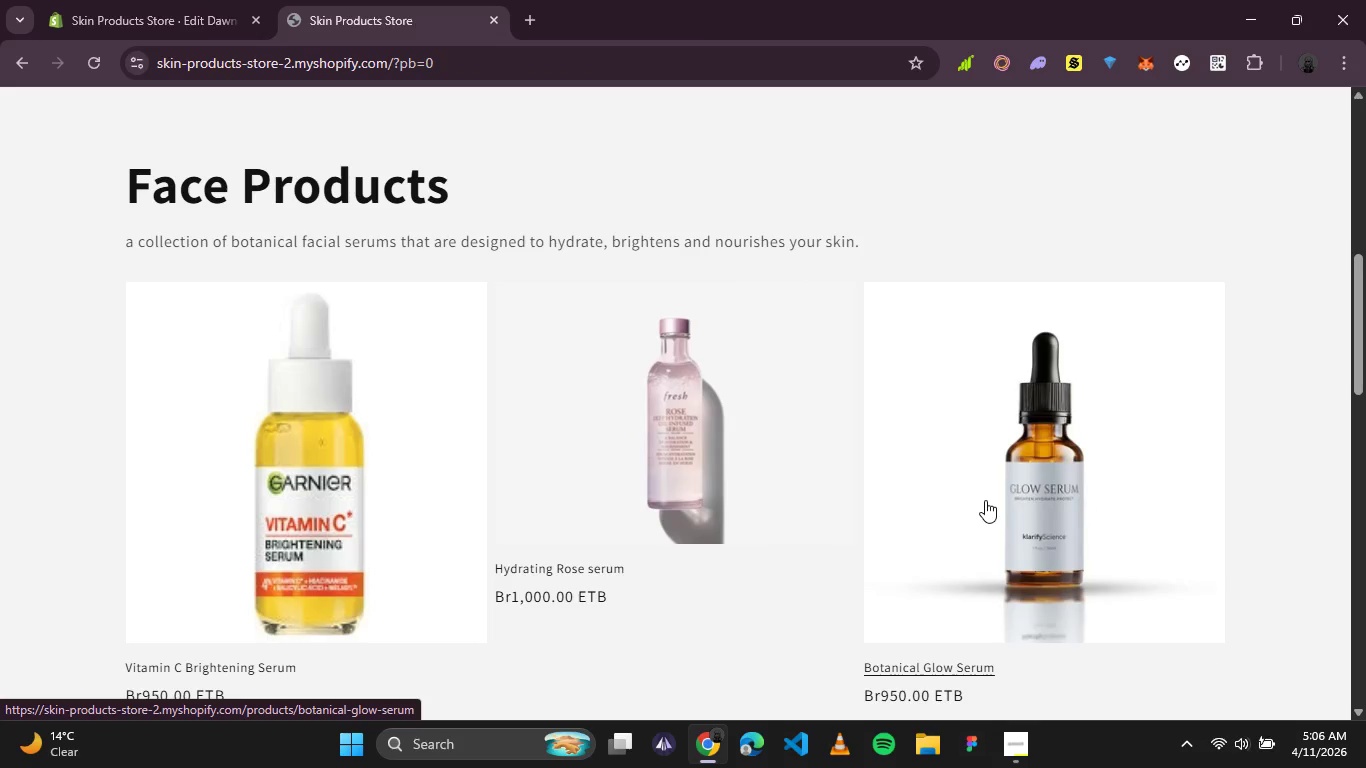 
wait(7.09)
 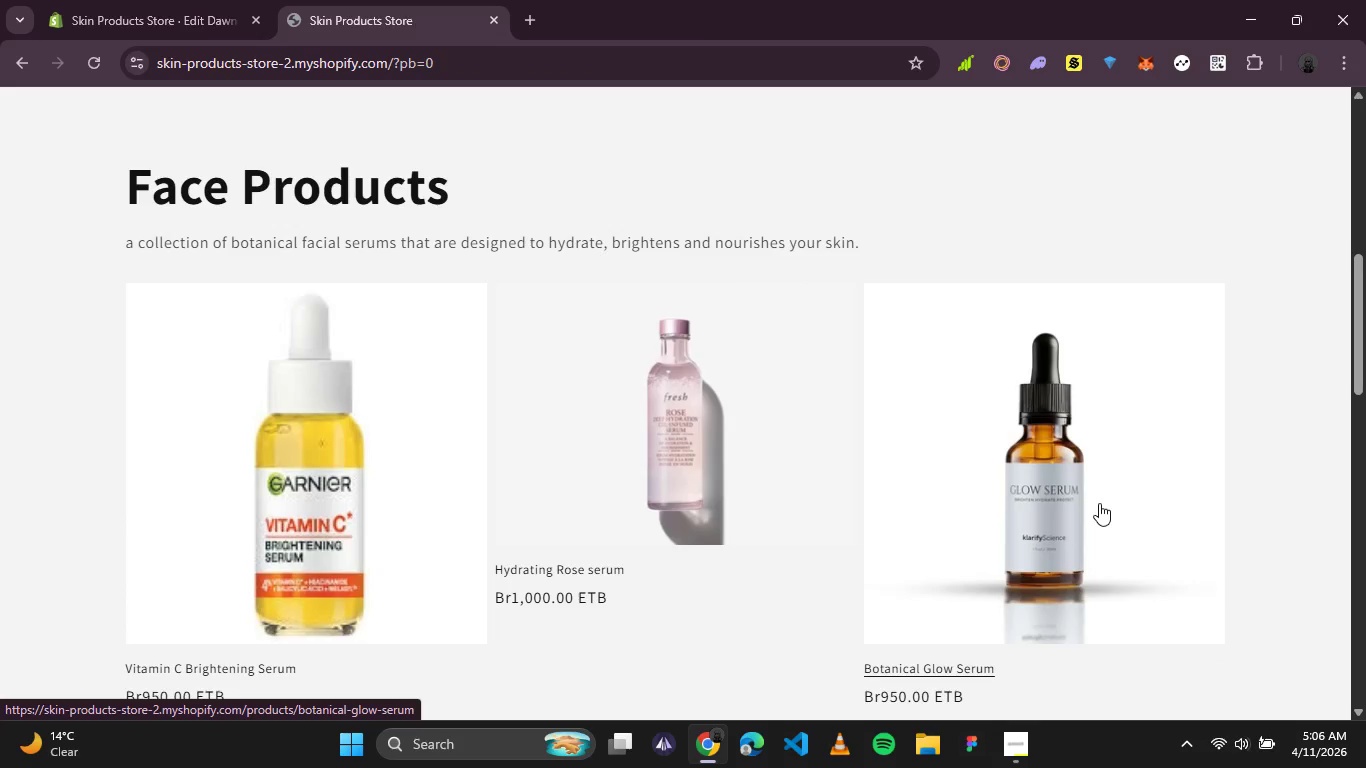 
key(PrintScreen)
 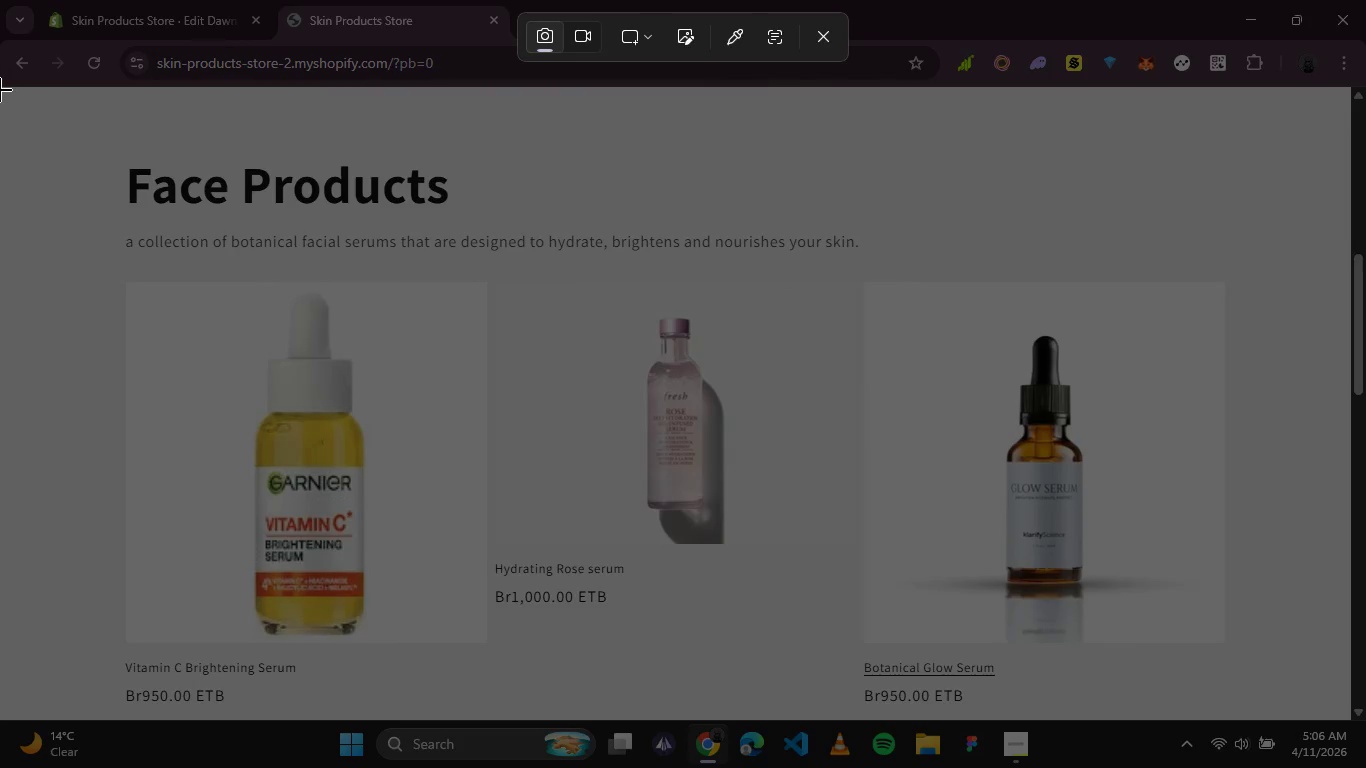 
left_click_drag(start_coordinate=[0, 90], to_coordinate=[1349, 716])
 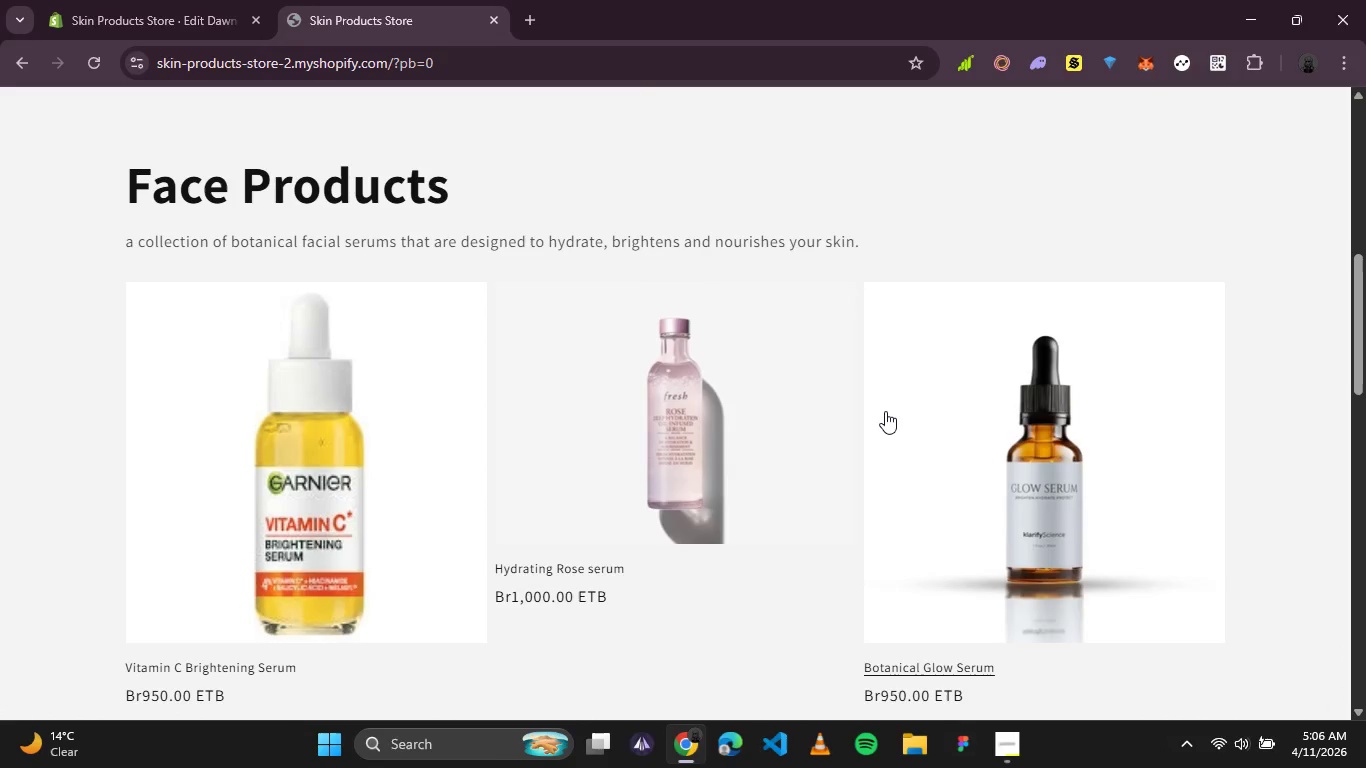 
scroll: coordinate [885, 411], scroll_direction: down, amount: 1.0
 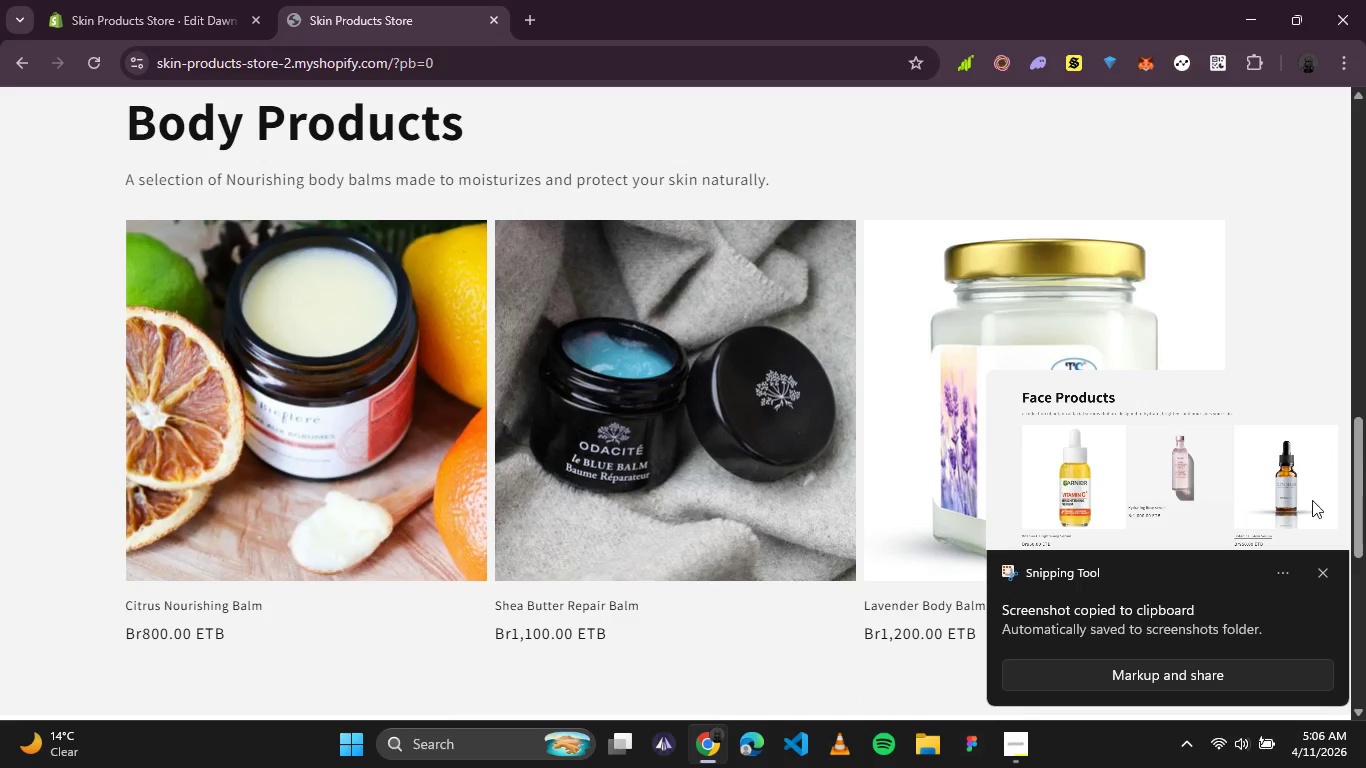 
left_click([1322, 577])
 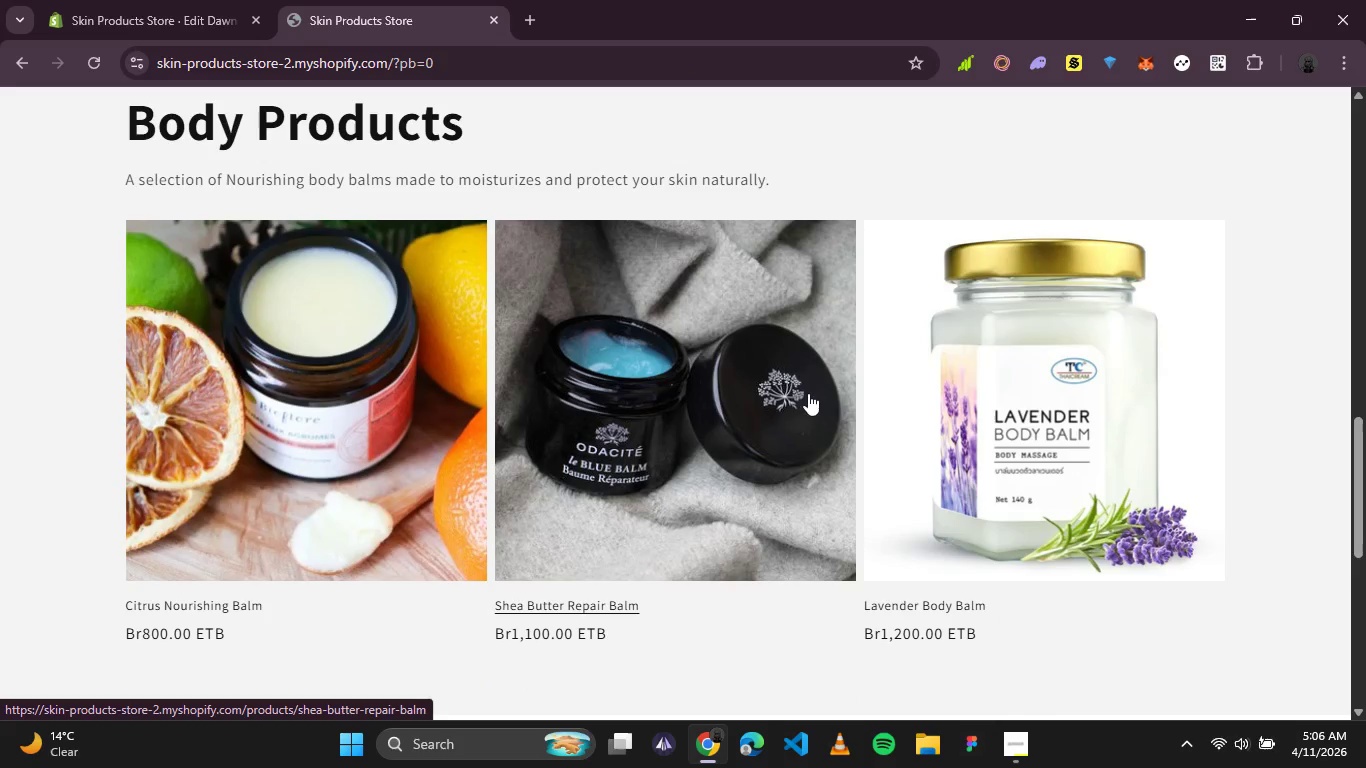 
key(PrintScreen)
 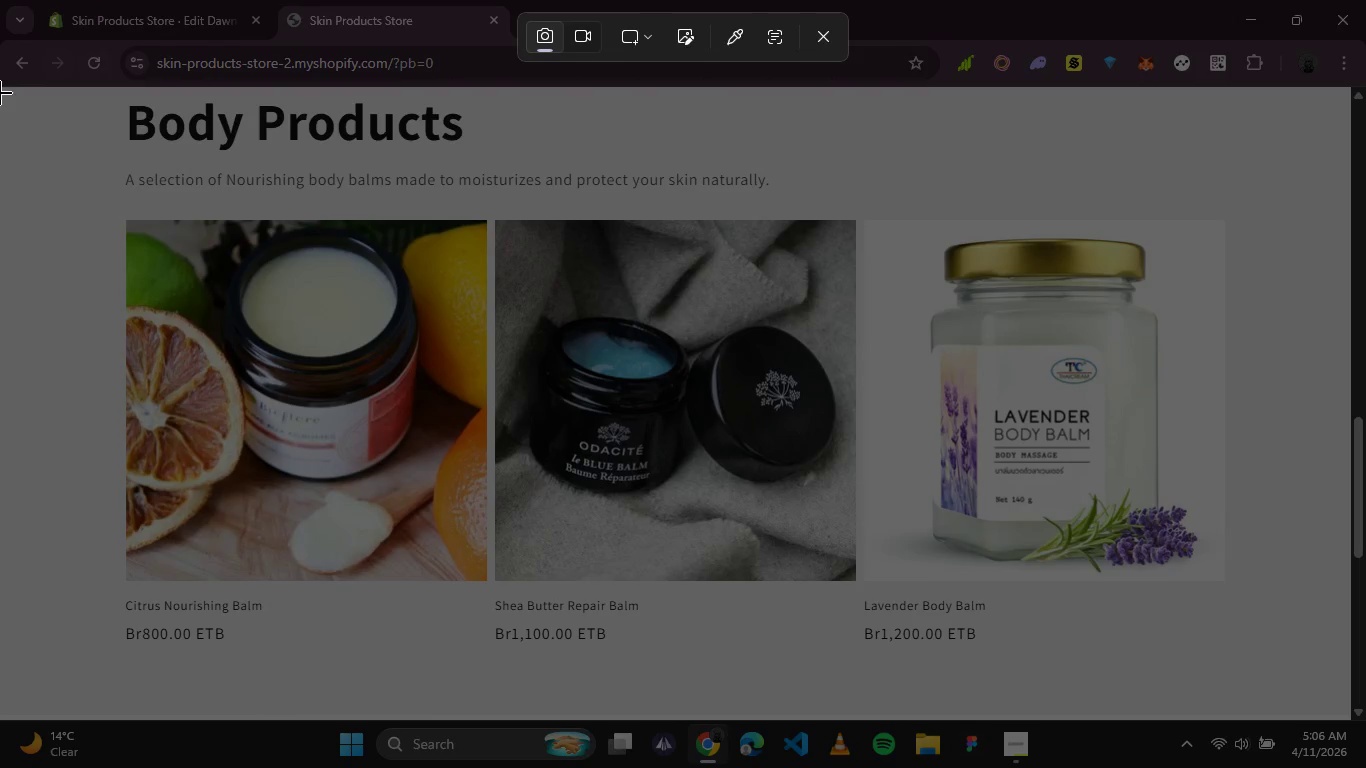 
left_click_drag(start_coordinate=[0, 91], to_coordinate=[1349, 716])
 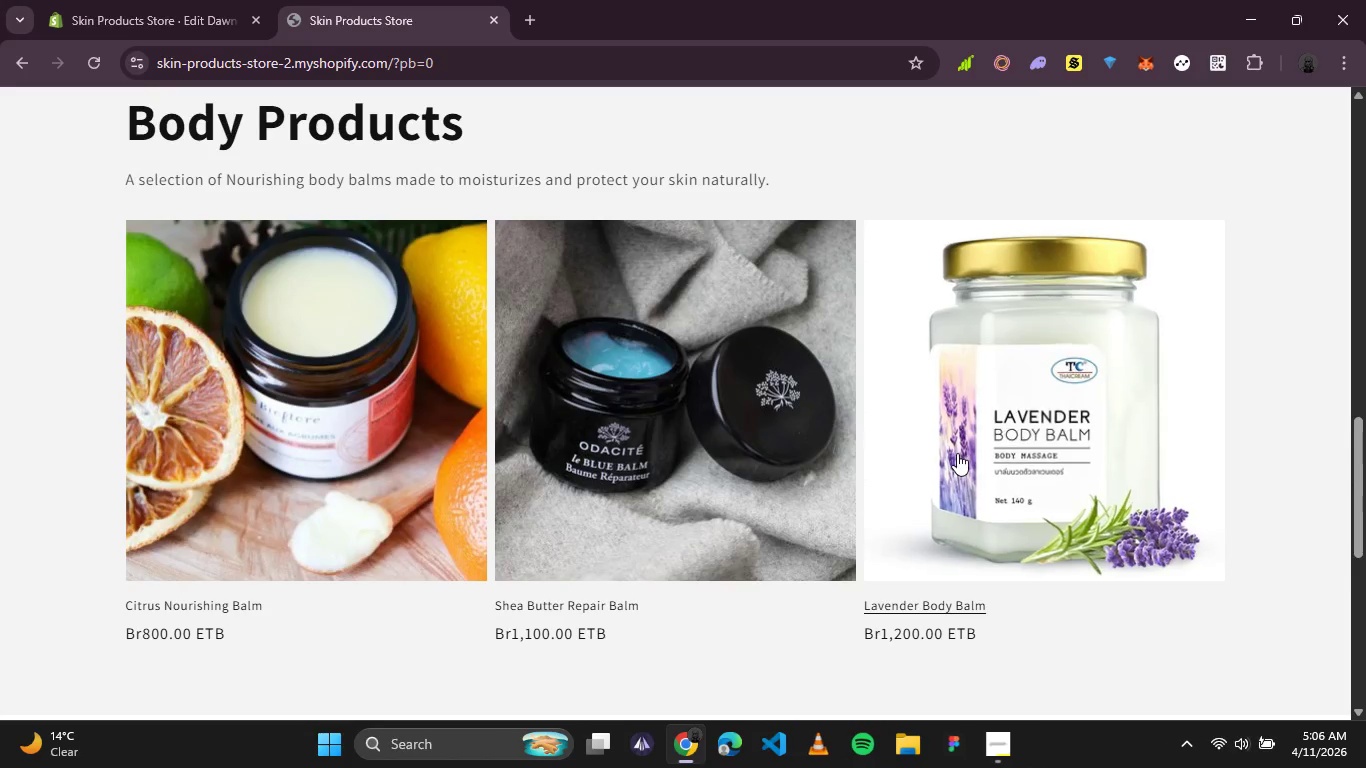 
scroll: coordinate [944, 452], scroll_direction: down, amount: 2.0
 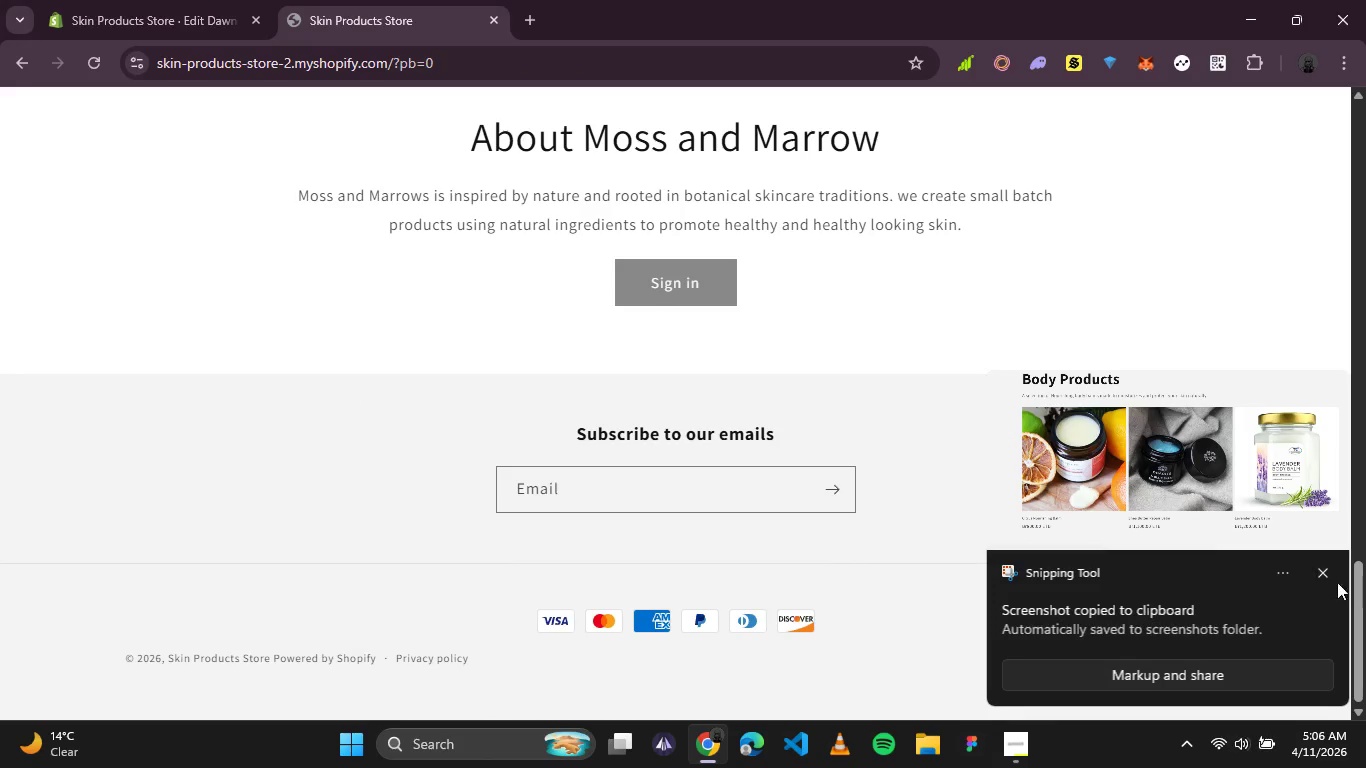 
left_click([1328, 573])
 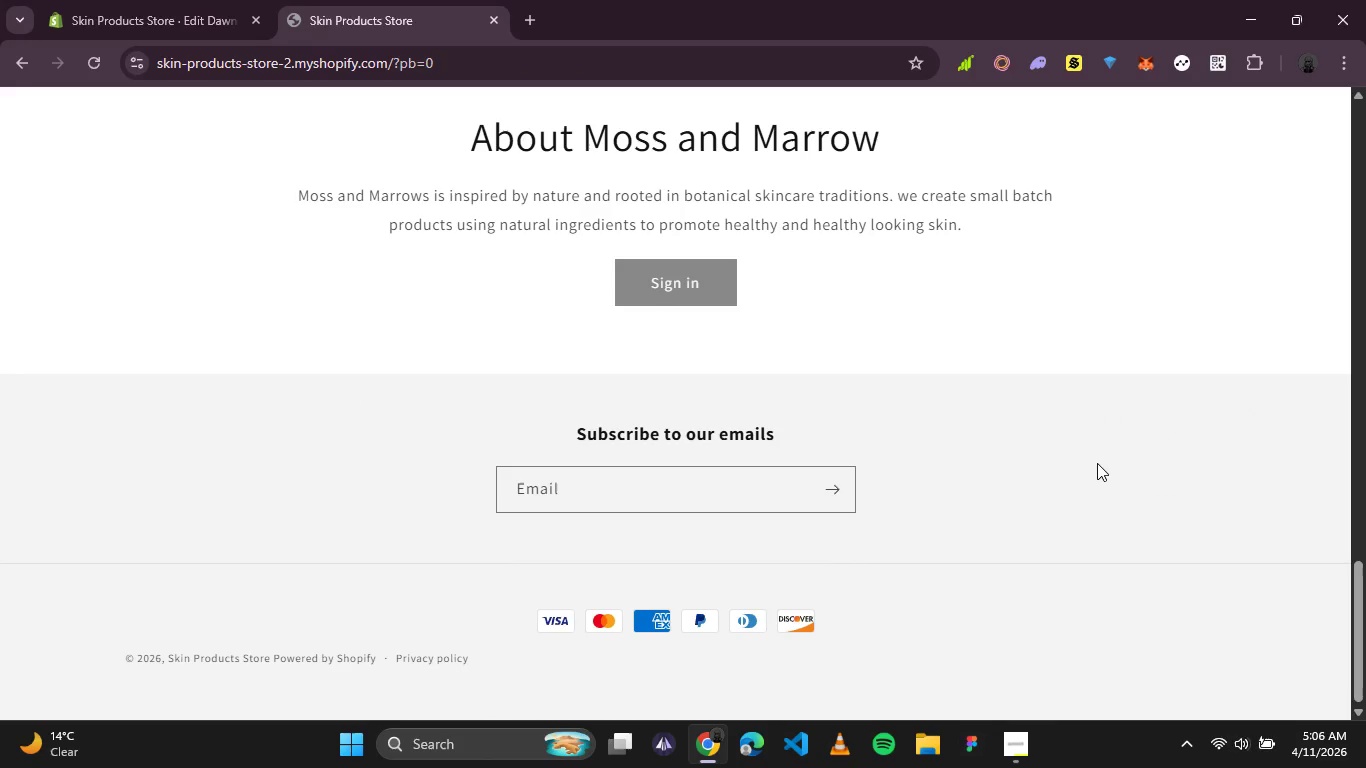 
key(PrintScreen)
 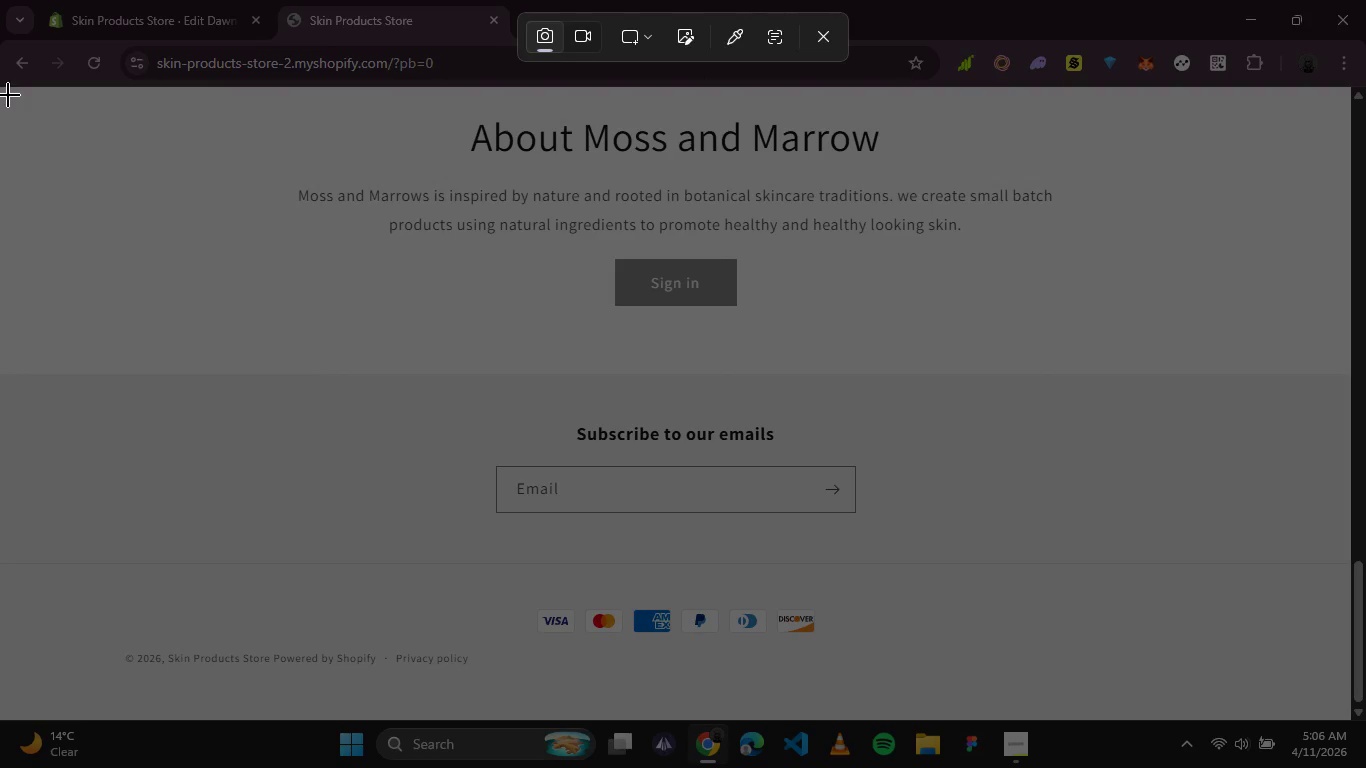 
left_click_drag(start_coordinate=[3, 87], to_coordinate=[1347, 716])
 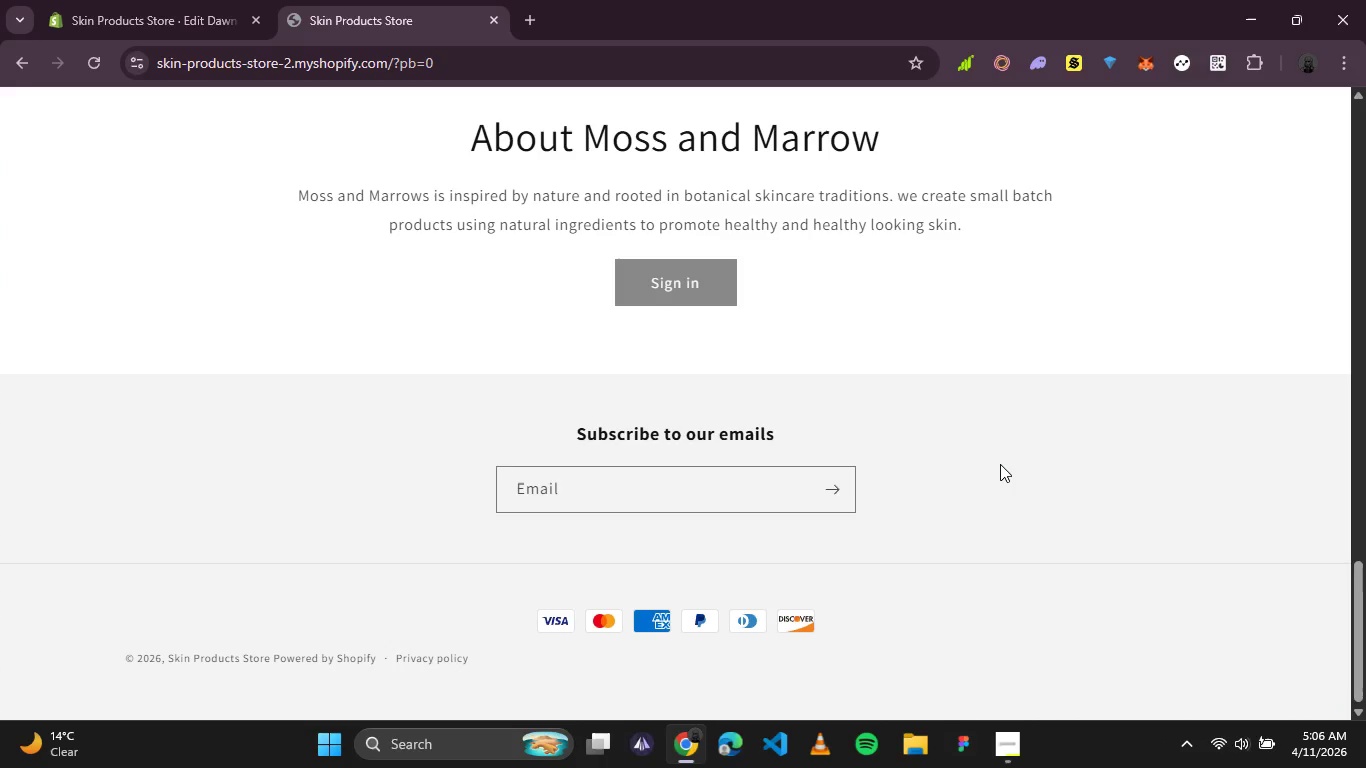 
scroll: coordinate [951, 430], scroll_direction: up, amount: 6.0
 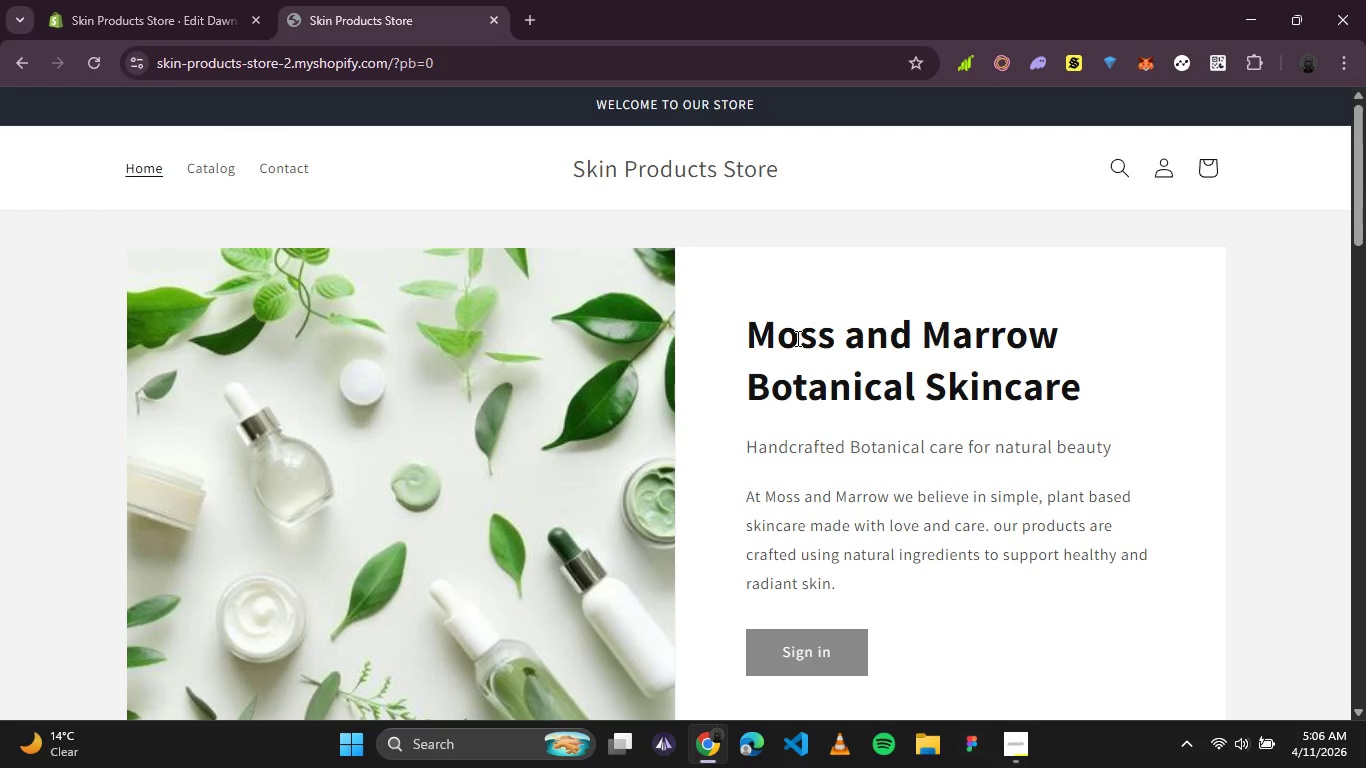 
wait(12.05)
 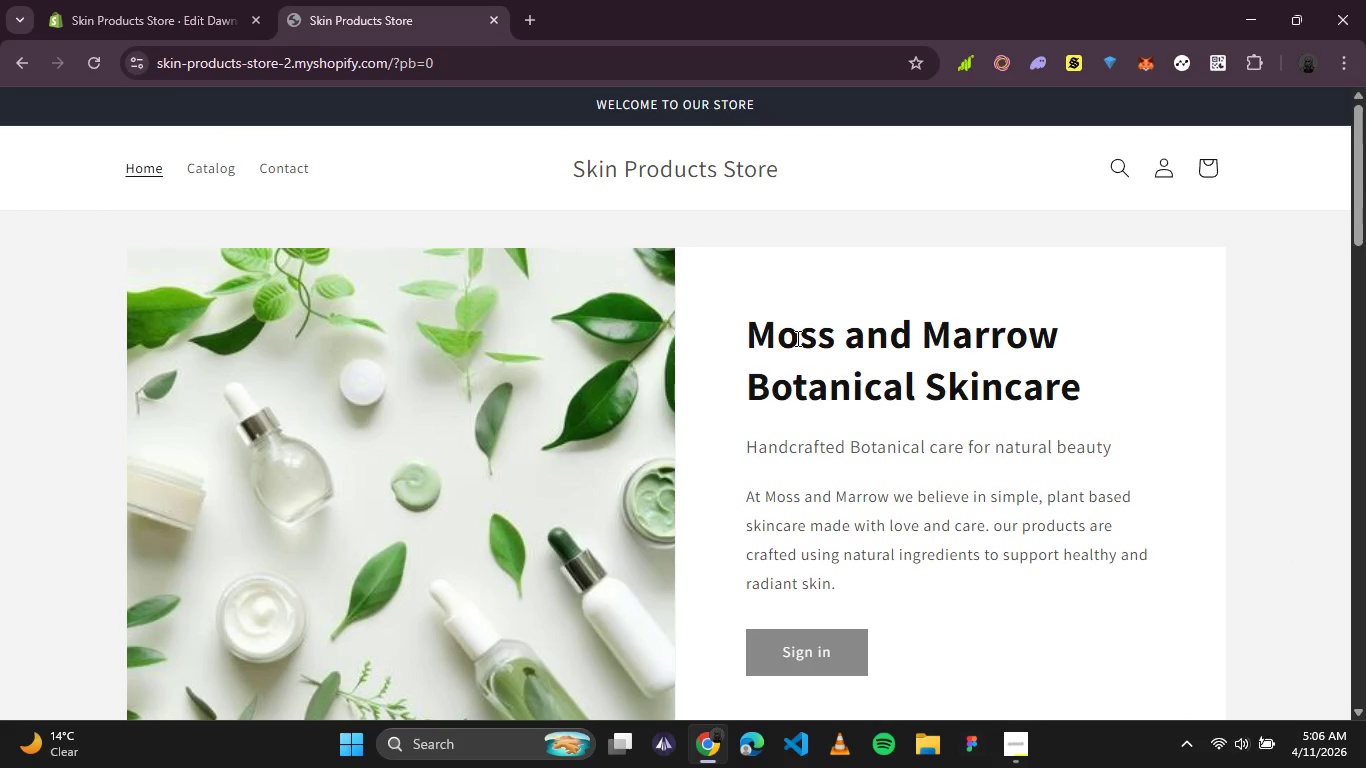 
left_click([5, 63])
 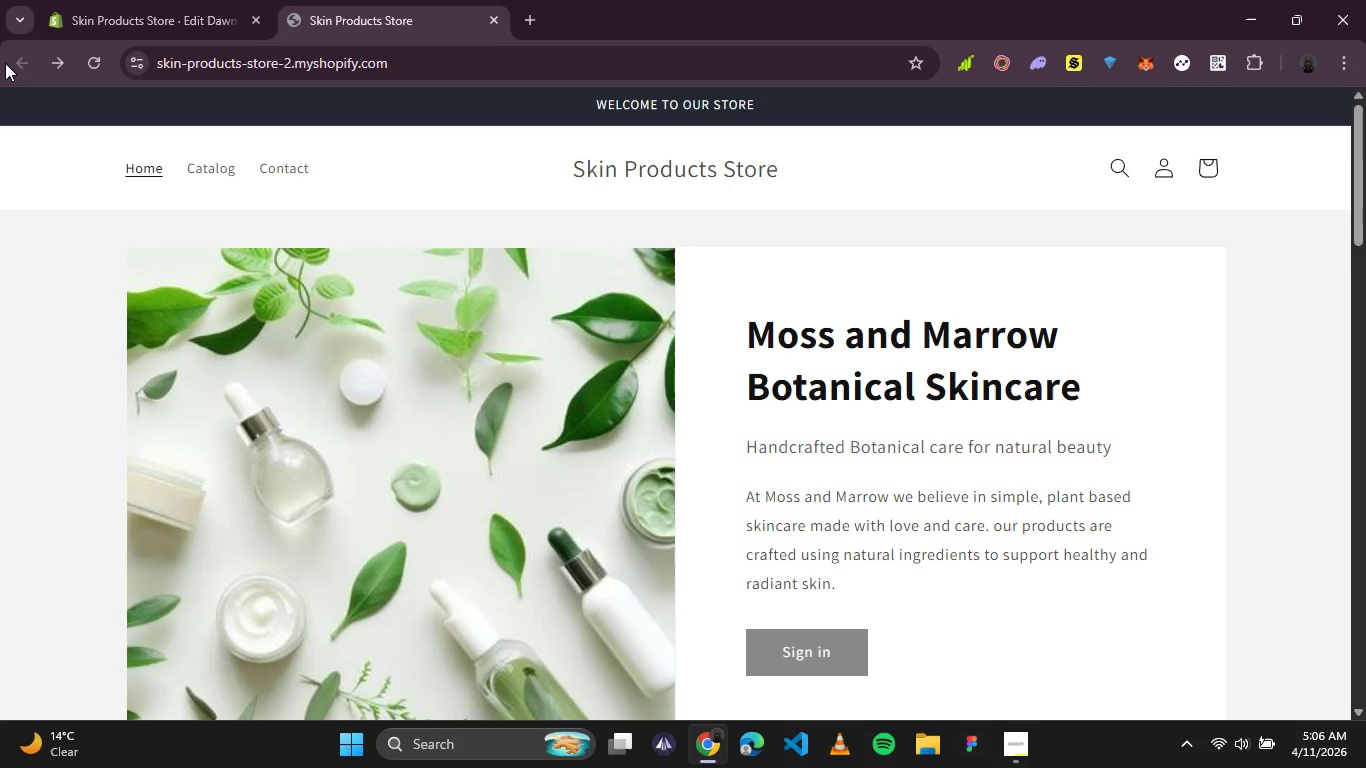 
scroll: coordinate [640, 309], scroll_direction: down, amount: 8.0
 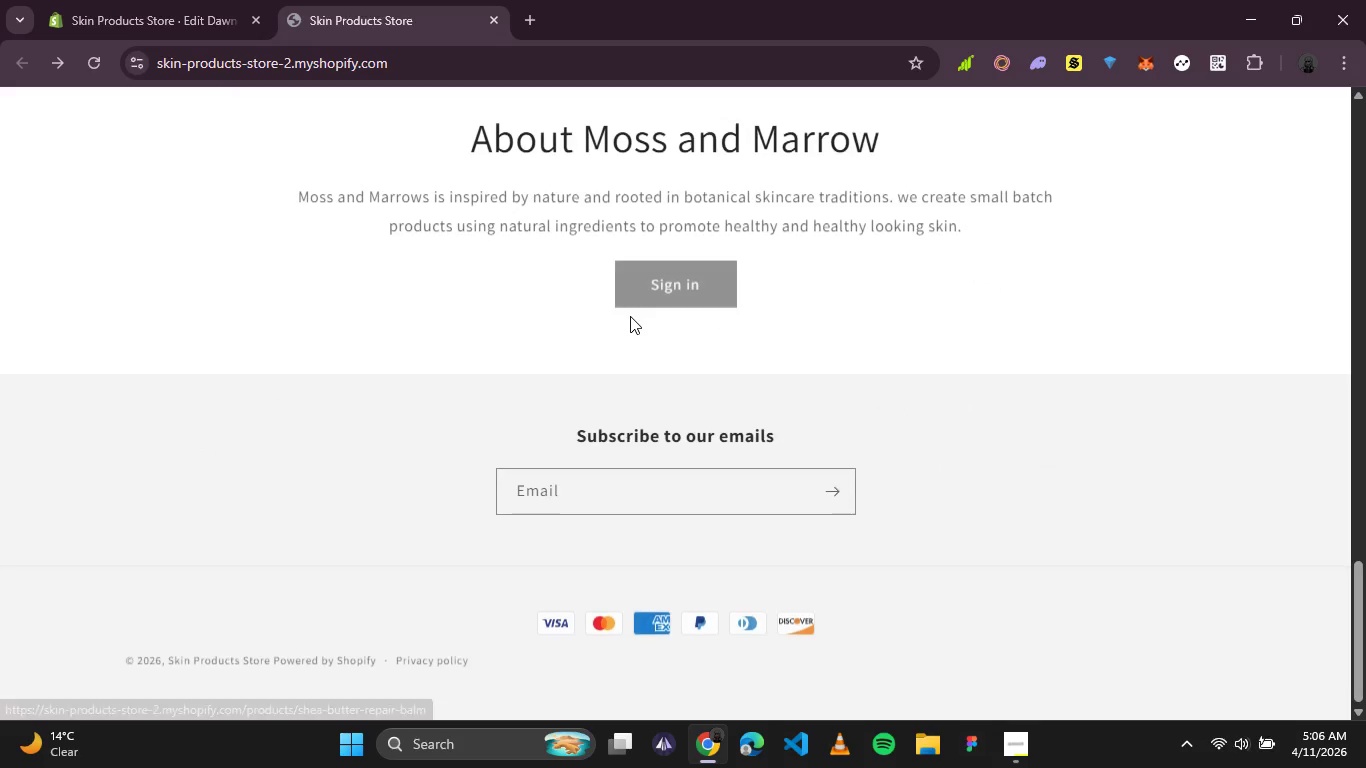 
scroll: coordinate [540, 315], scroll_direction: up, amount: 5.0
 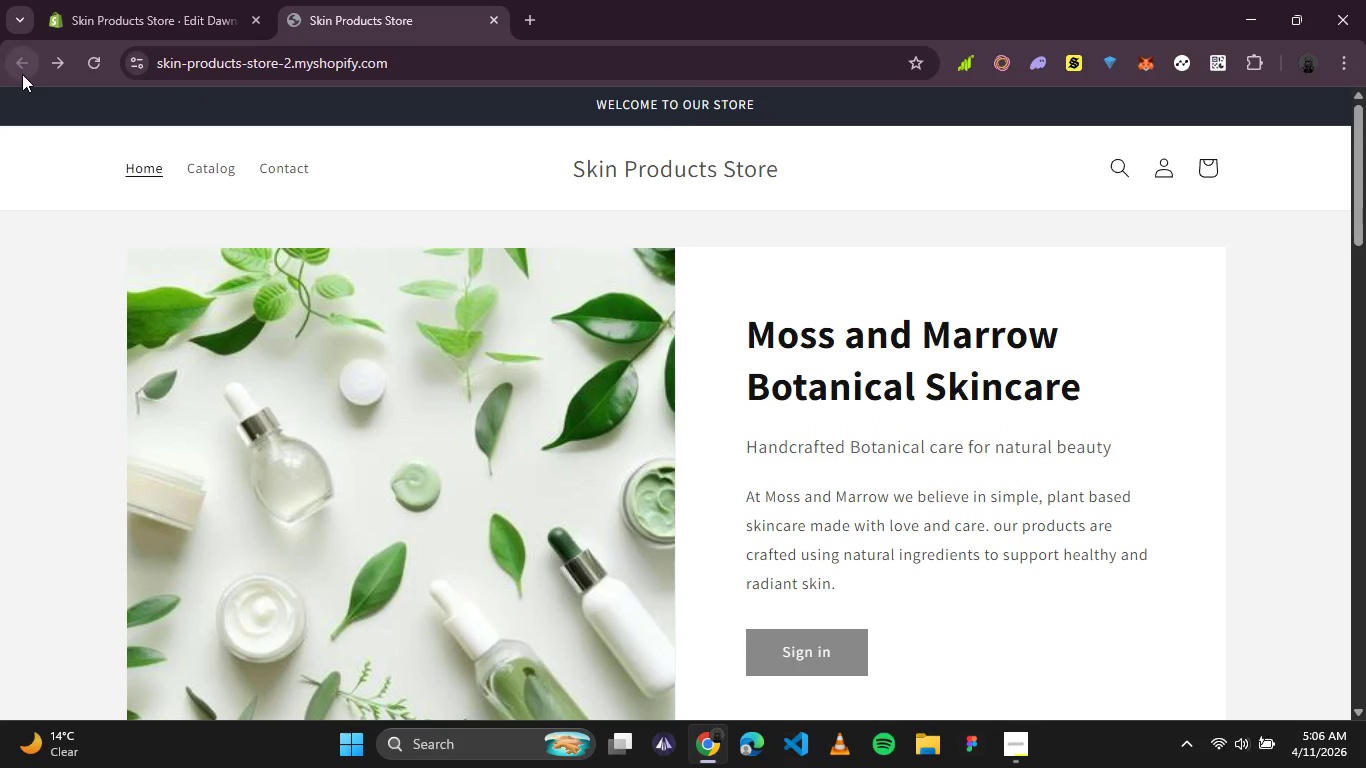 
left_click([22, 74])
 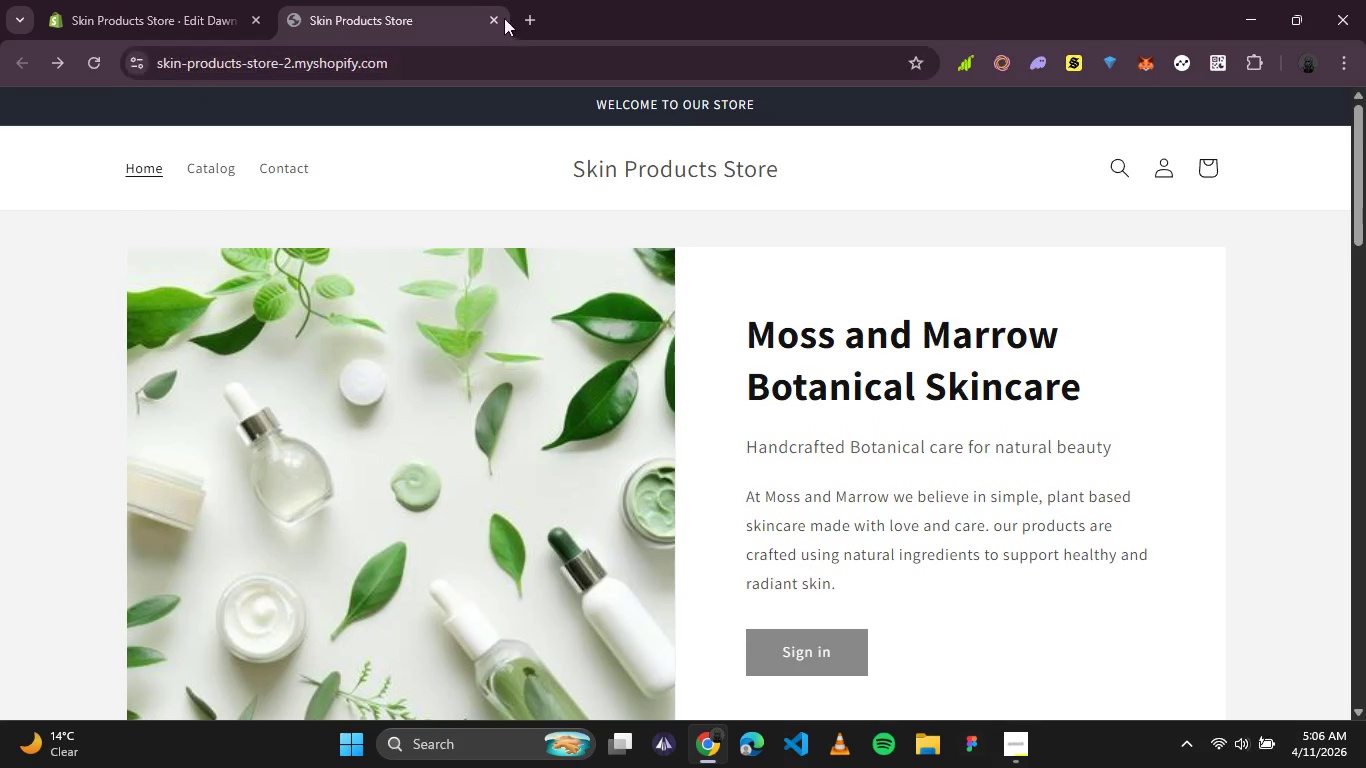 
left_click([494, 15])
 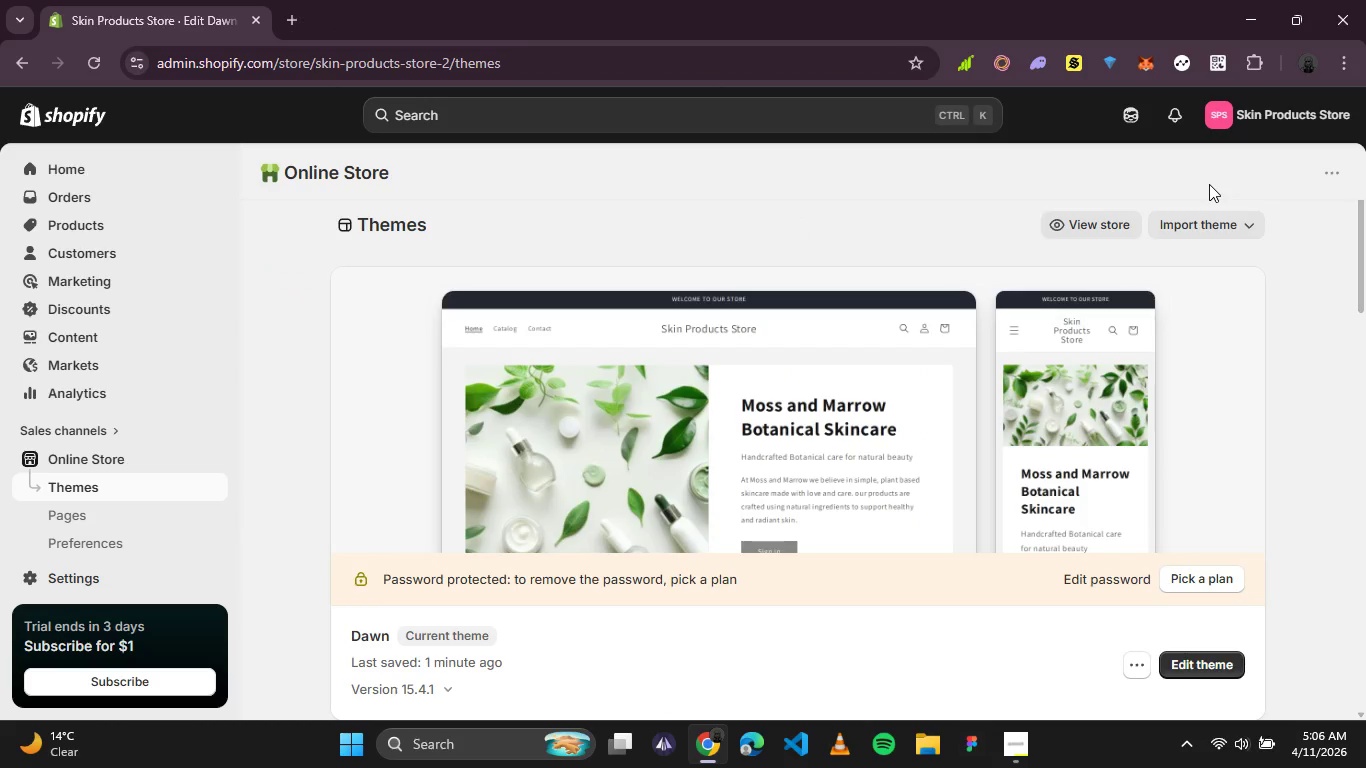 
scroll: coordinate [1196, 295], scroll_direction: down, amount: 2.0
 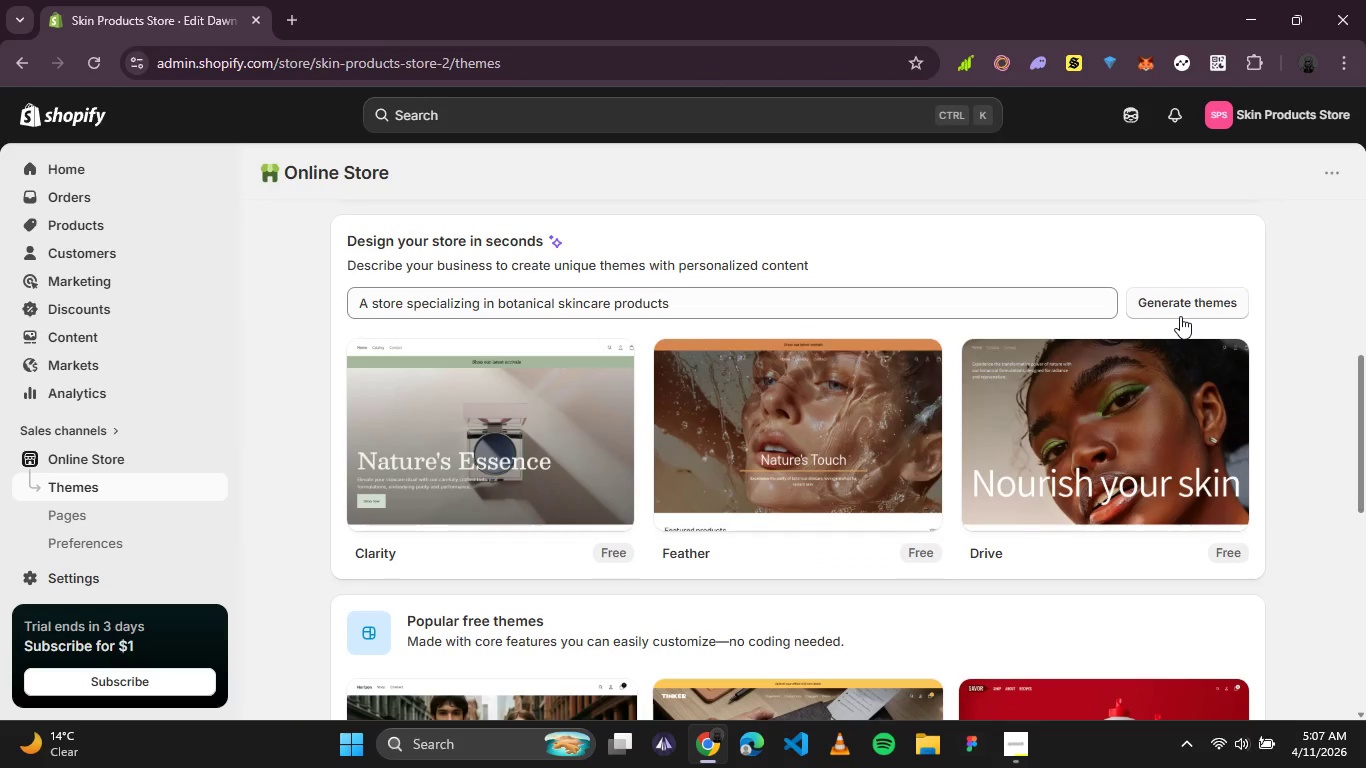 
scroll: coordinate [1180, 317], scroll_direction: up, amount: 3.0
 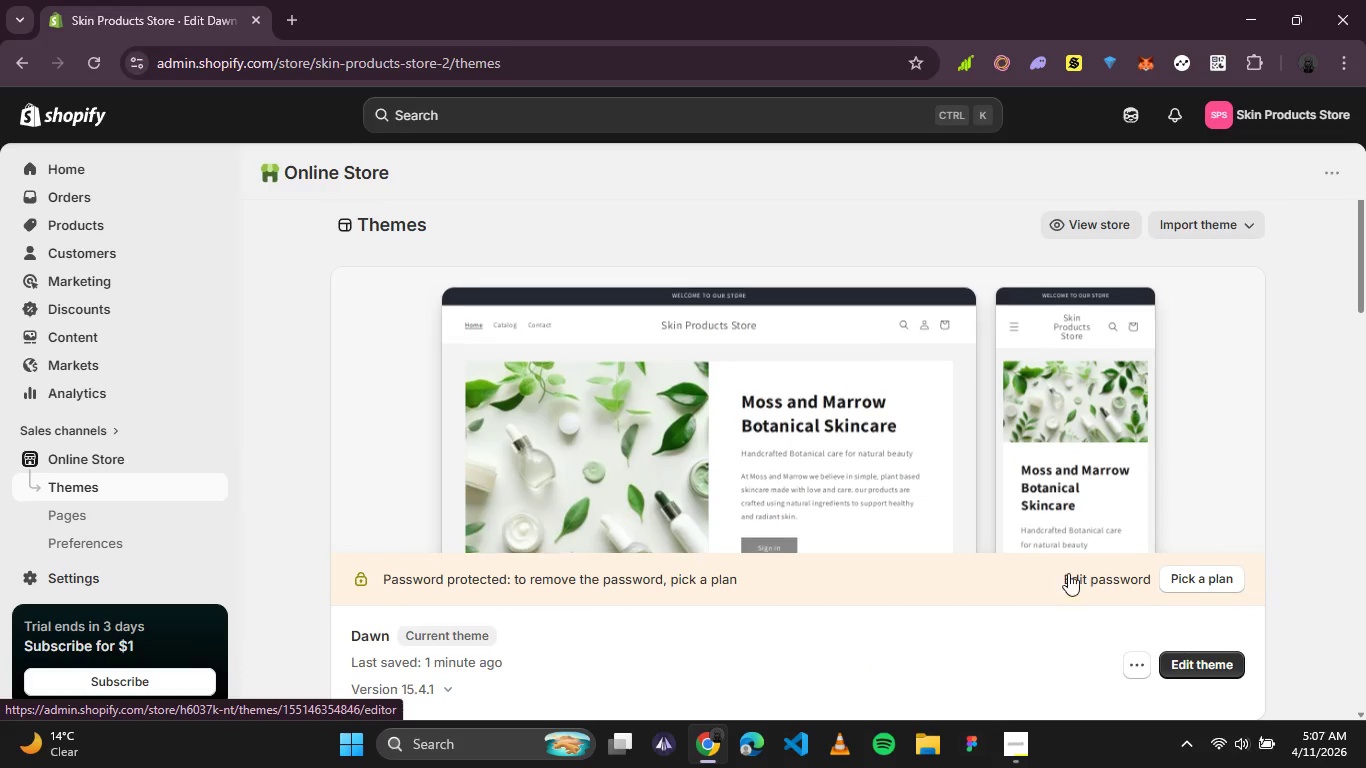 
wait(5.05)
 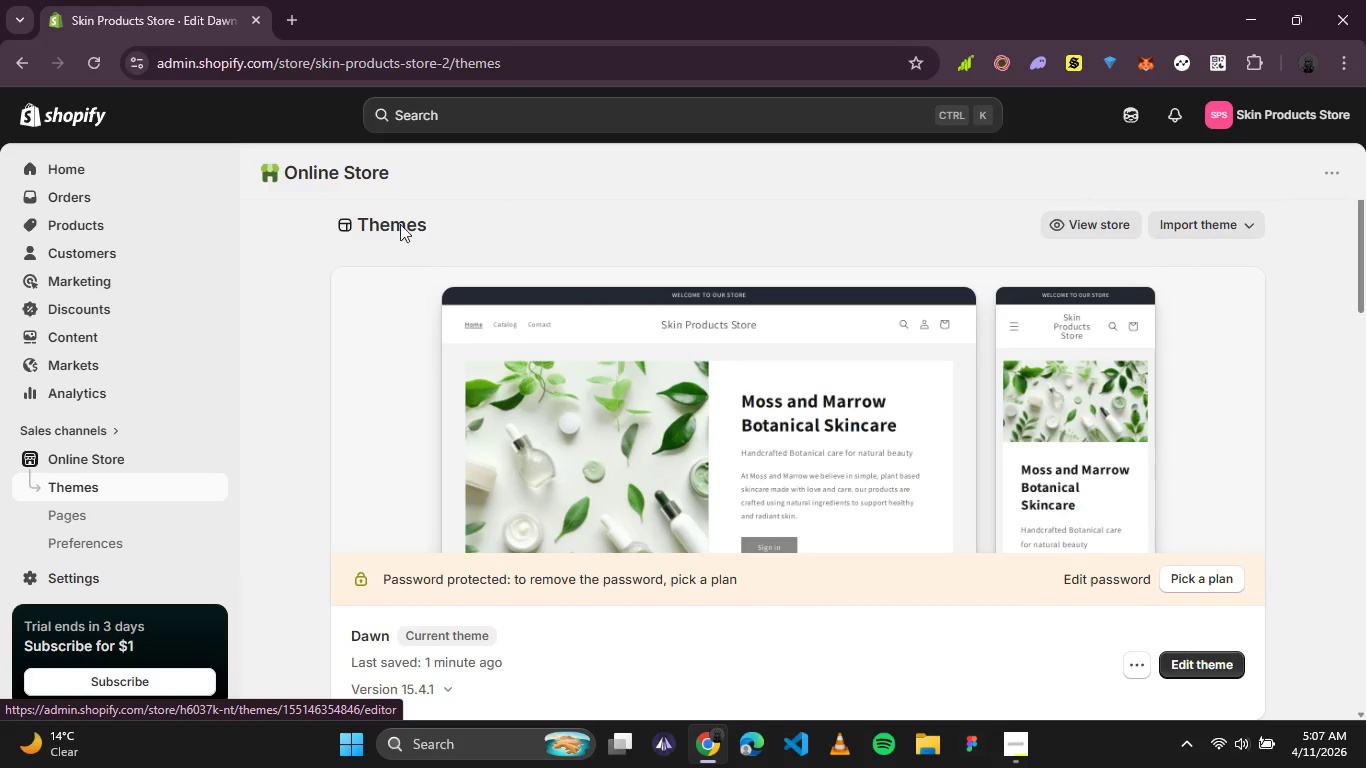 
double_click([118, 548])
 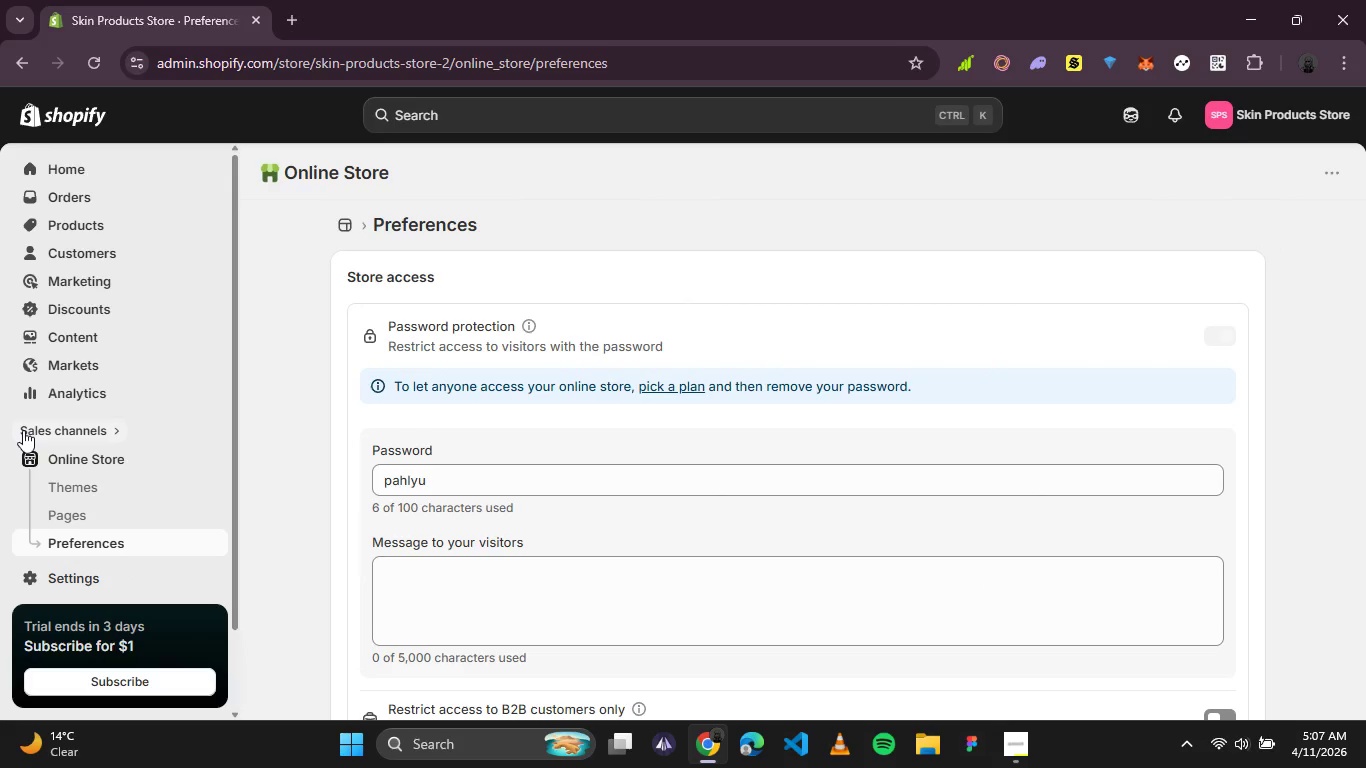 
wait(5.36)
 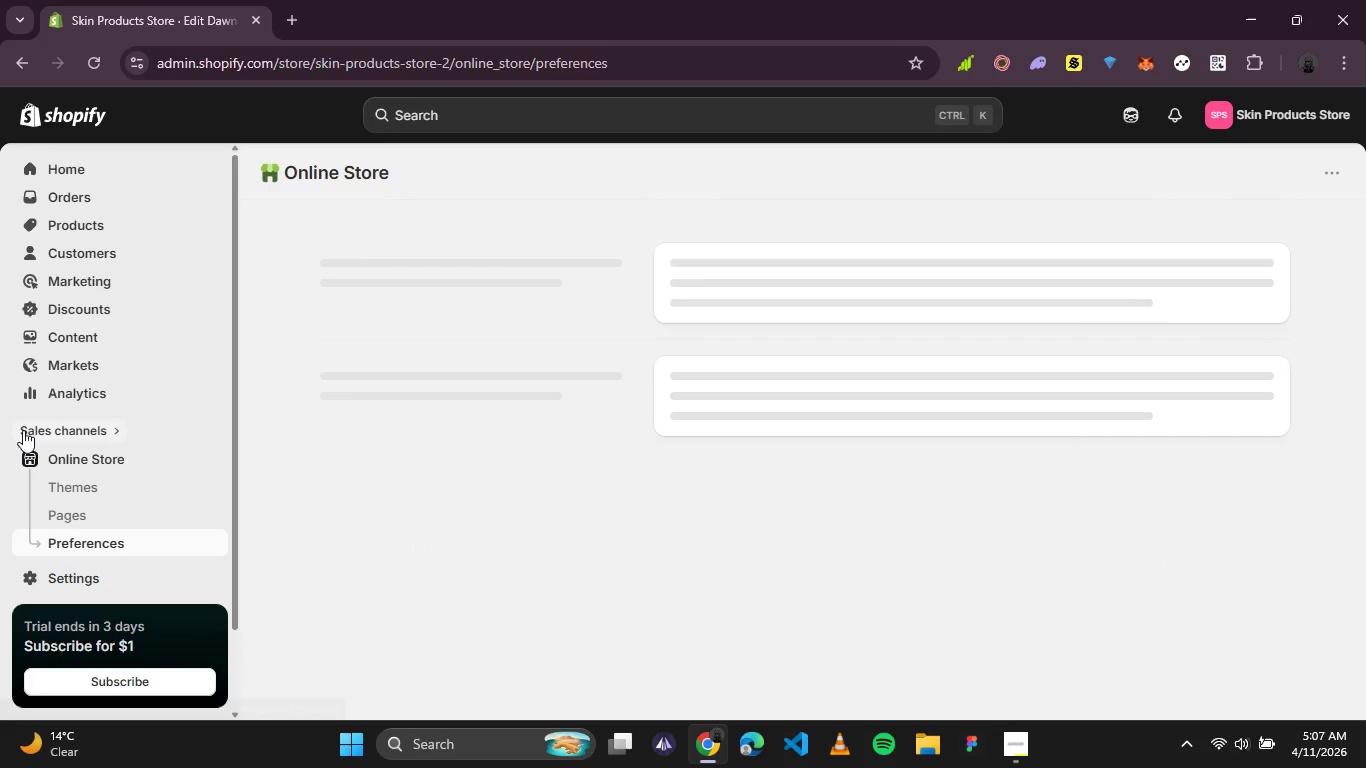 
scroll: coordinate [562, 457], scroll_direction: down, amount: 1.0
 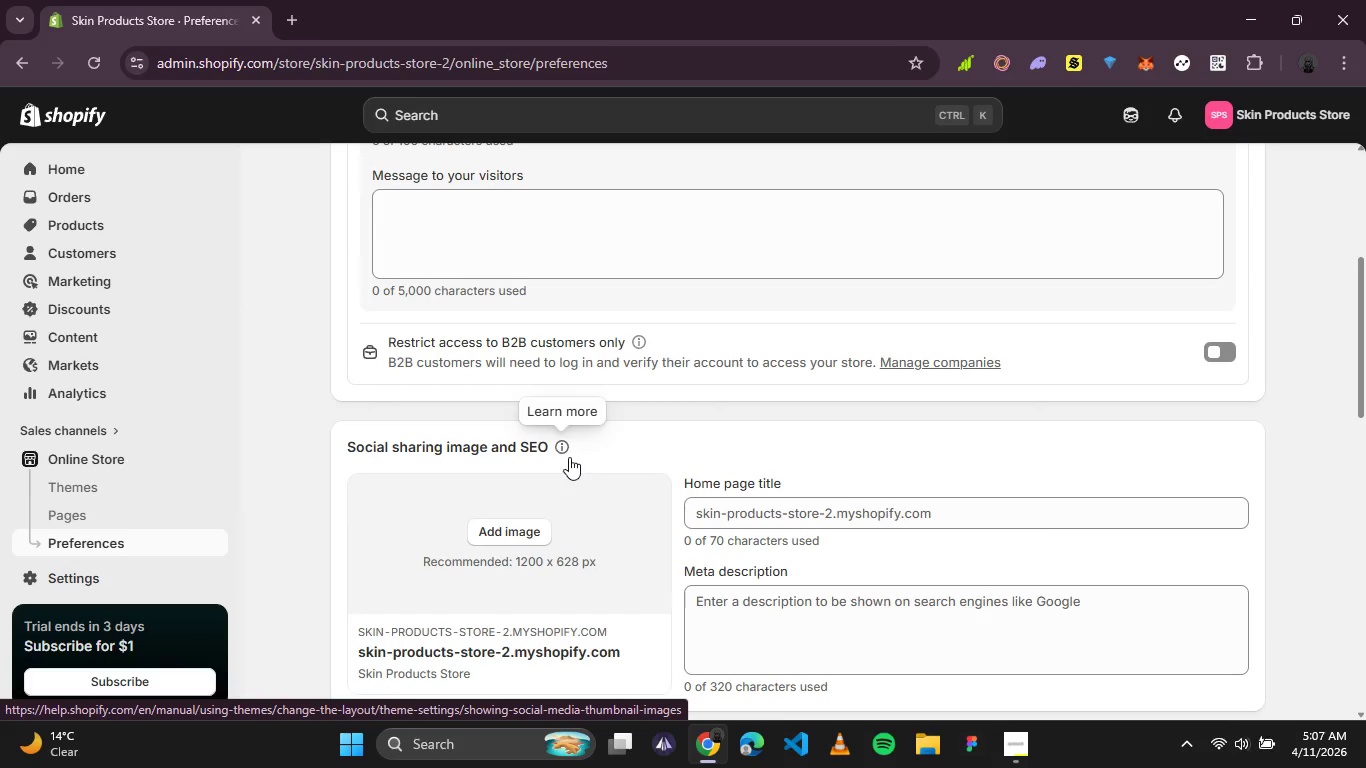 
wait(9.58)
 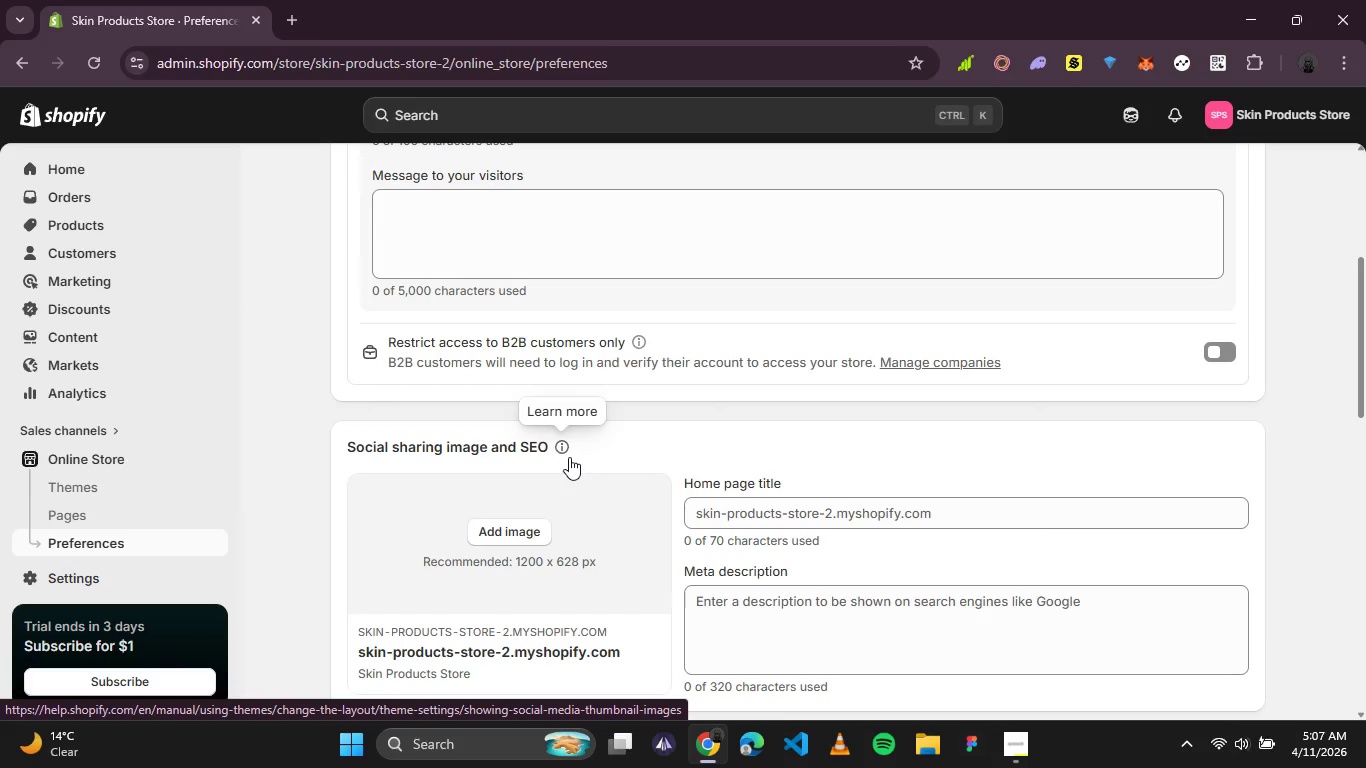 
left_click([868, 508])
 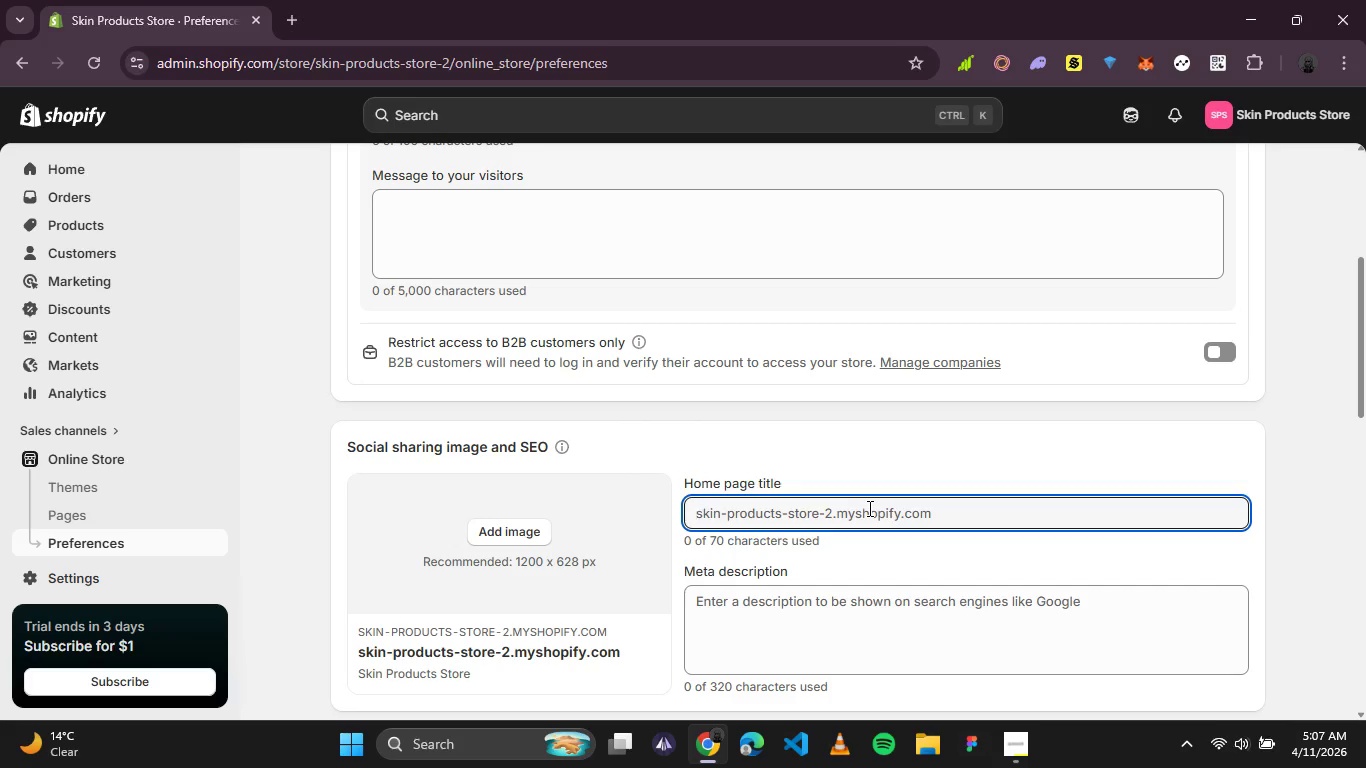 
type(moss and marrow botanical skincare)
 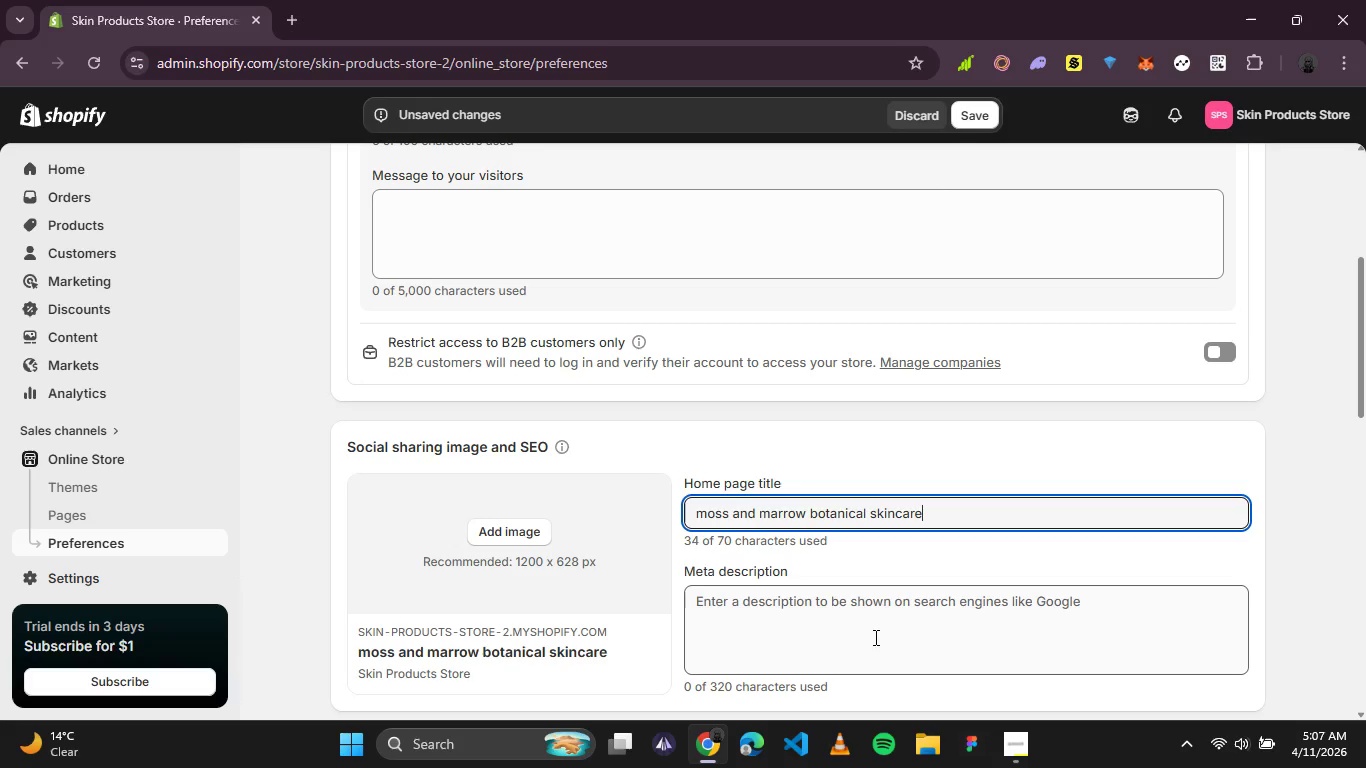 
left_click([878, 643])
 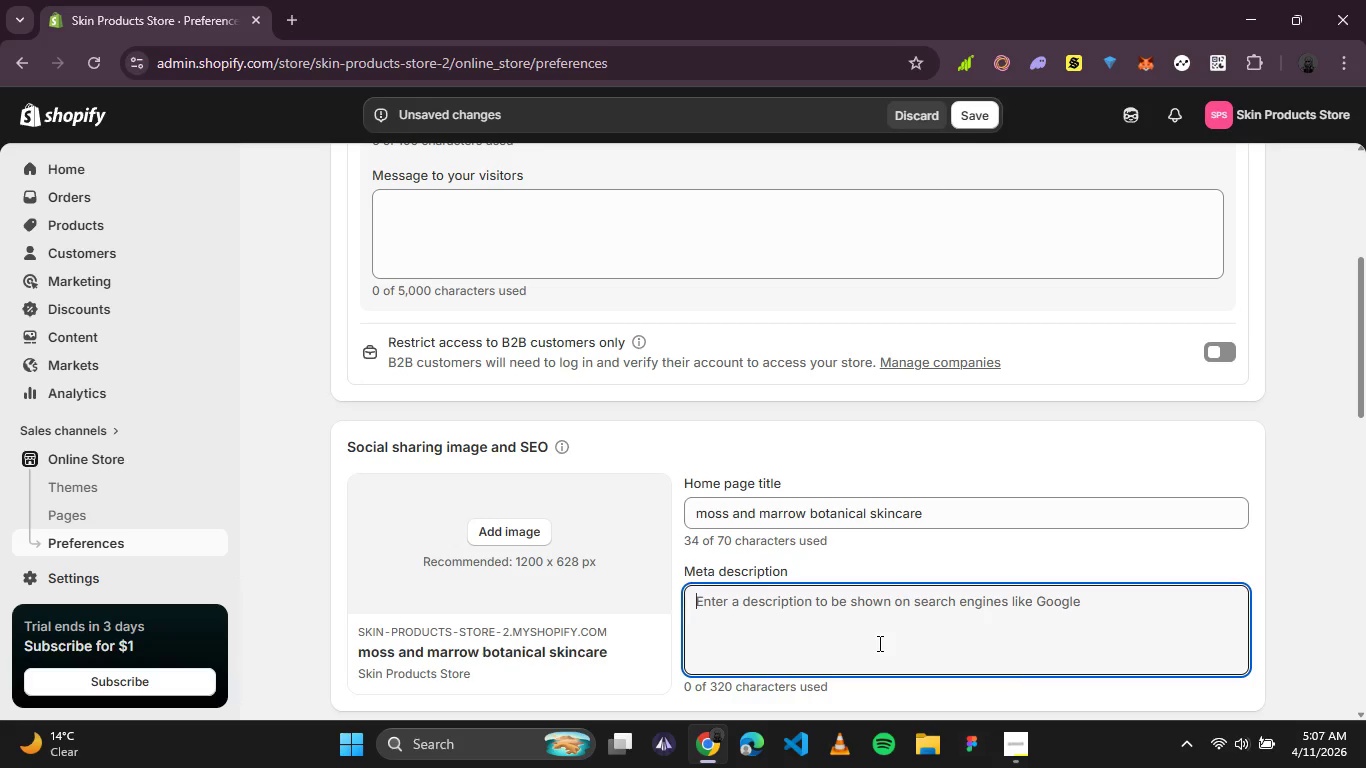 
type(Natural skincard)
key(Backspace)
type(e products made with botanical ingredients for g)
key(Backspace)
type(healthy and radiant skin.)
 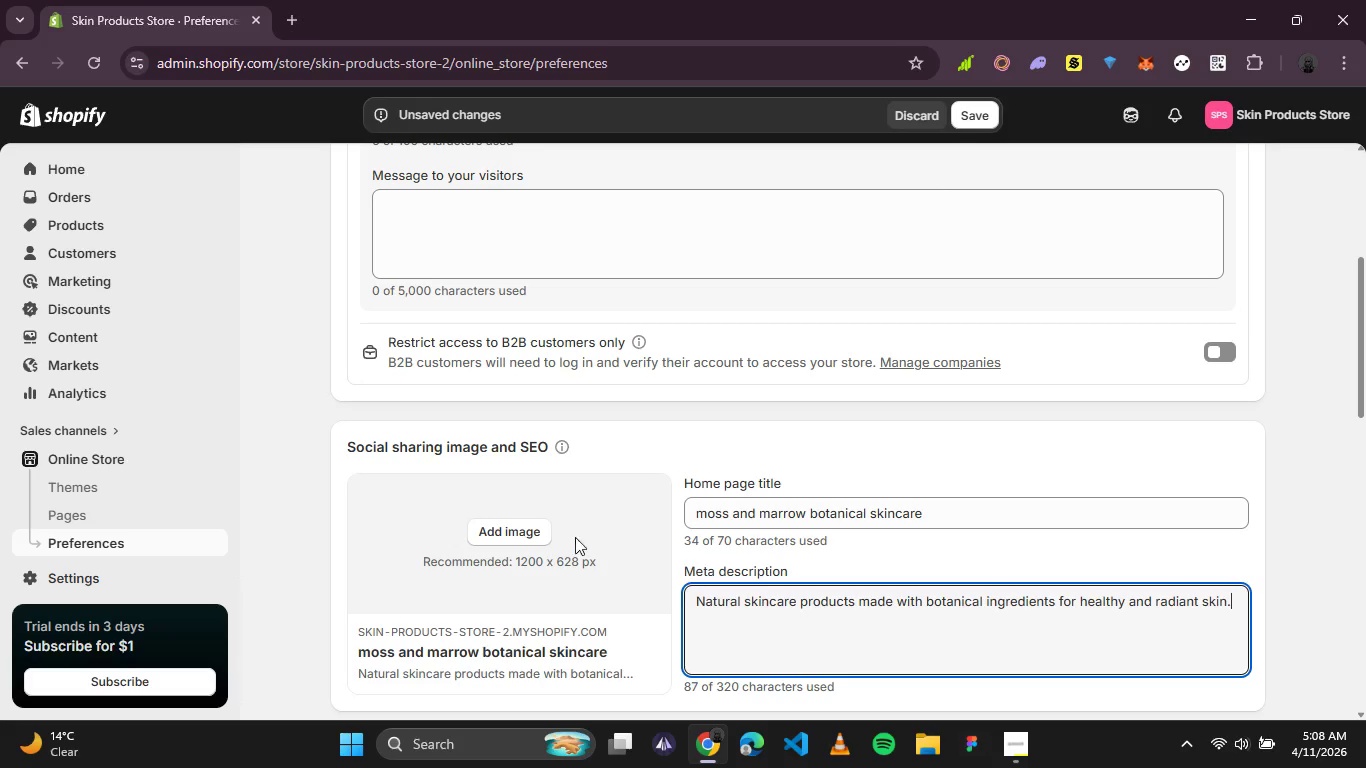 
left_click([536, 537])
 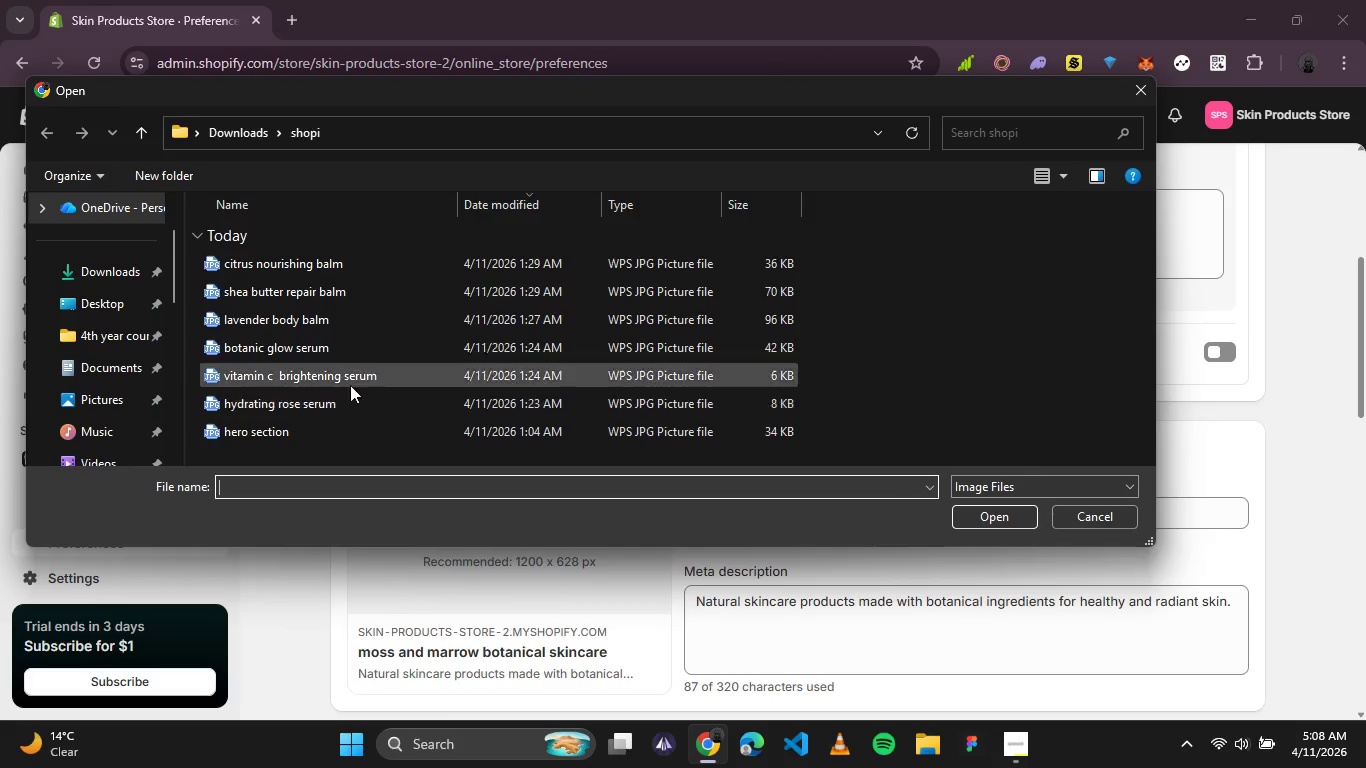 
left_click([322, 425])
 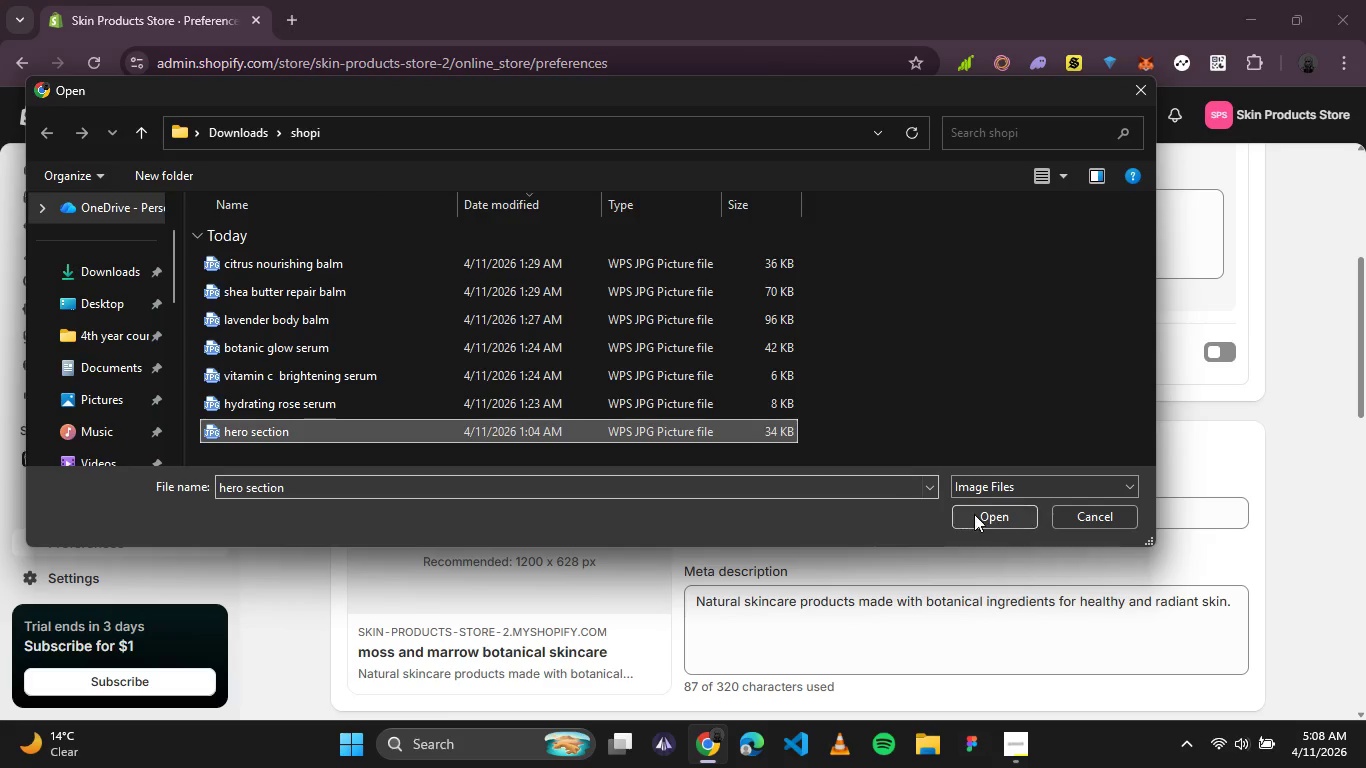 
left_click([977, 514])
 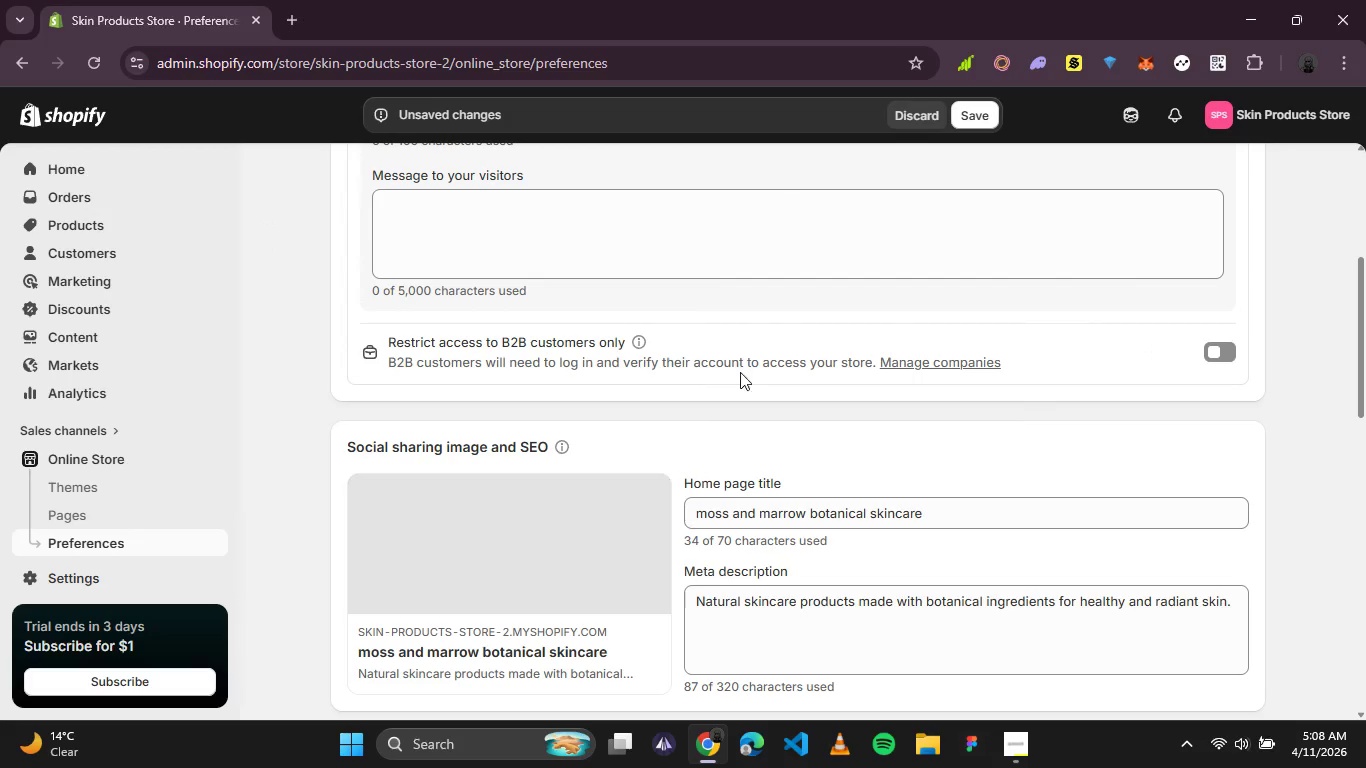 
wait(8.47)
 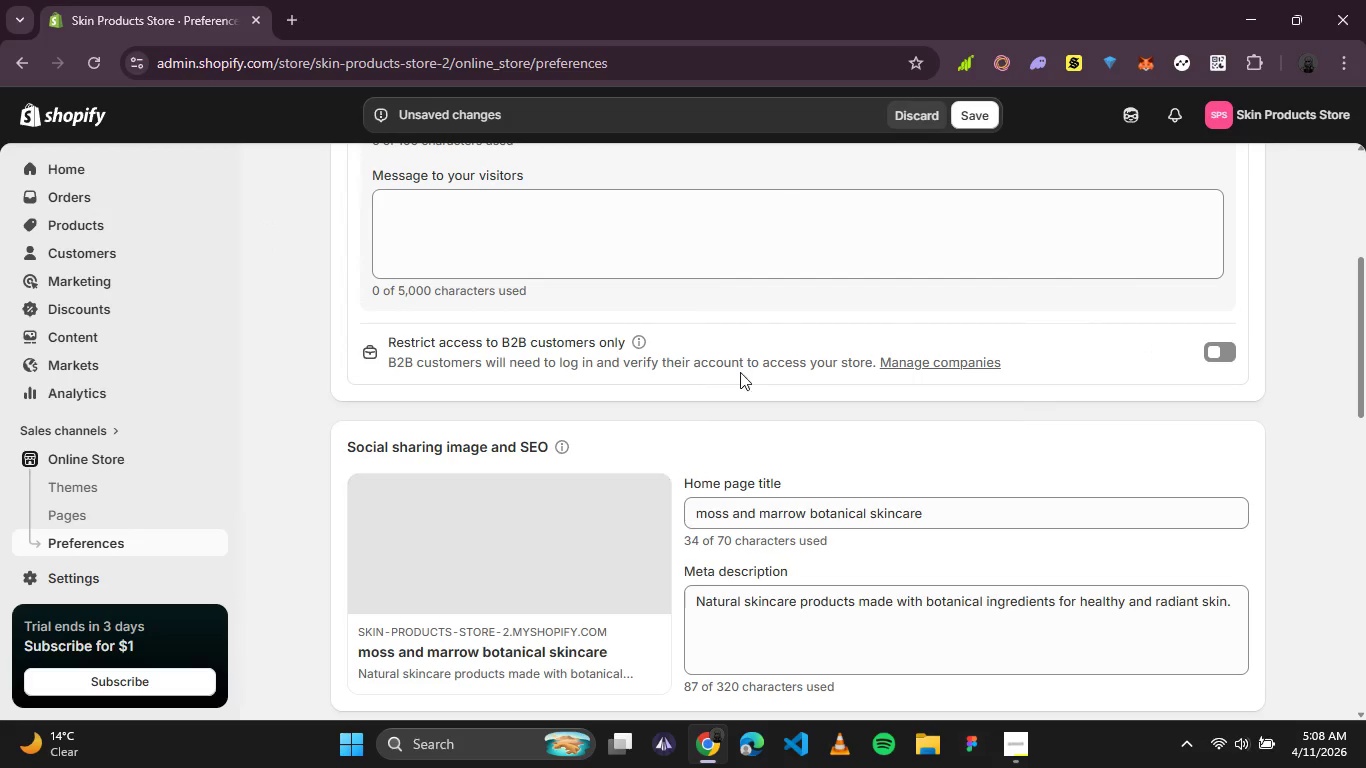 
scroll: coordinate [746, 352], scroll_direction: down, amount: 4.0
 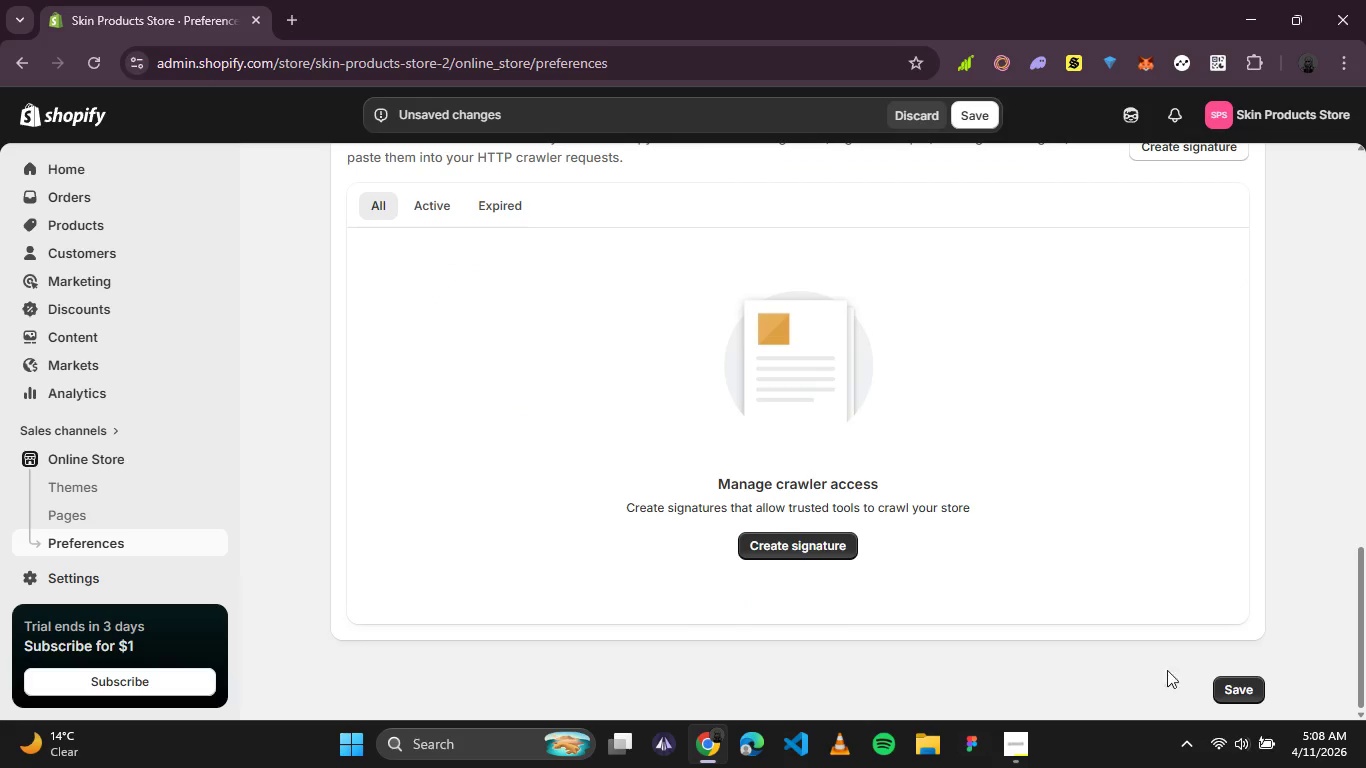 
left_click([1228, 683])
 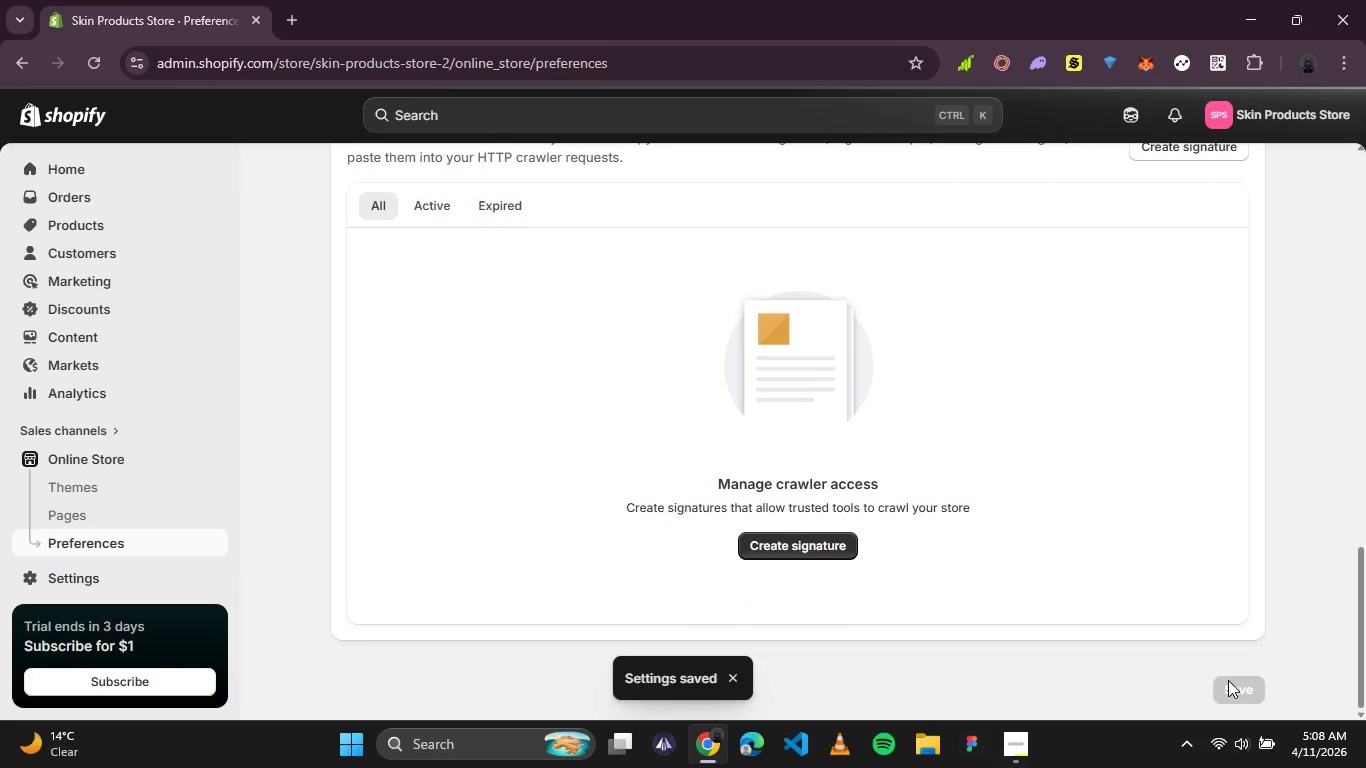 
wait(8.08)
 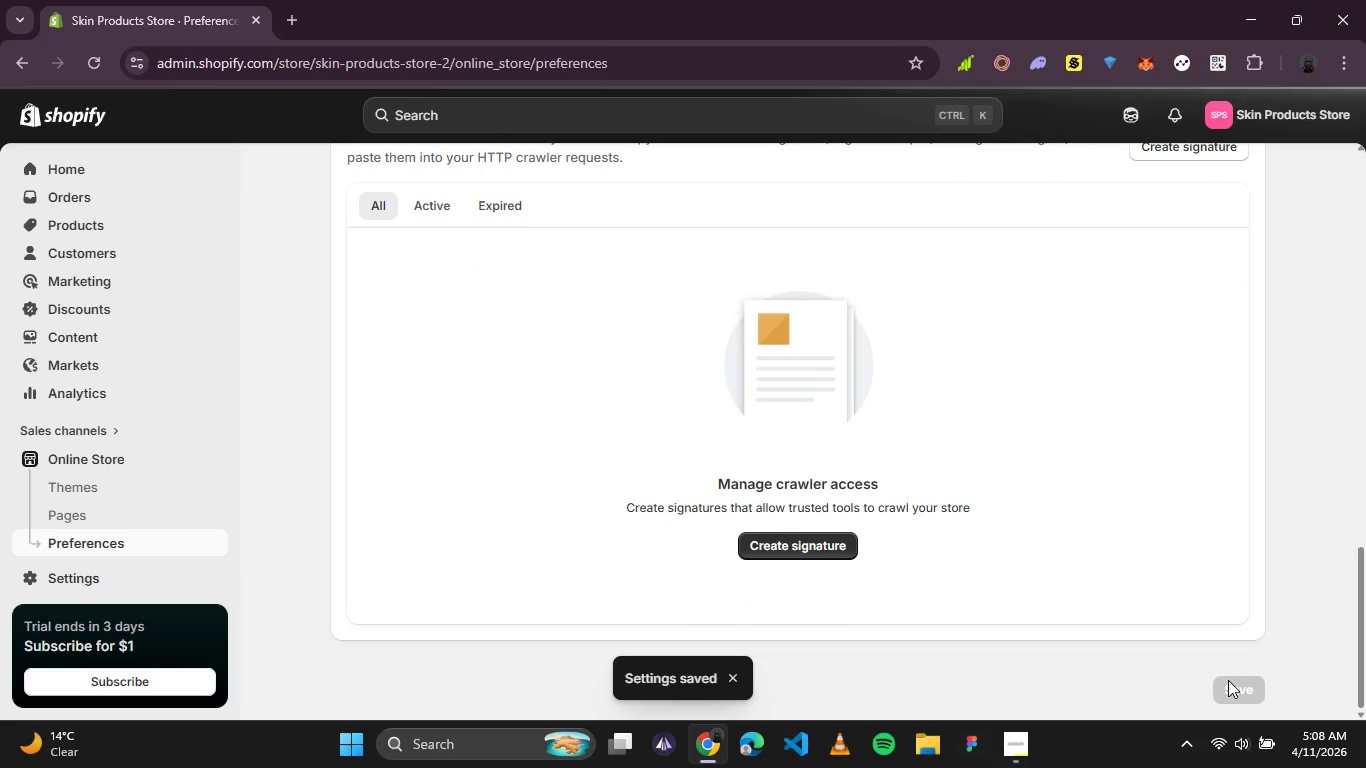 
left_click([68, 580])
 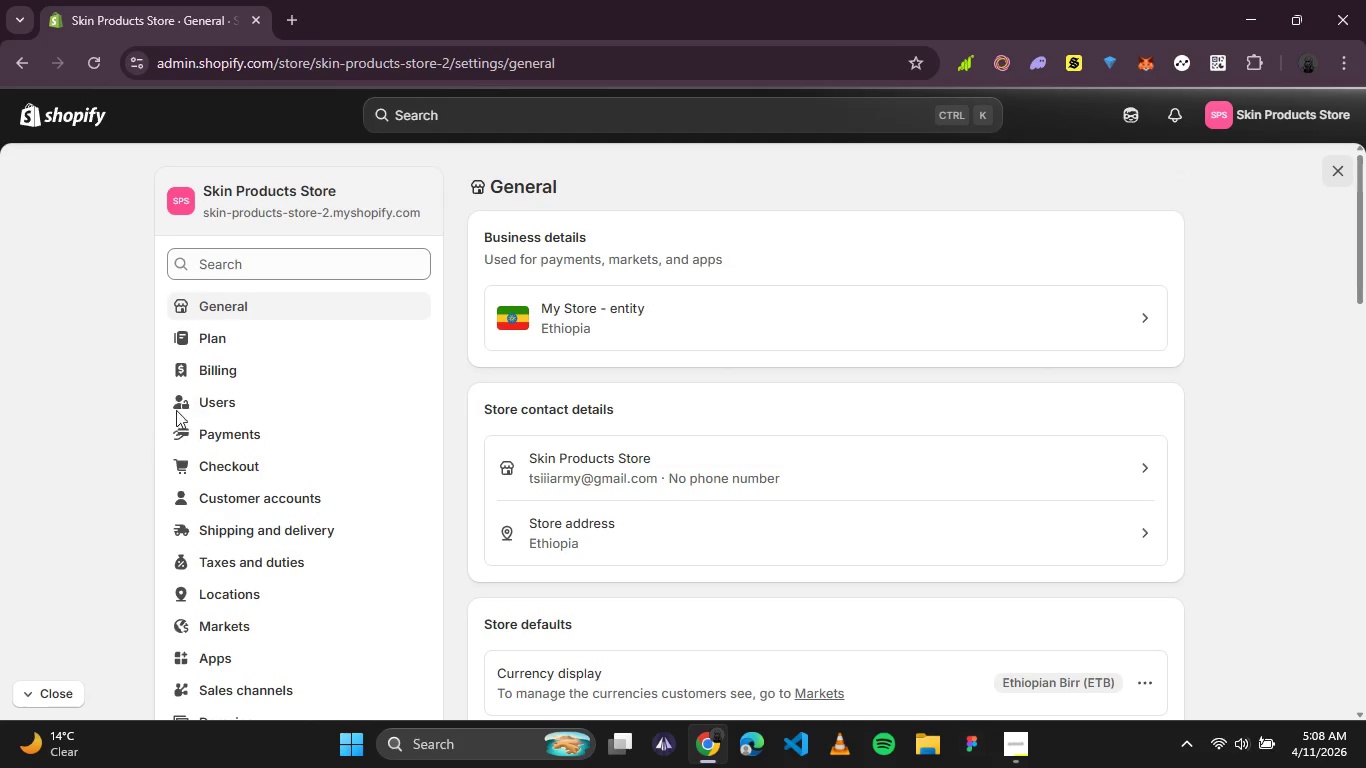 
left_click([233, 445])
 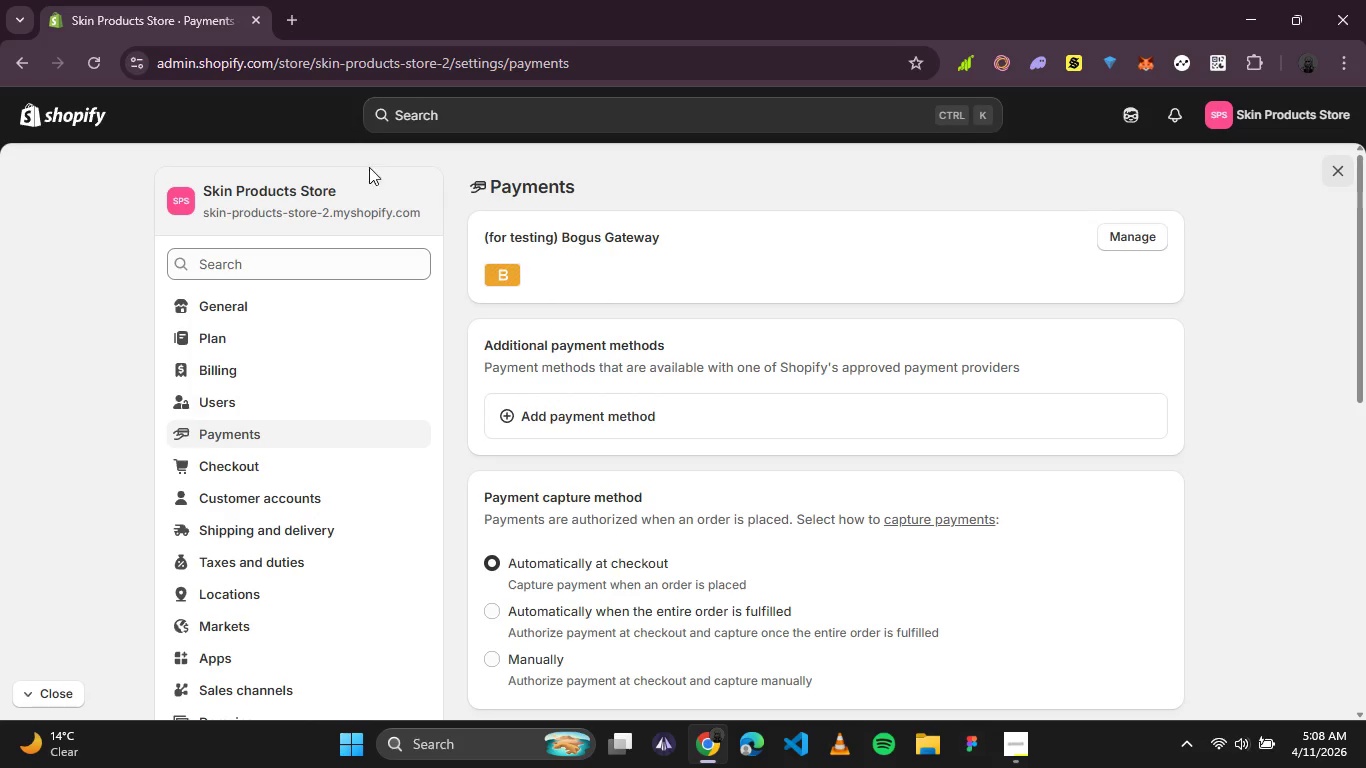 
wait(6.55)
 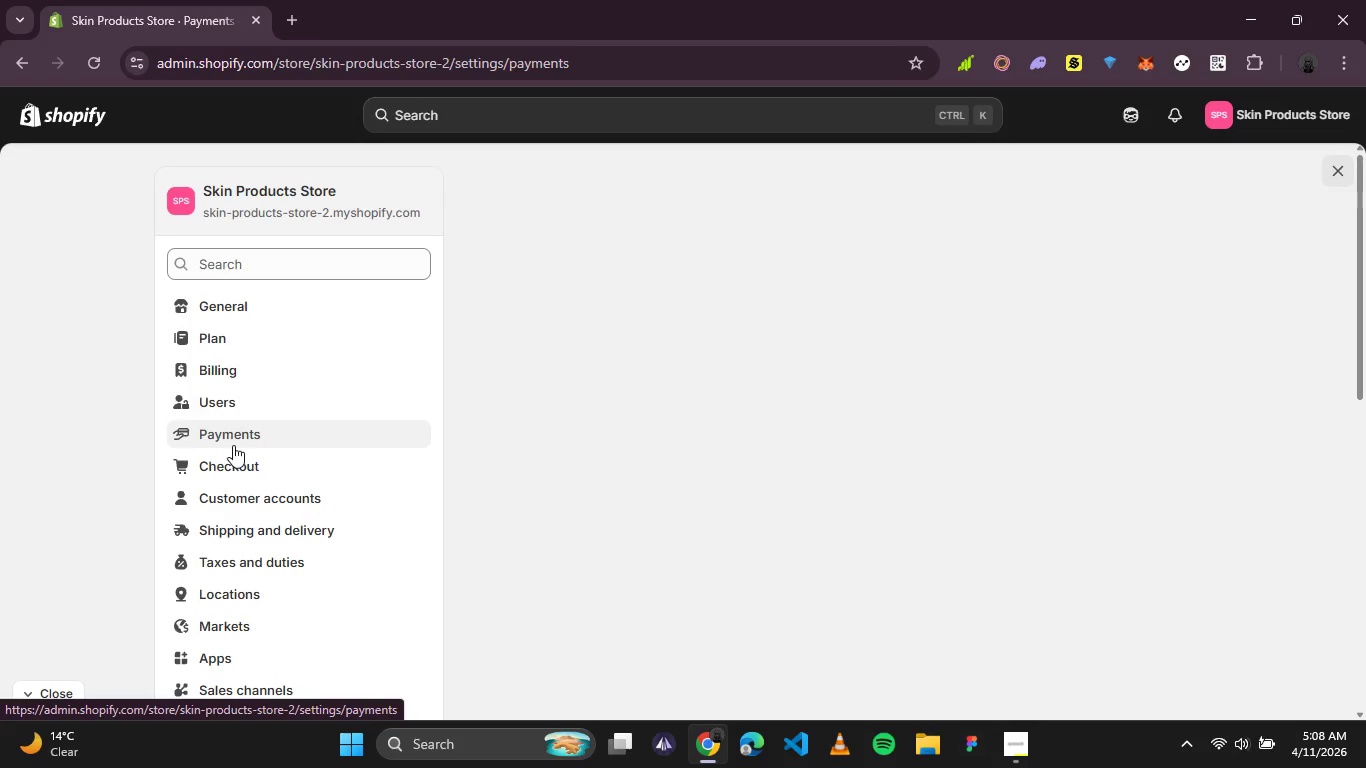 
left_click([234, 523])
 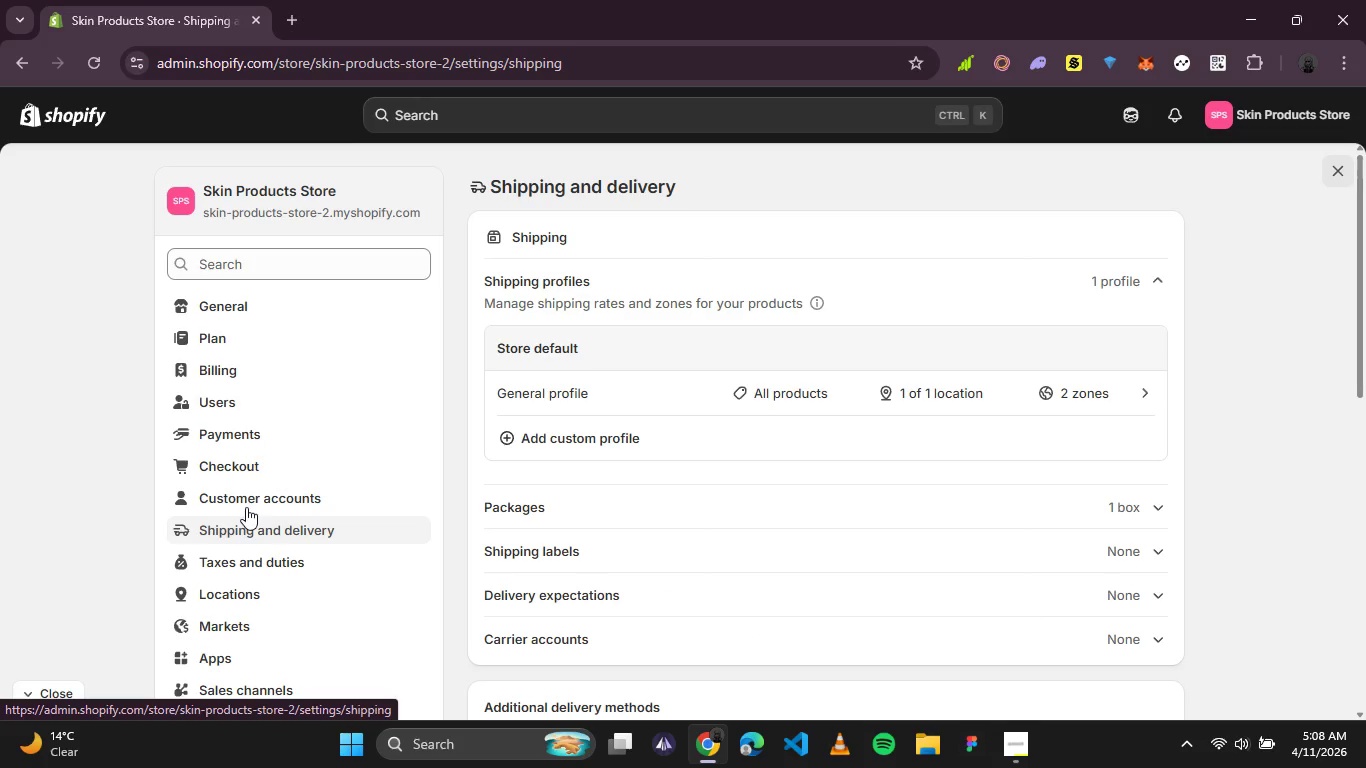 
left_click([1104, 411])
 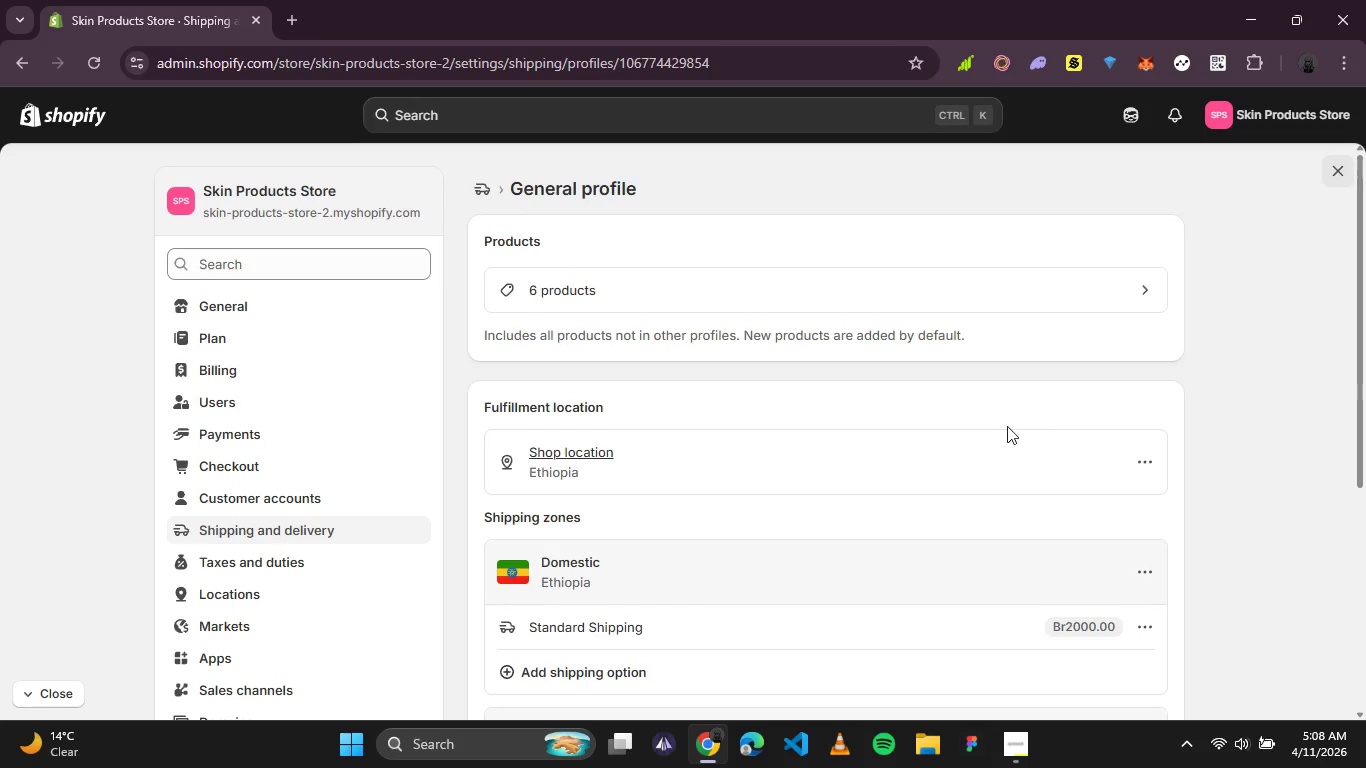 
scroll: coordinate [907, 436], scroll_direction: down, amount: 1.0
 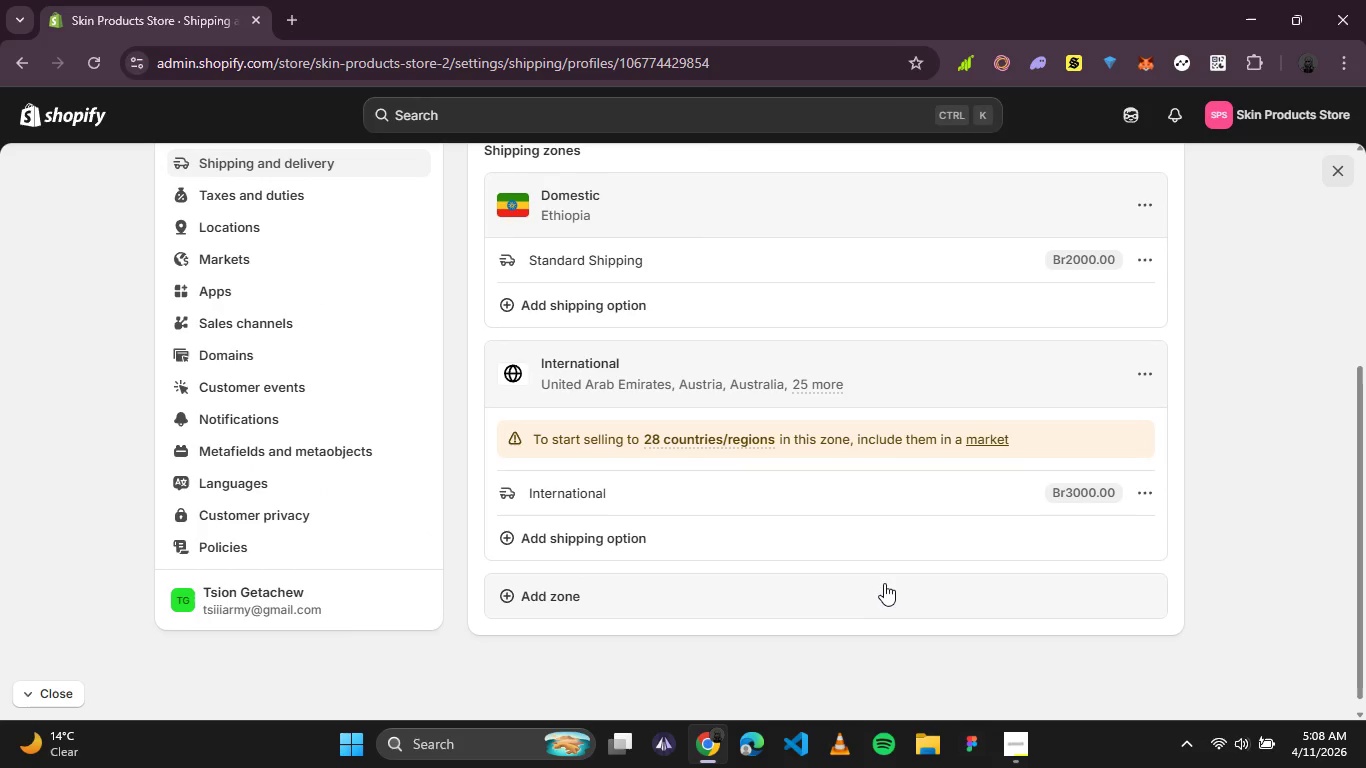 
scroll: coordinate [870, 538], scroll_direction: up, amount: 2.0
 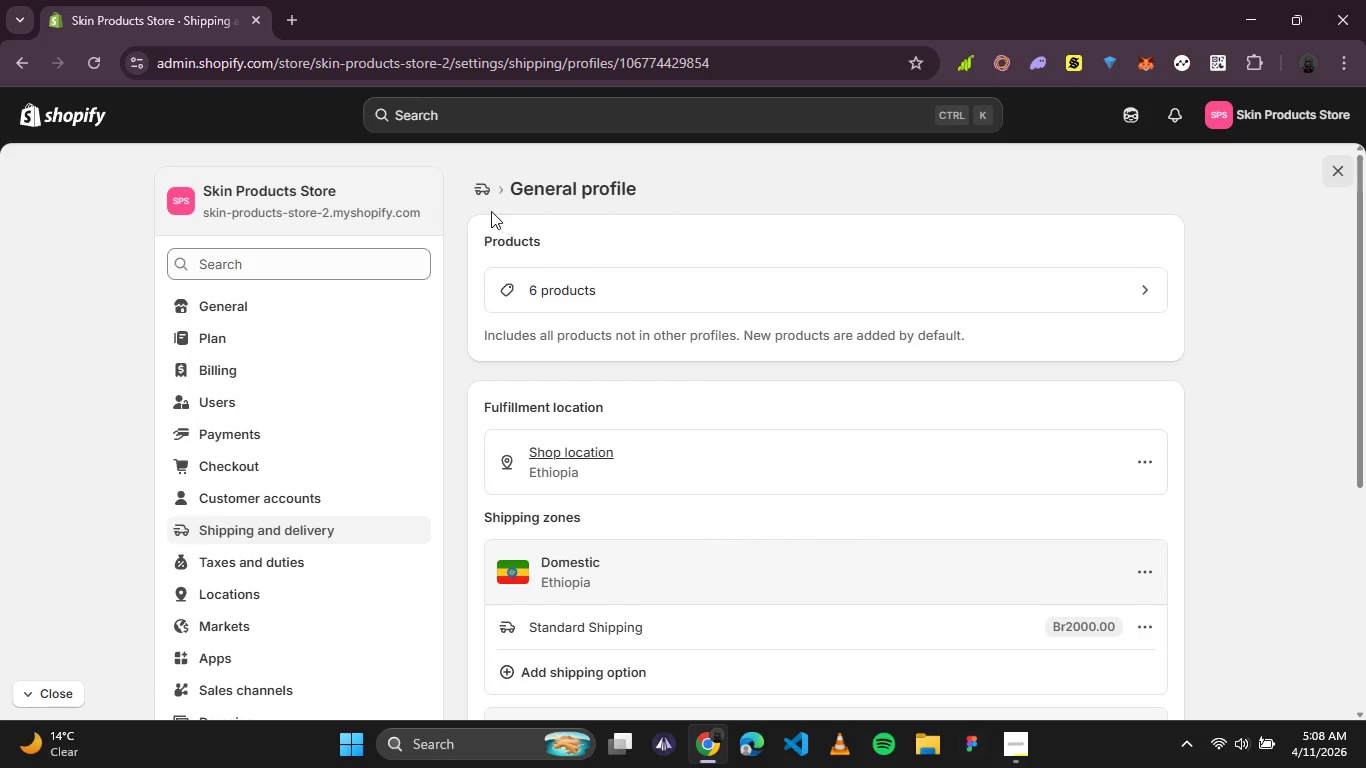 
left_click([485, 185])
 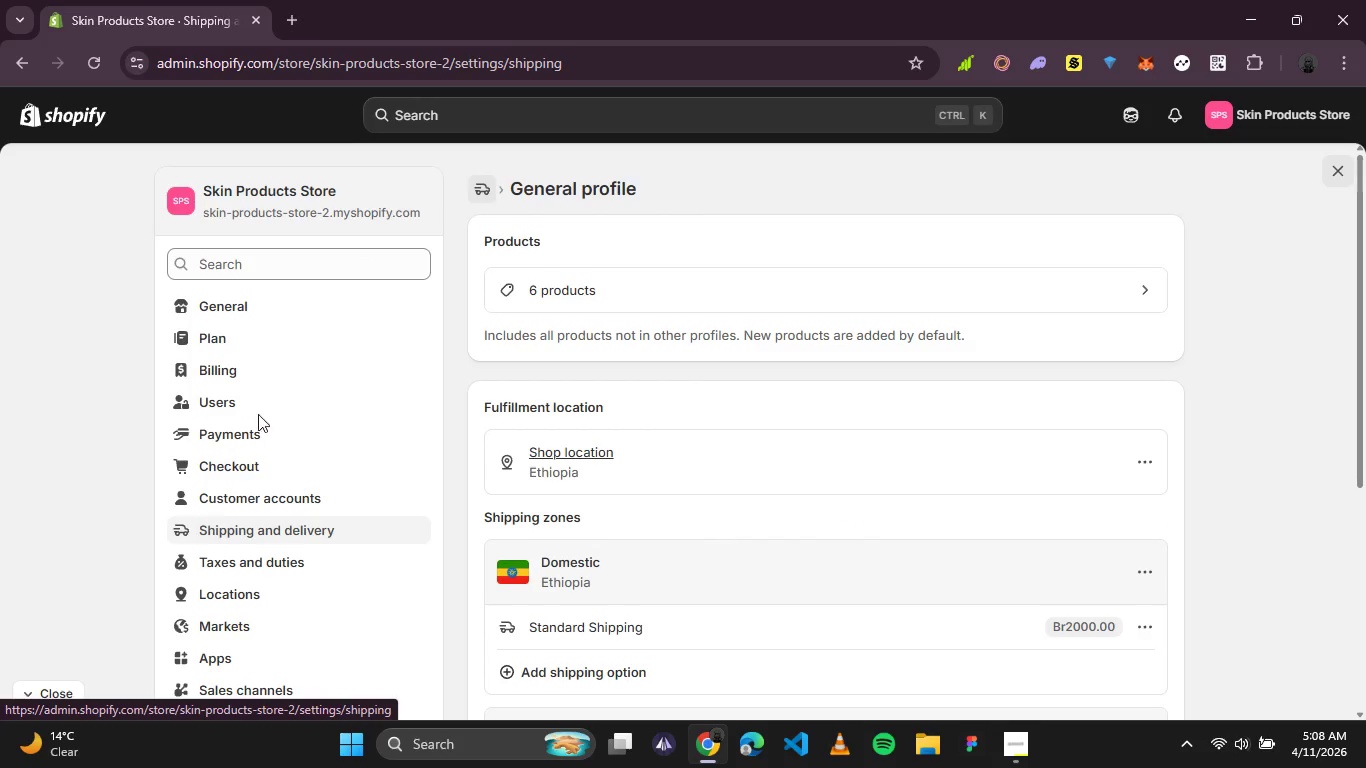 
scroll: coordinate [192, 493], scroll_direction: down, amount: 2.0
 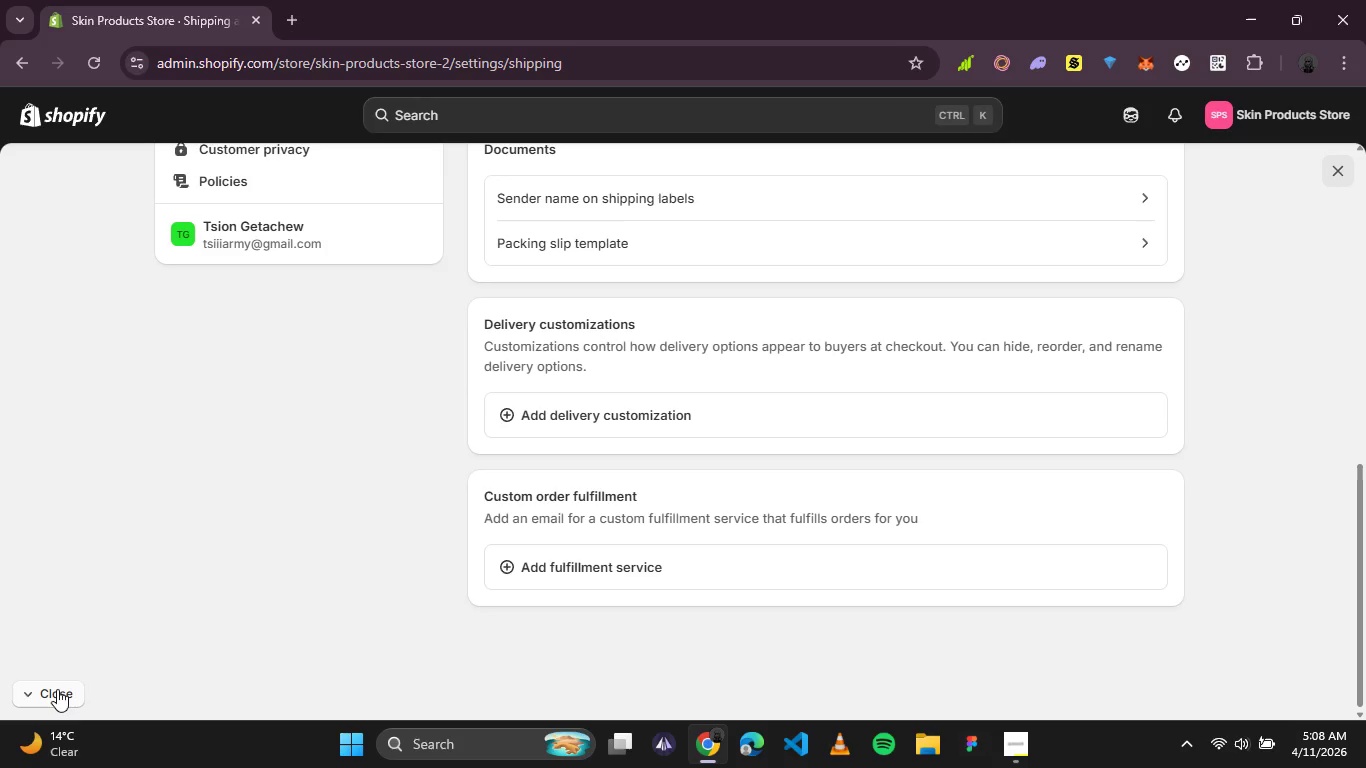 
left_click([57, 689])
 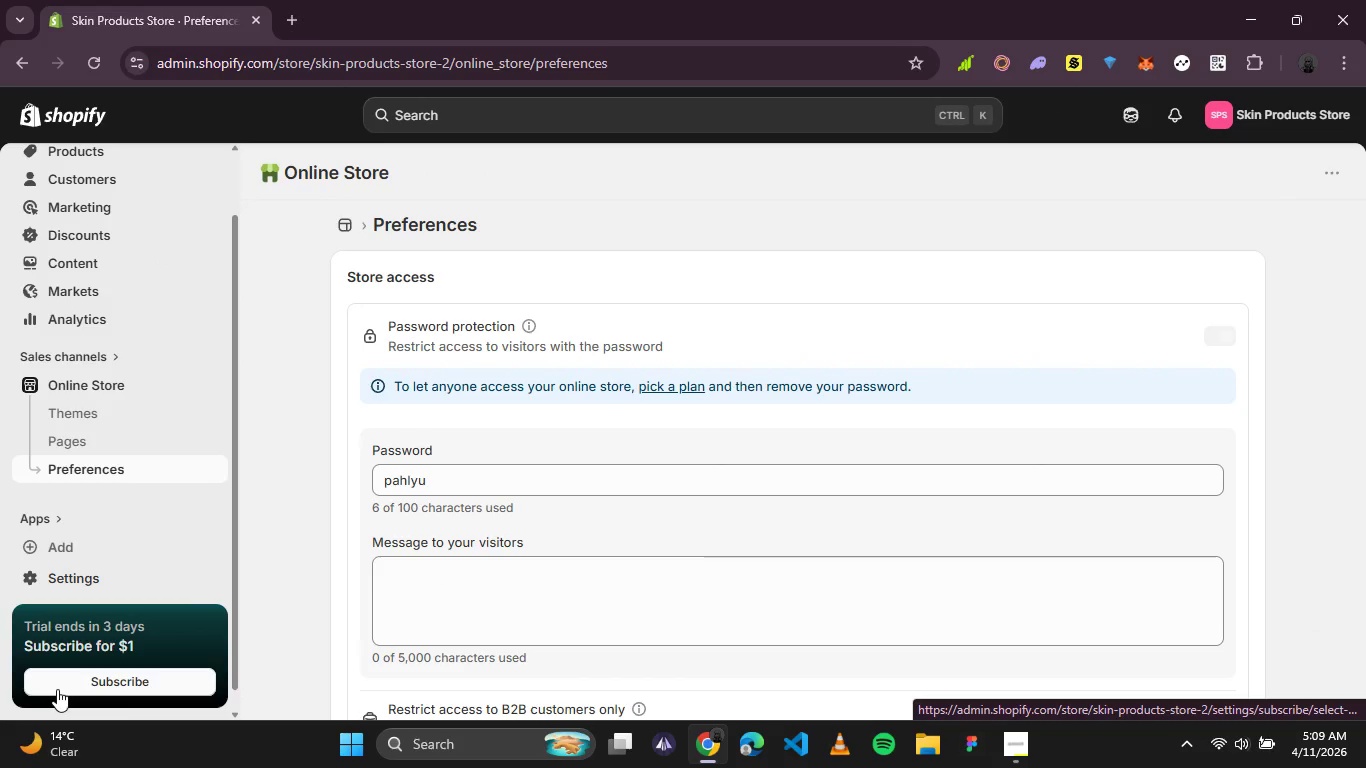 
wait(15.59)
 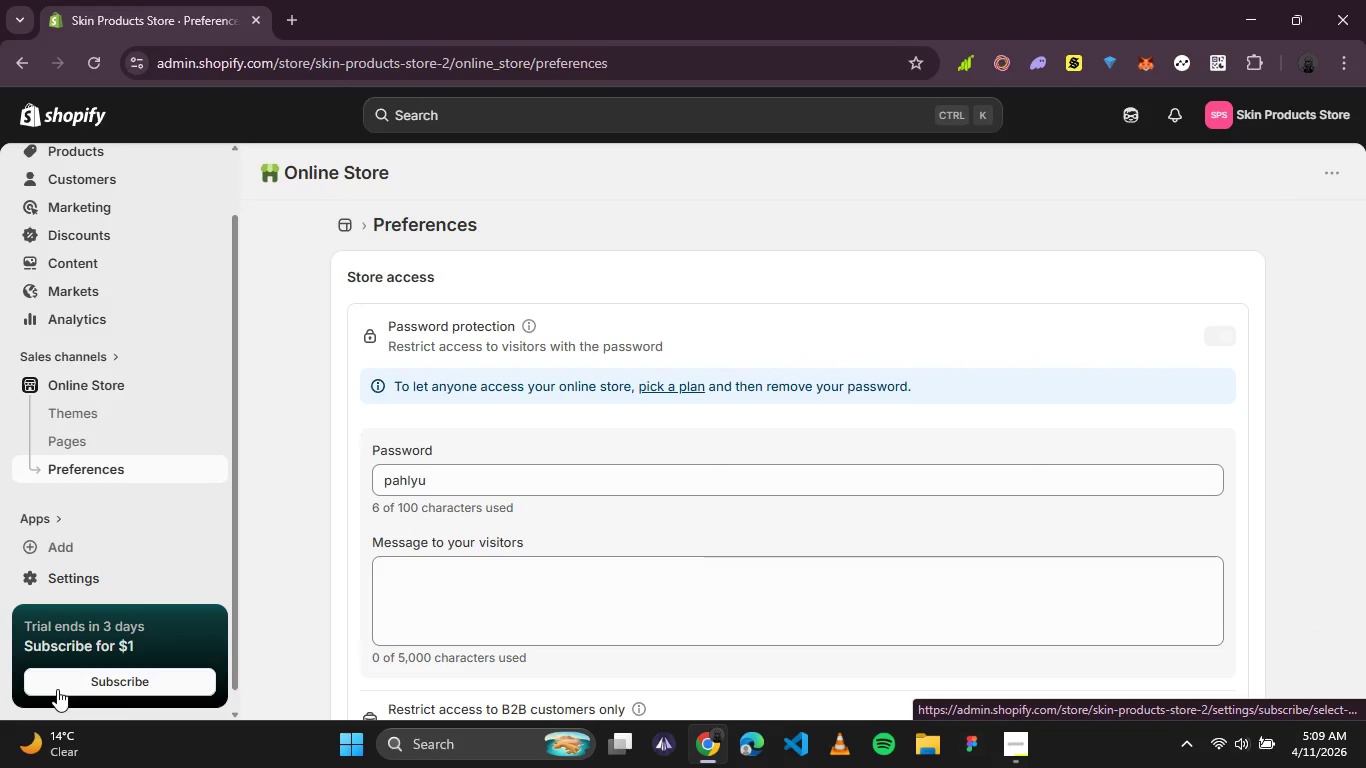 
left_click([119, 401])
 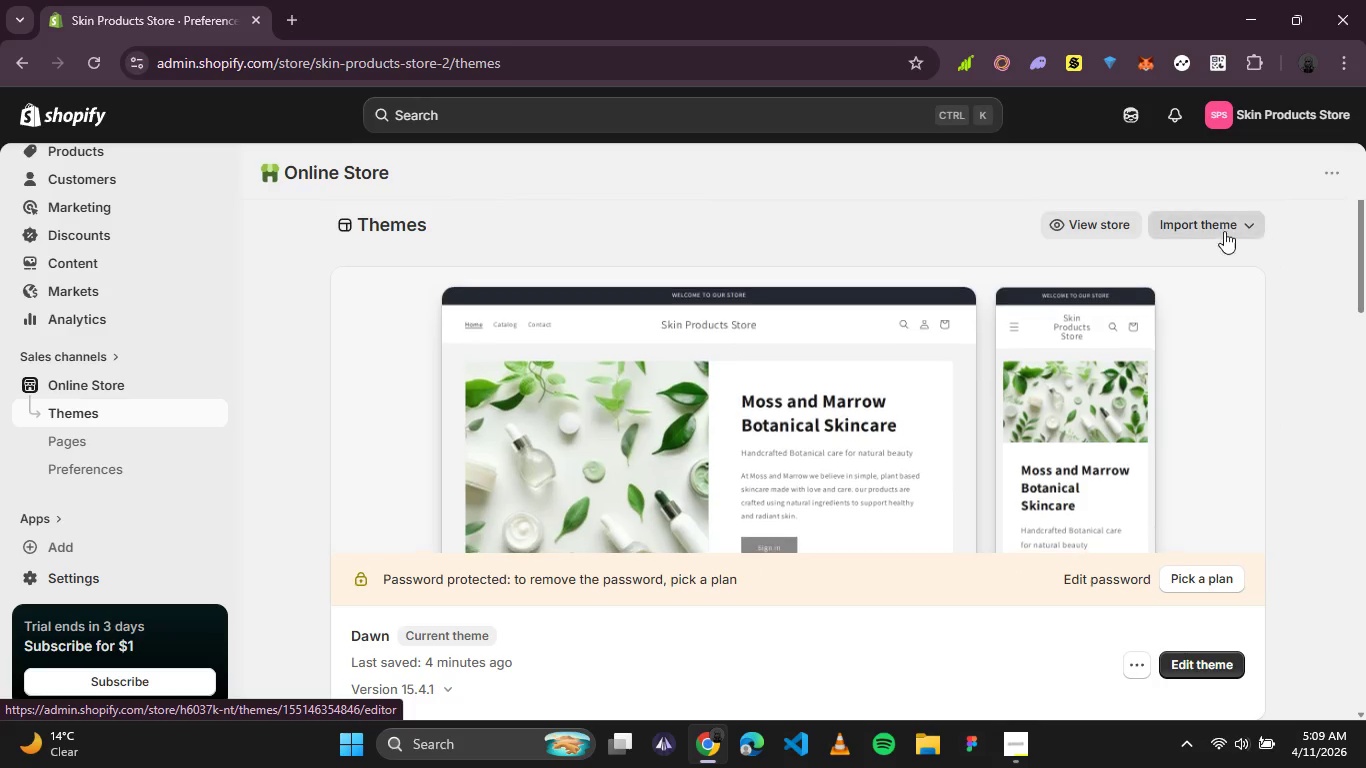 
scroll: coordinate [1190, 477], scroll_direction: down, amount: 1.0
 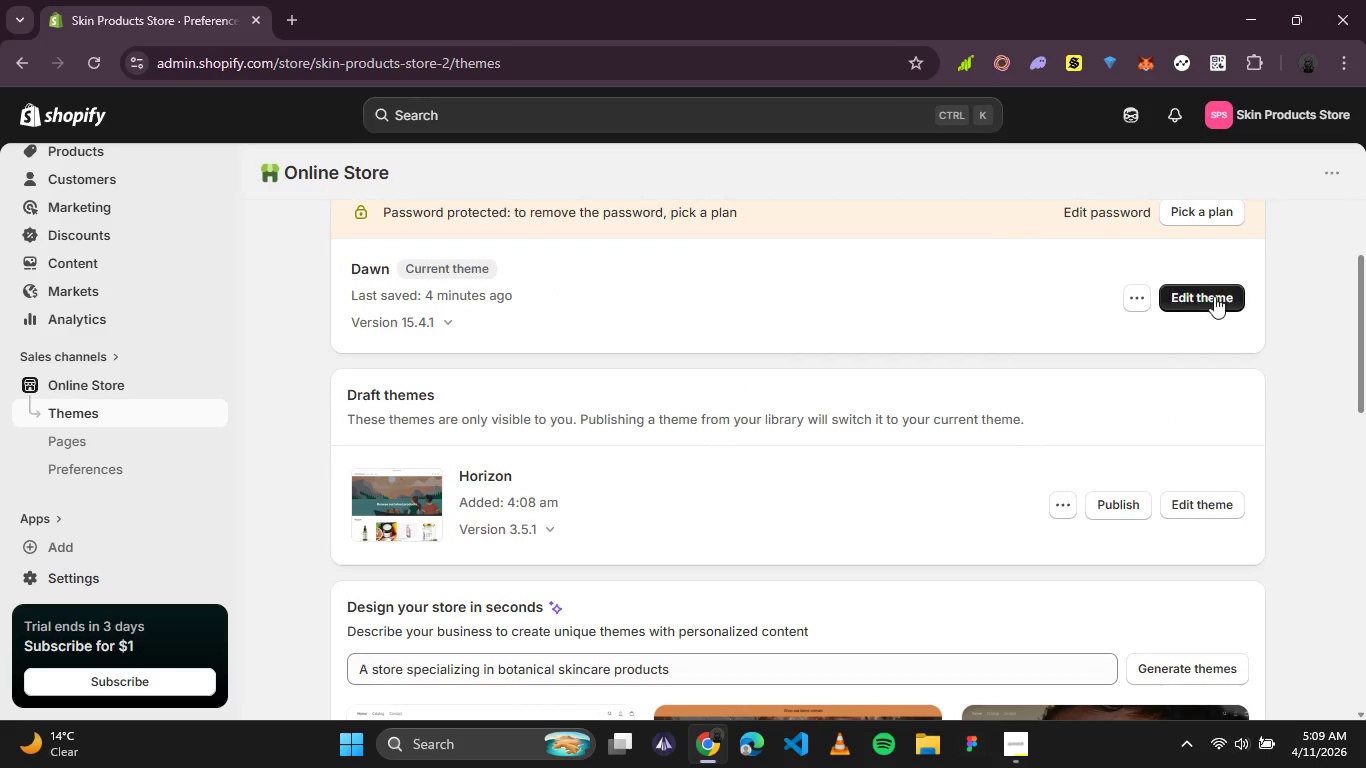 
left_click([1214, 290])
 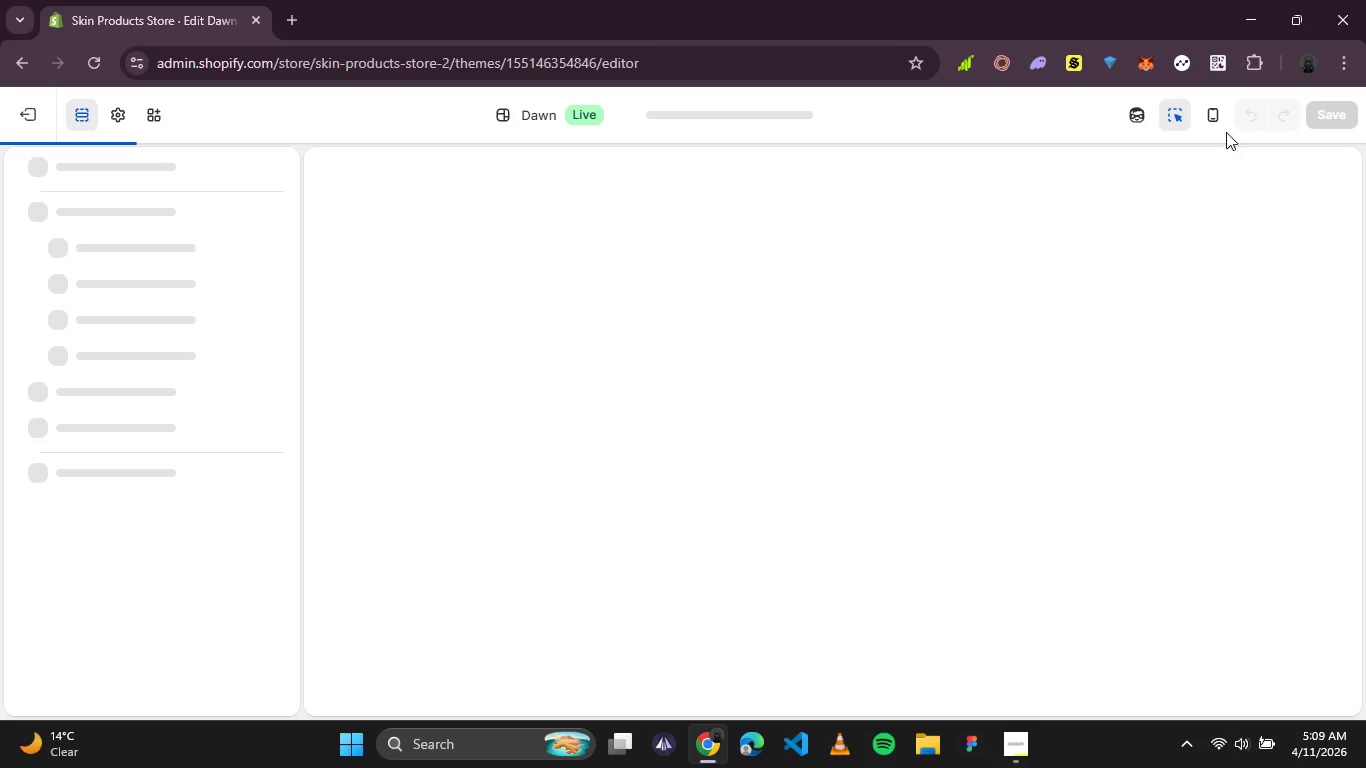 
left_click([1216, 111])
 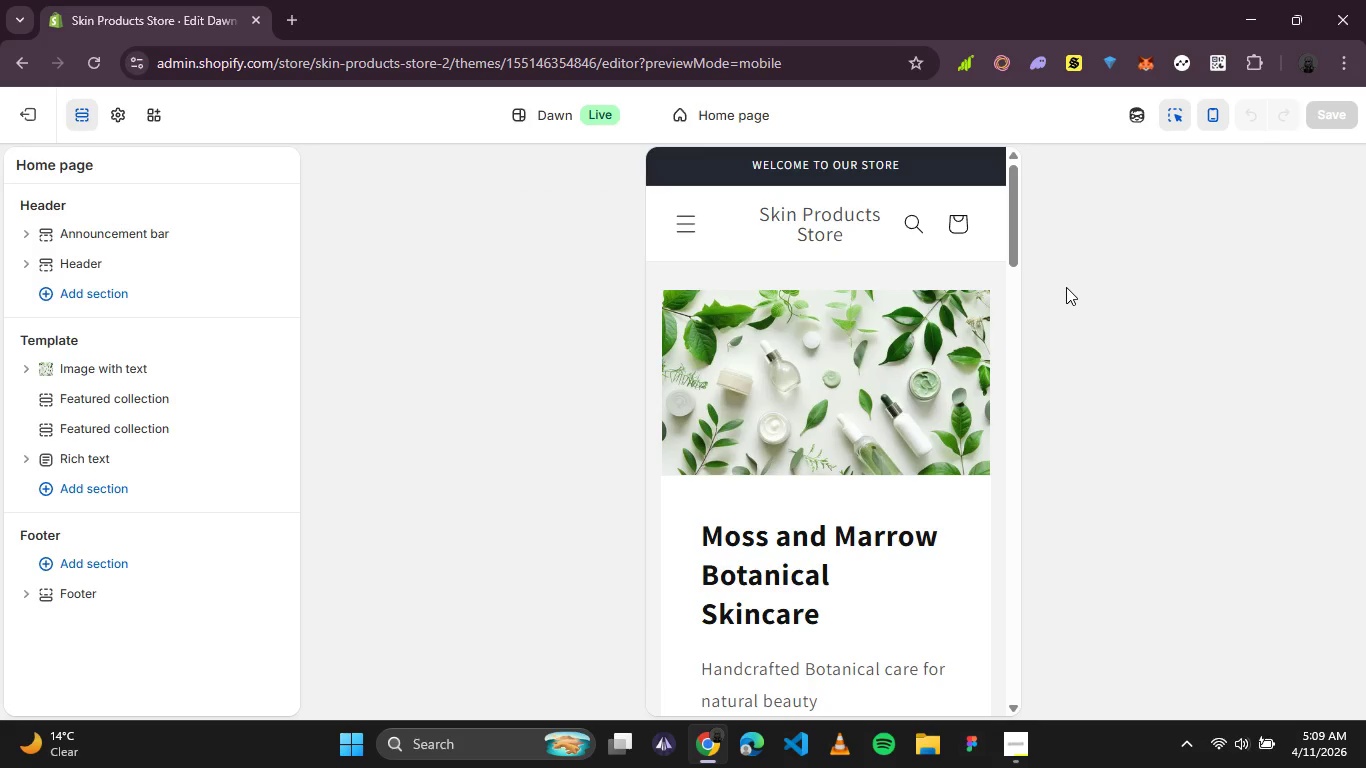 
wait(5.56)
 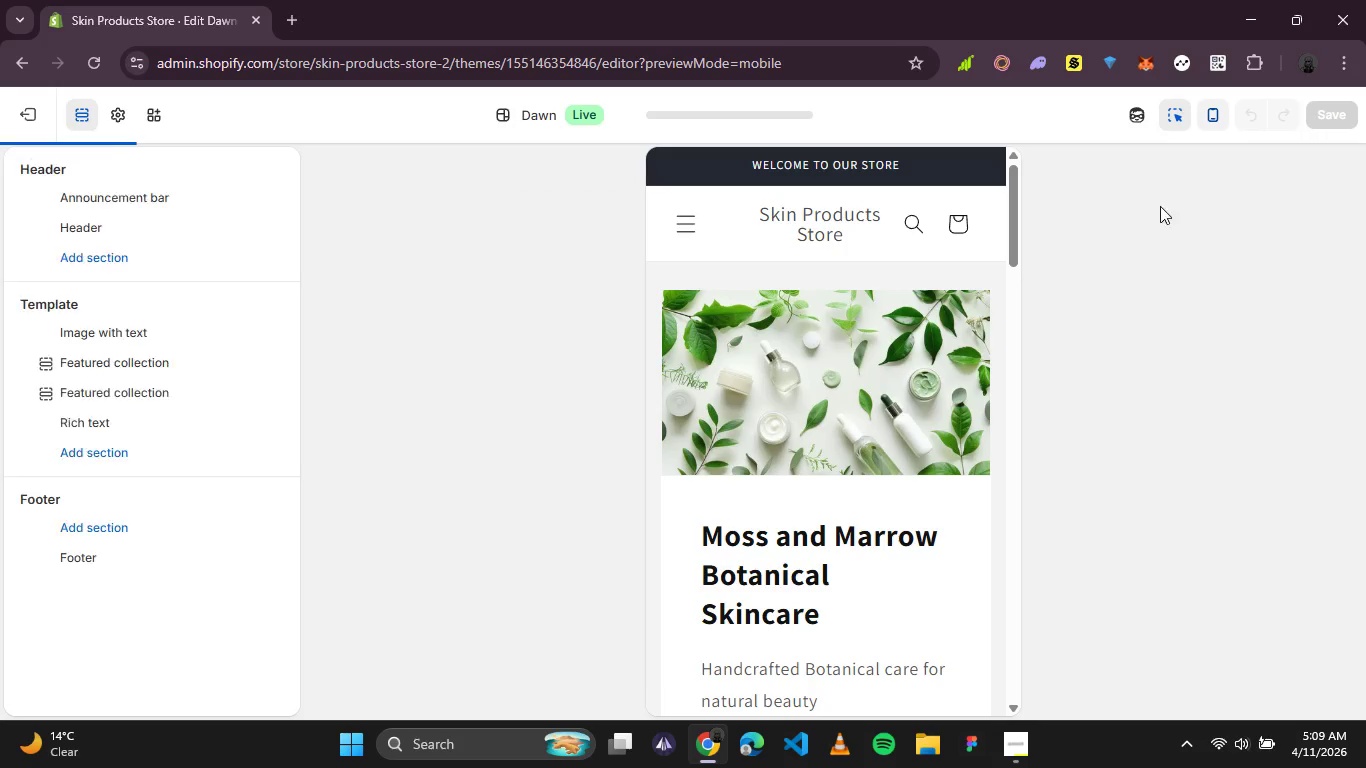 
key(PrintScreen)
 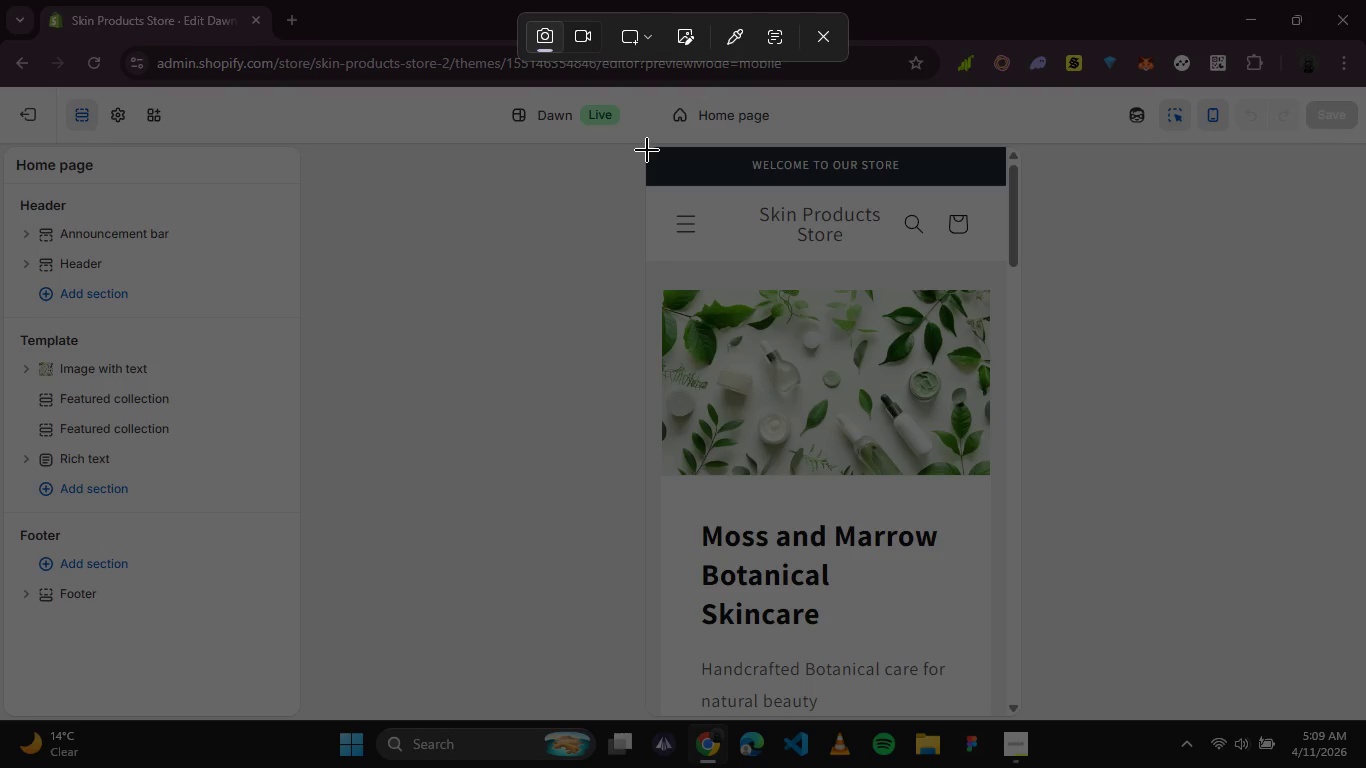 
left_click_drag(start_coordinate=[647, 150], to_coordinate=[1003, 718])
 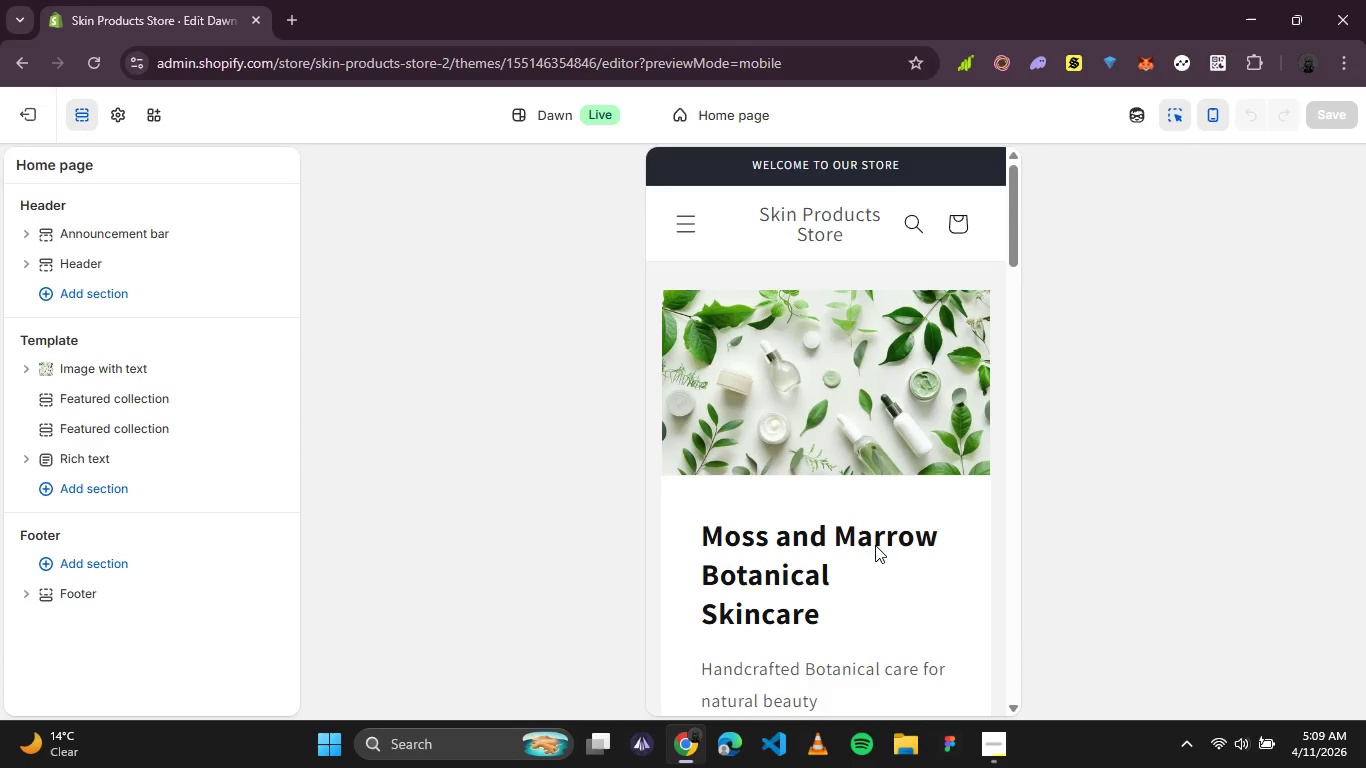 
scroll: coordinate [875, 545], scroll_direction: down, amount: 1.0
 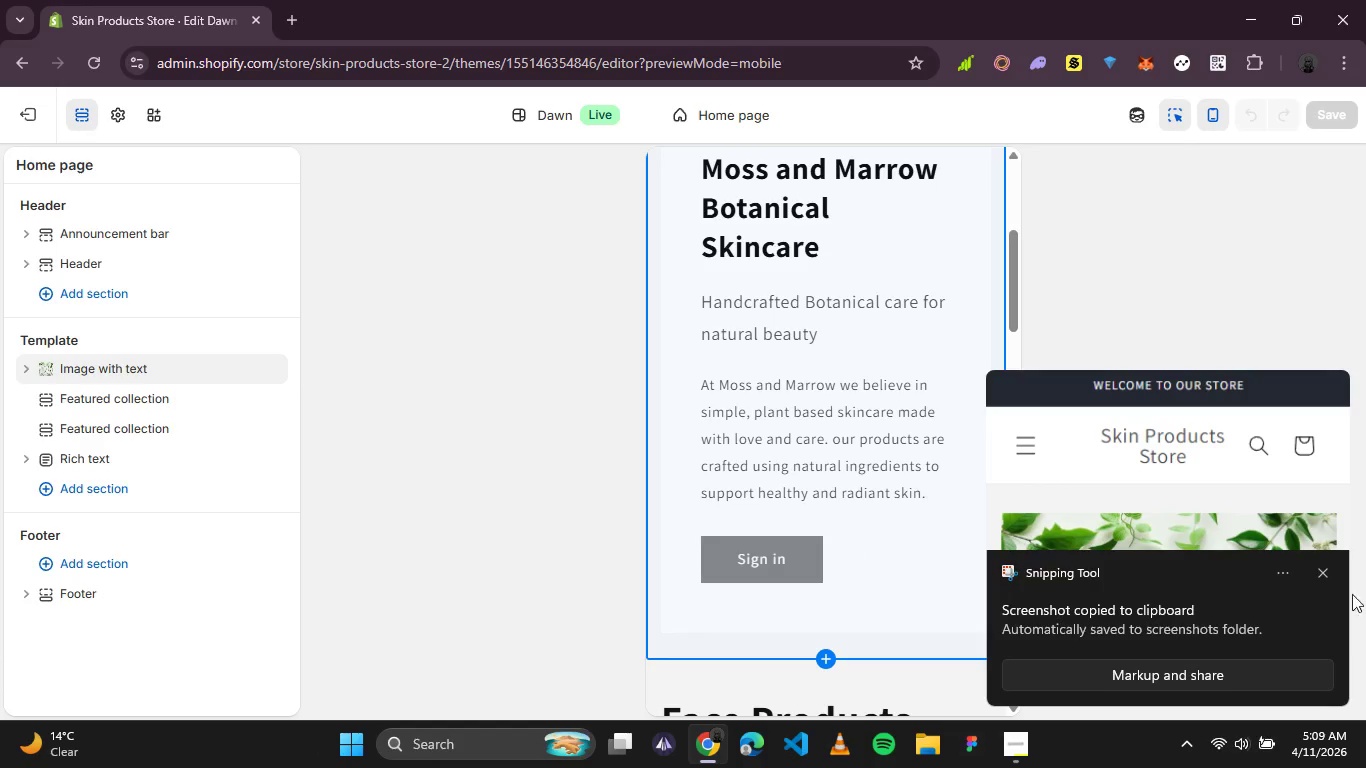 
left_click([1330, 575])
 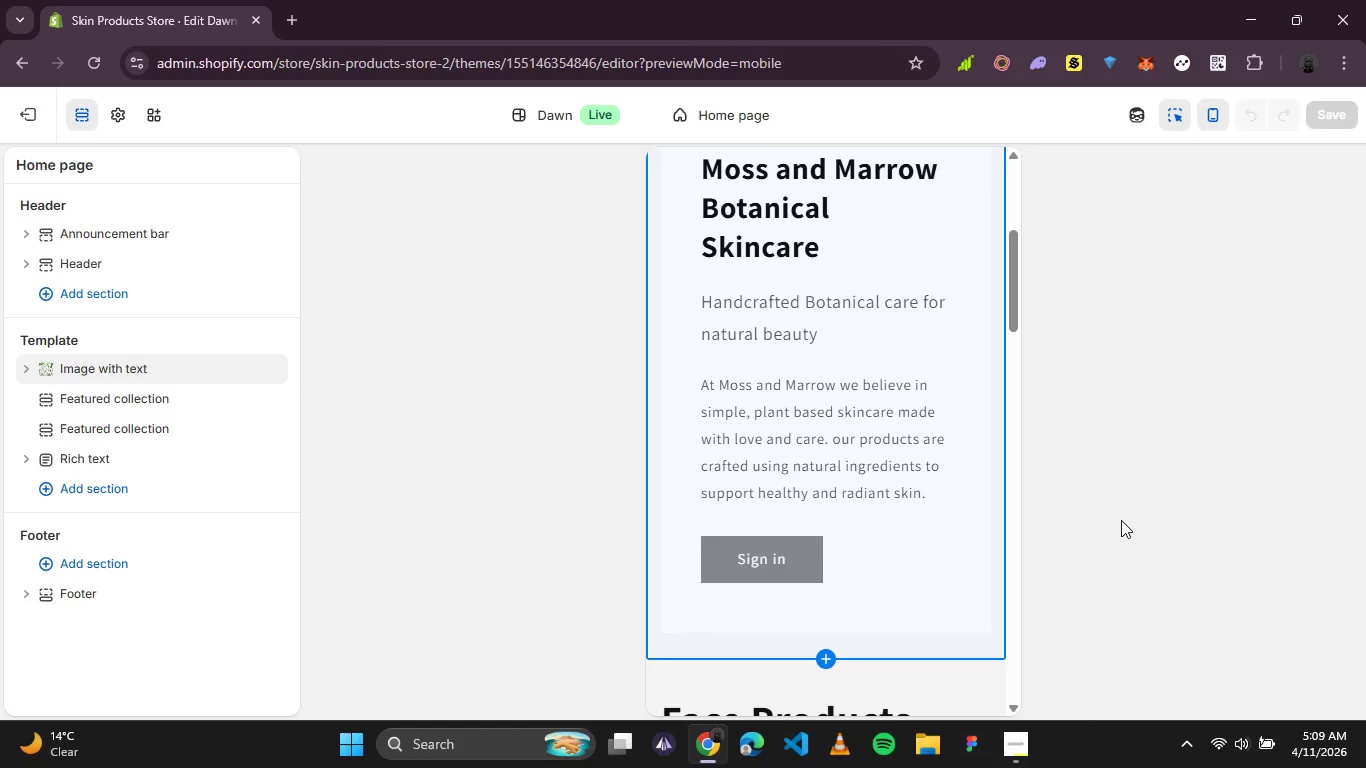 
left_click([1121, 520])
 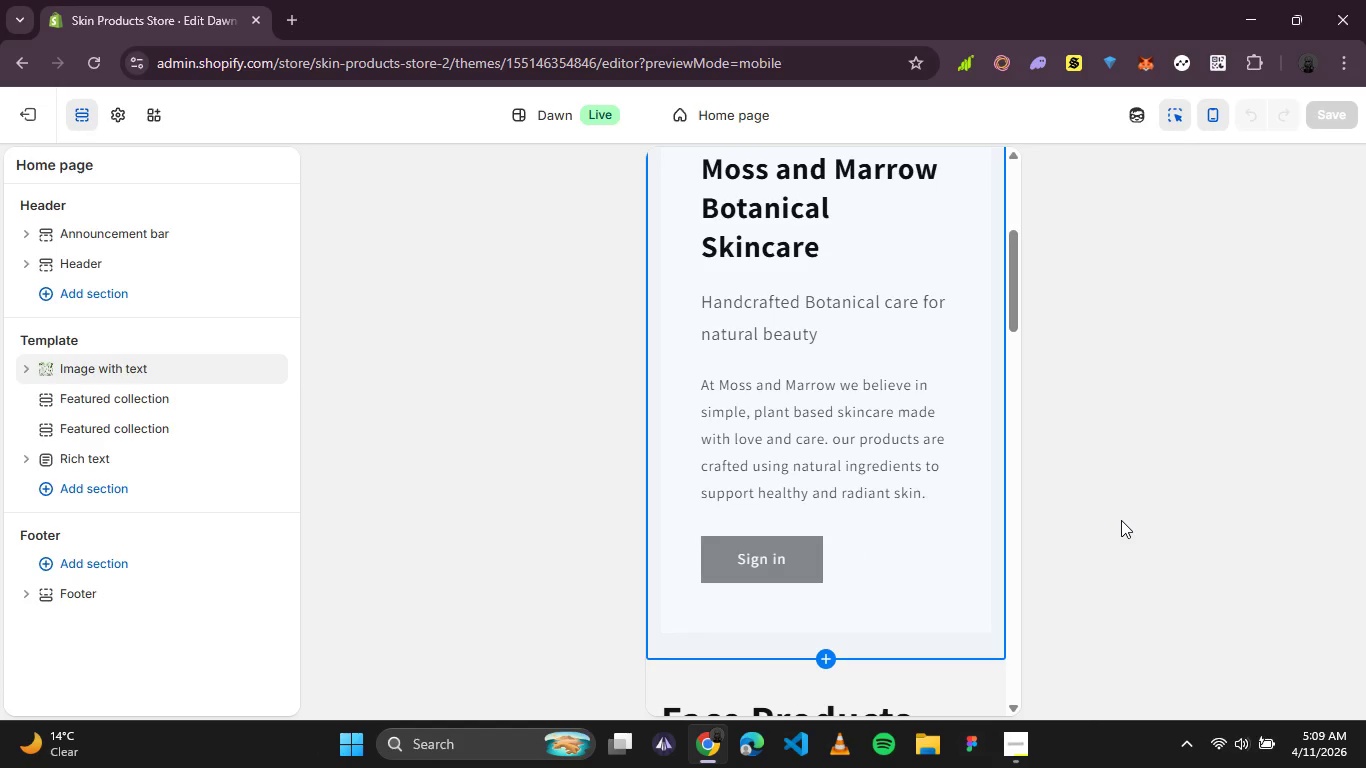 
key(PrintScreen)
 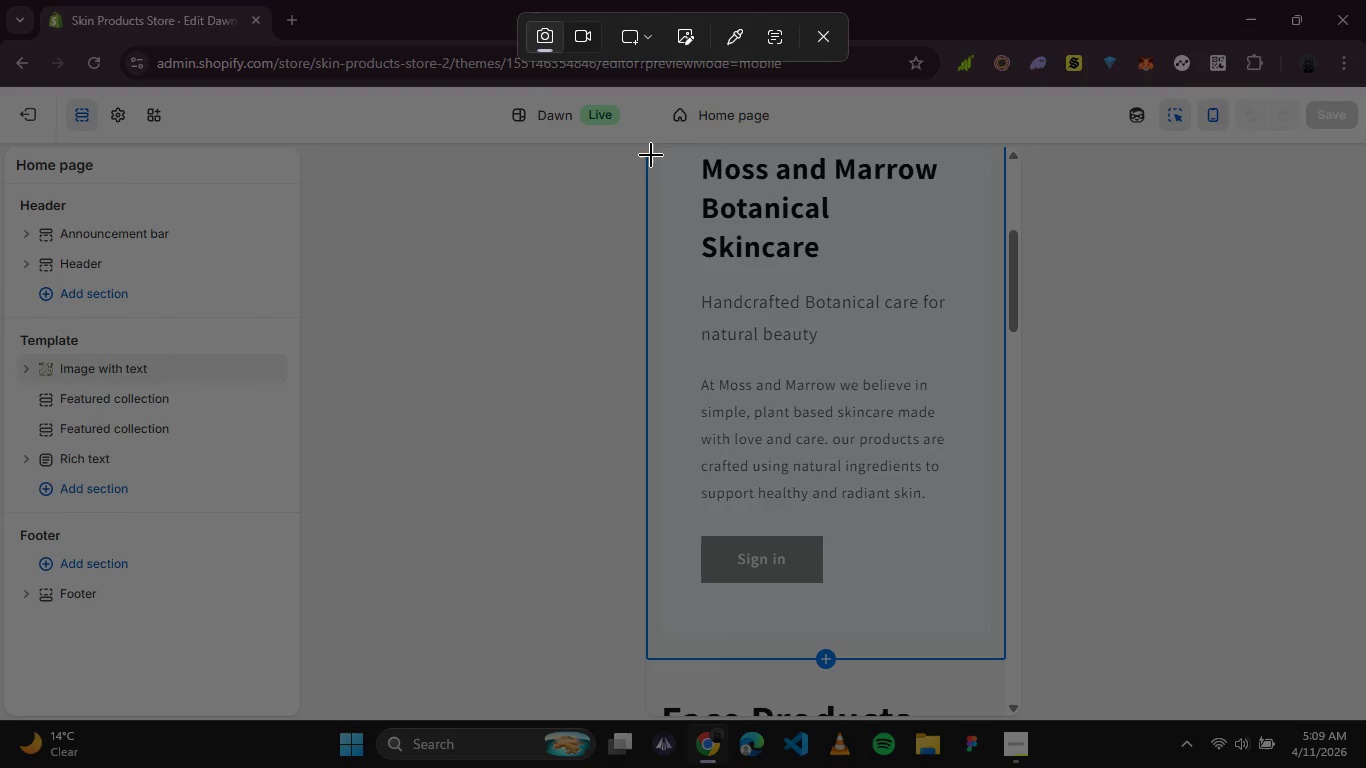 
left_click_drag(start_coordinate=[653, 153], to_coordinate=[1010, 713])
 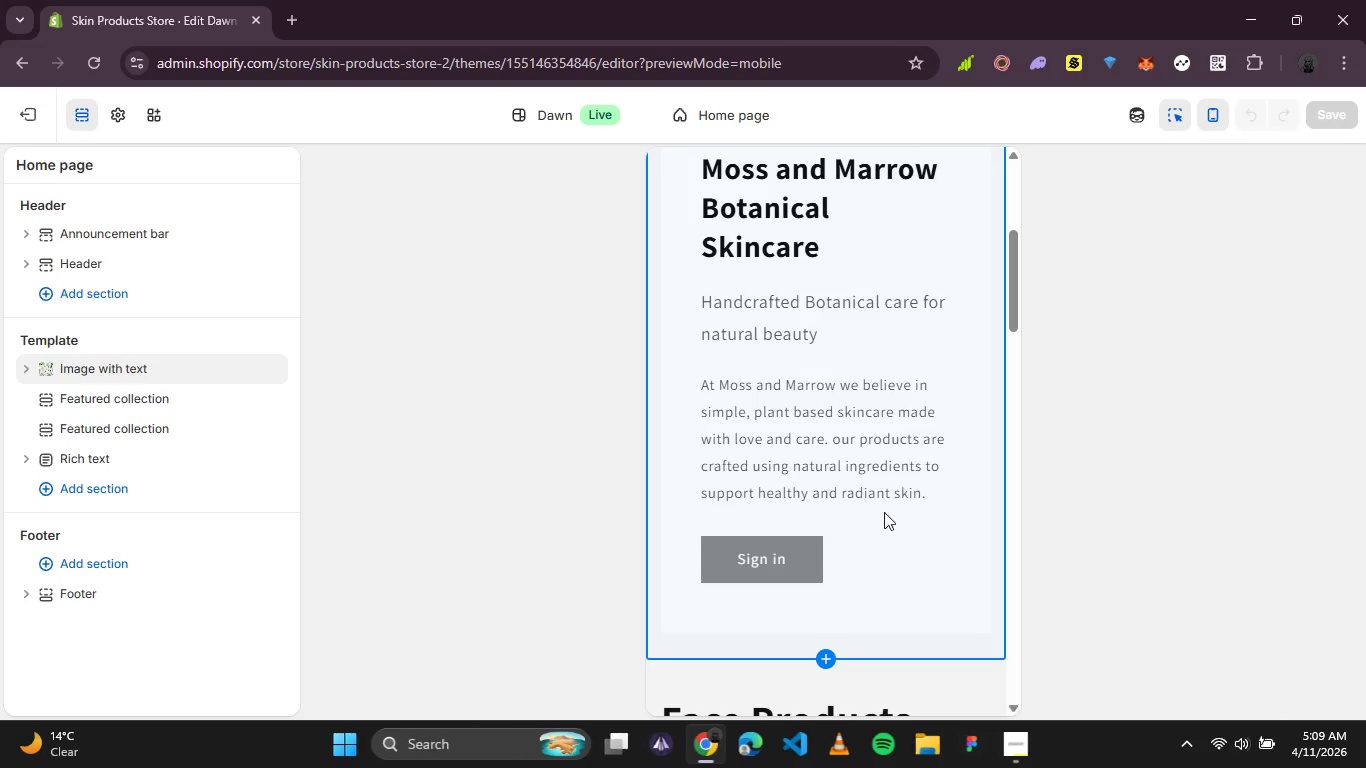 
scroll: coordinate [871, 492], scroll_direction: down, amount: 1.0
 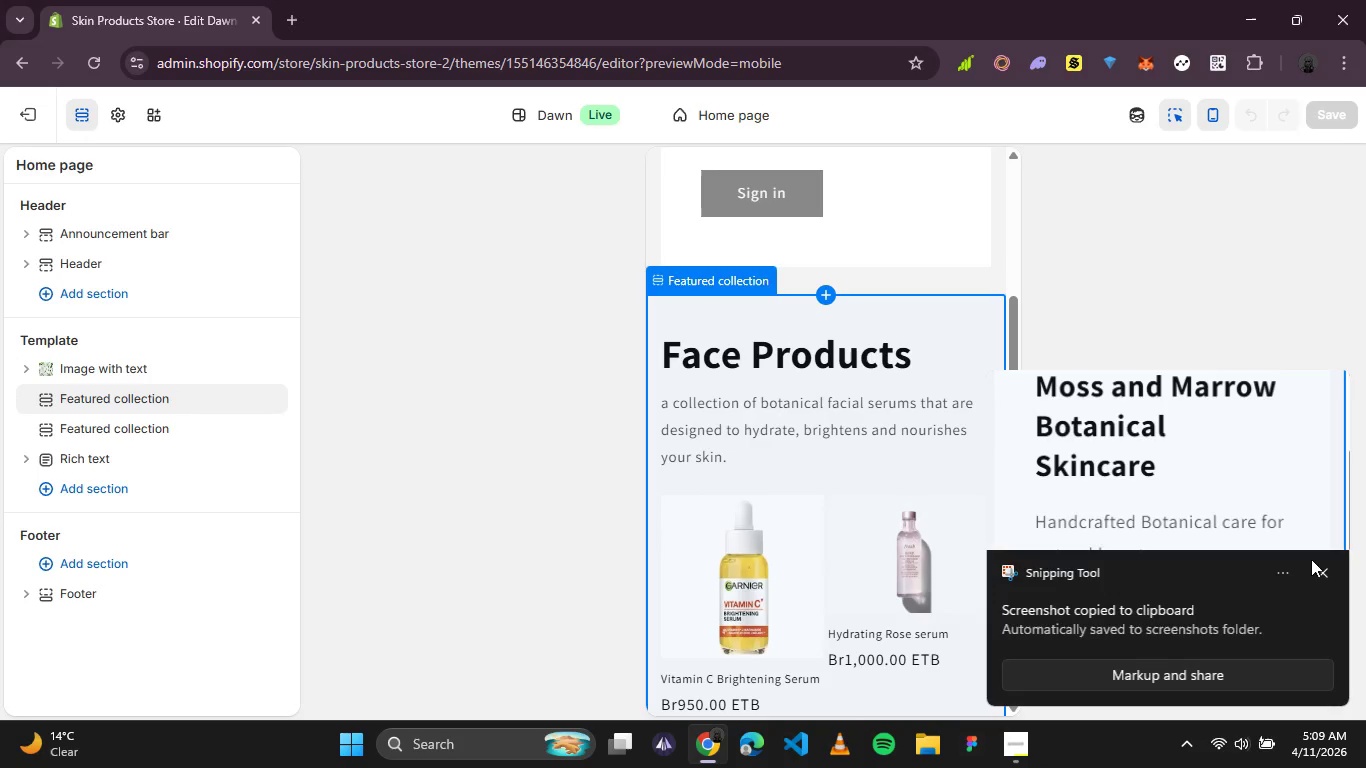 
left_click([1325, 573])
 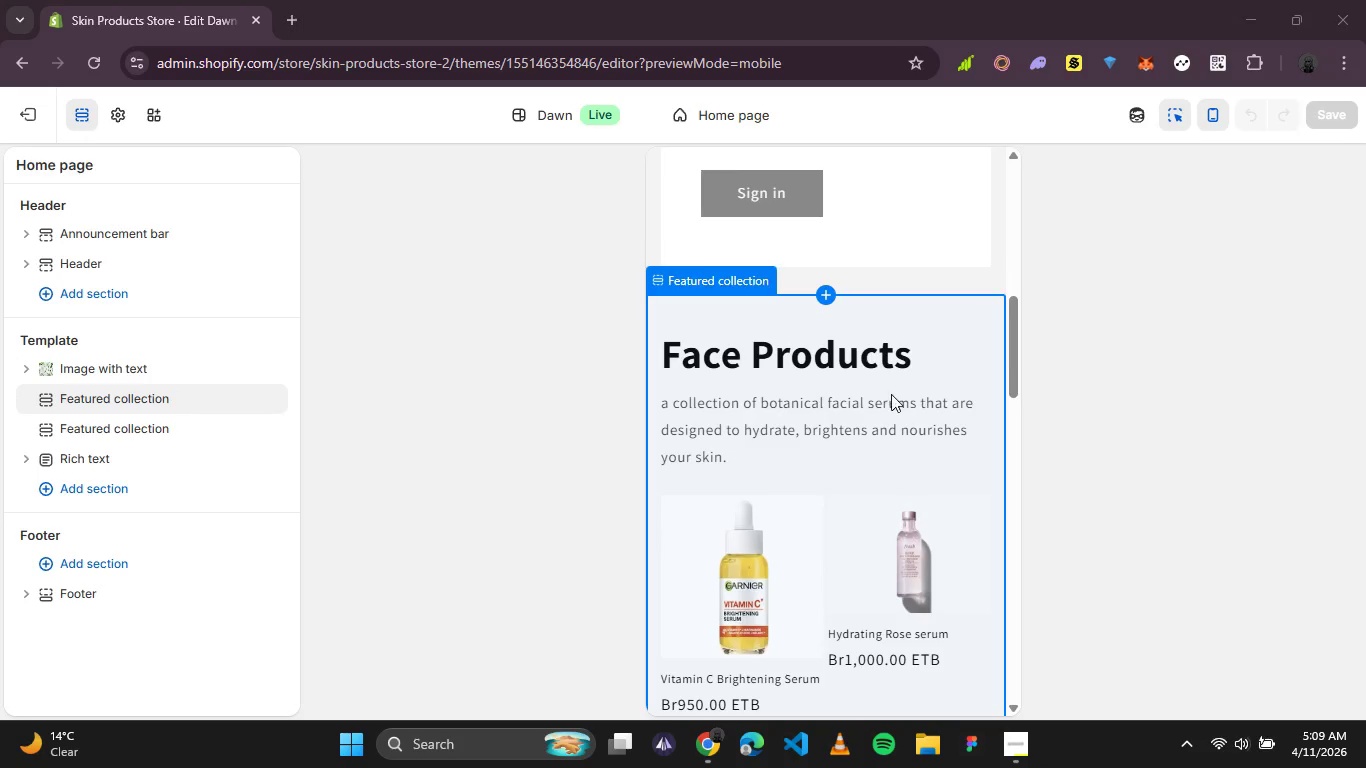 
scroll: coordinate [891, 394], scroll_direction: down, amount: 1.0
 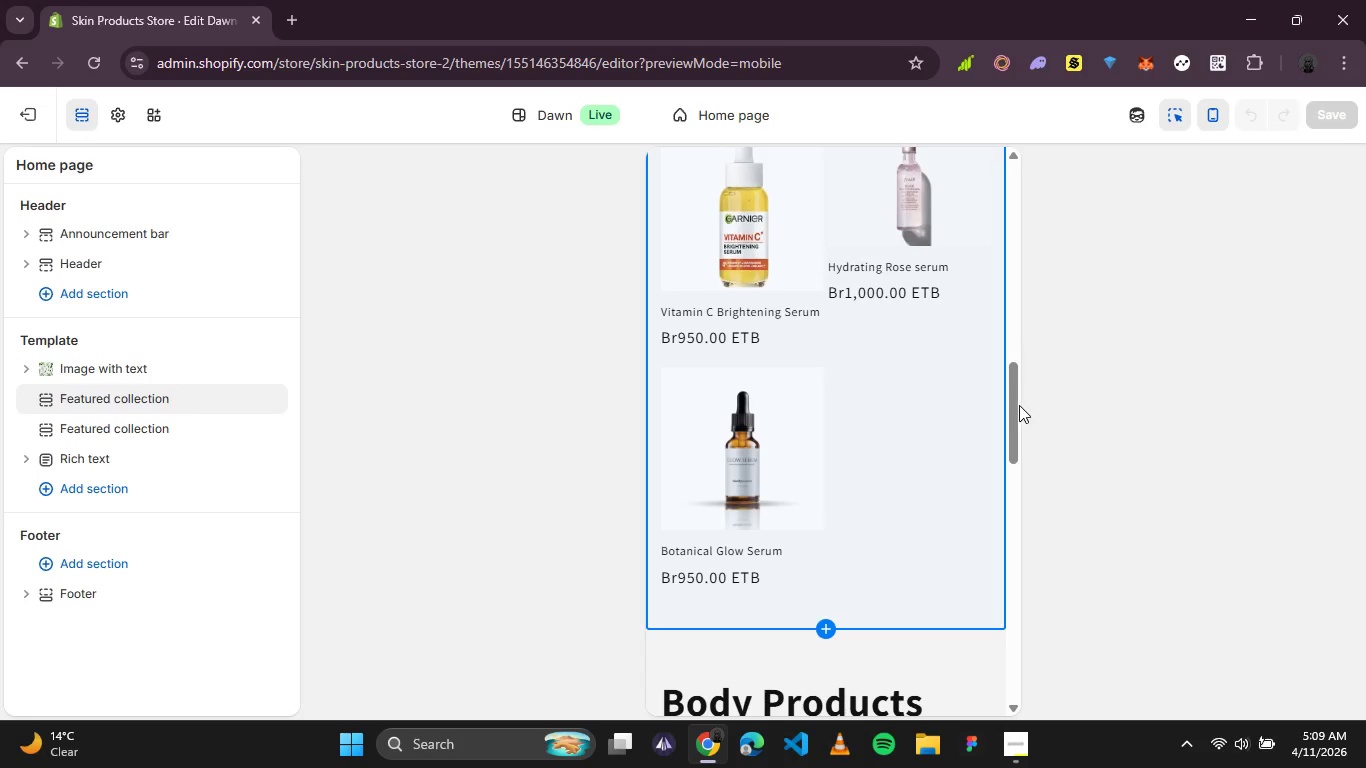 
left_click_drag(start_coordinate=[1018, 404], to_coordinate=[1026, 362])
 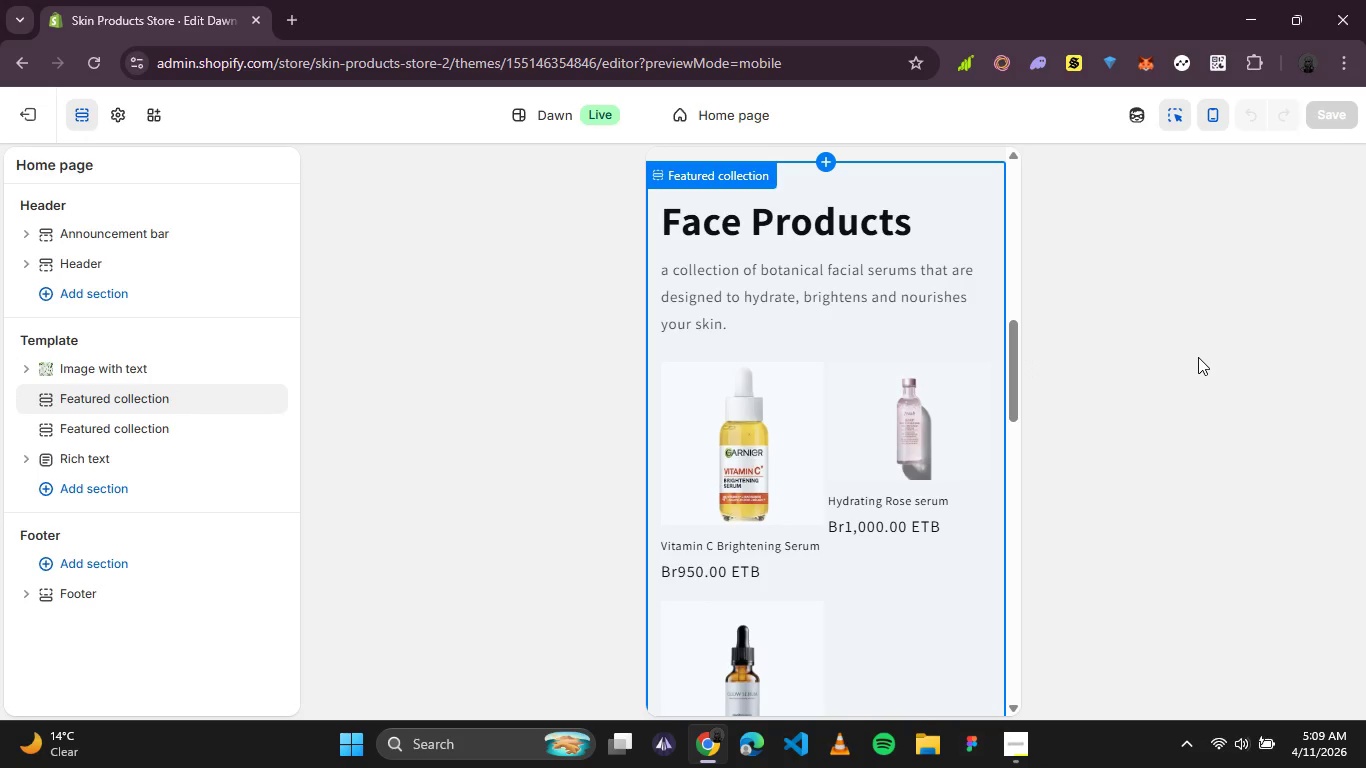 
left_click([1198, 357])
 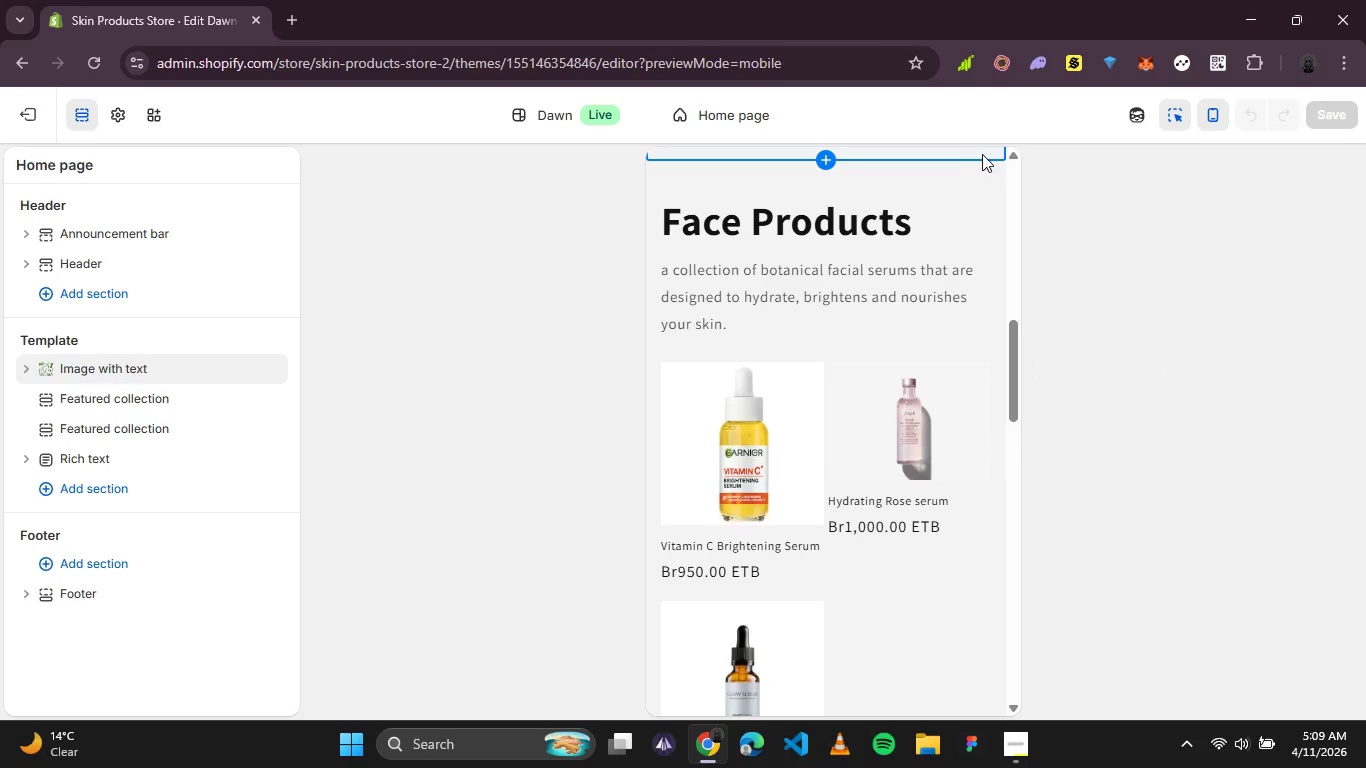 
key(PrintScreen)
 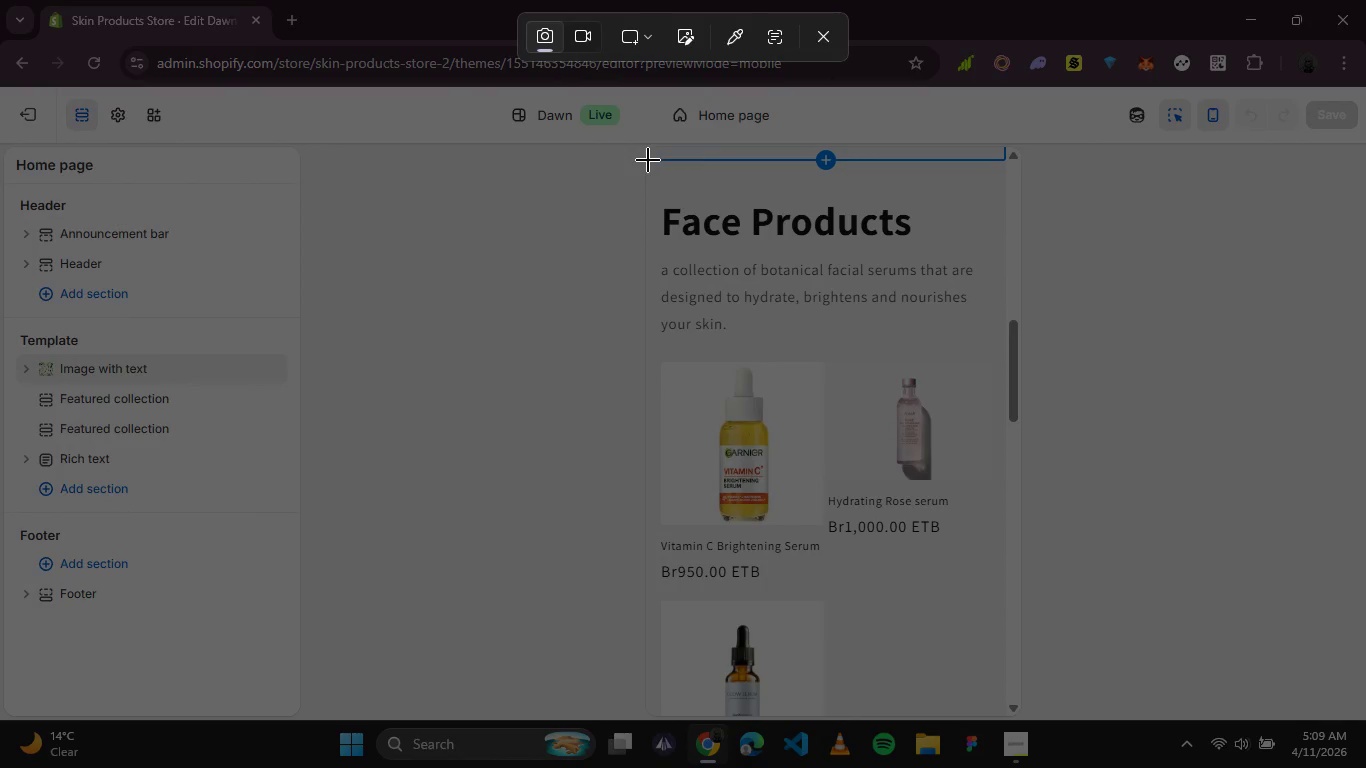 
left_click_drag(start_coordinate=[645, 150], to_coordinate=[999, 719])
 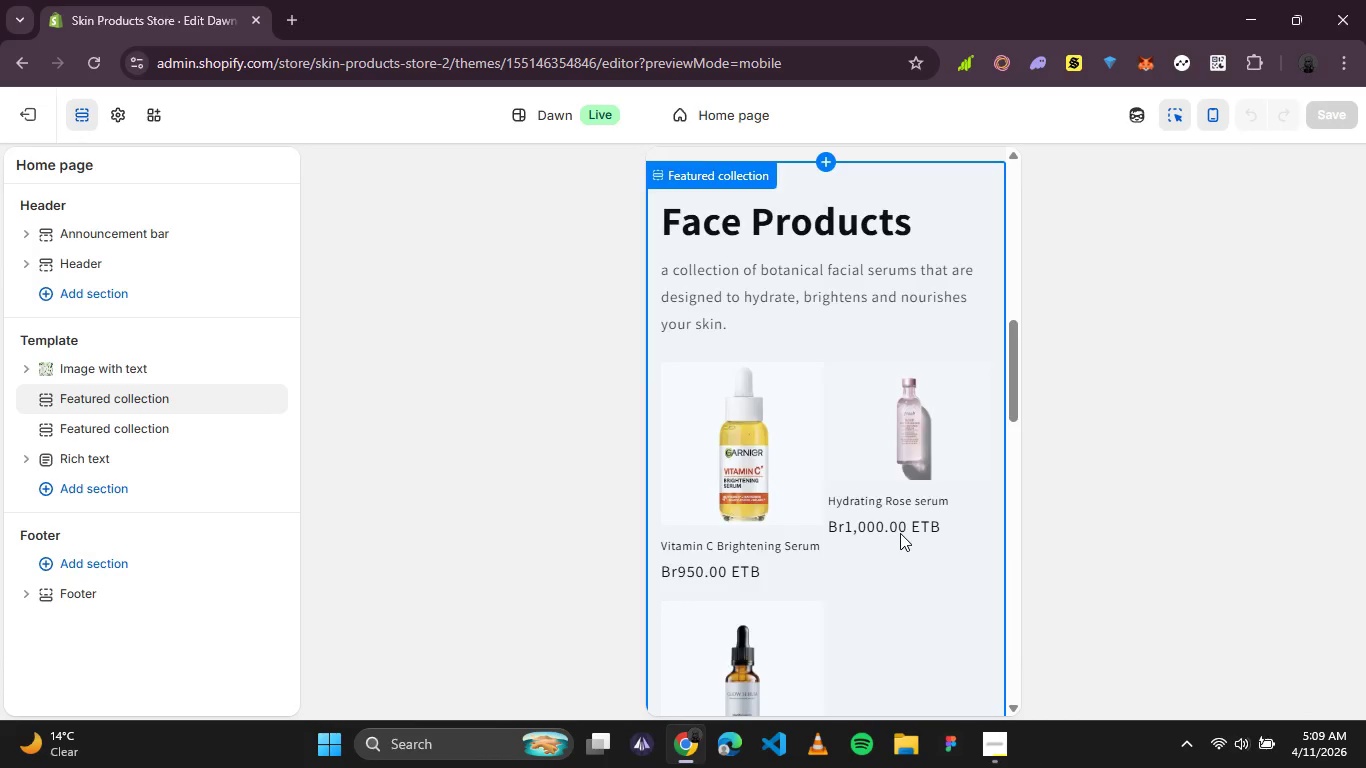 
scroll: coordinate [900, 530], scroll_direction: down, amount: 2.0
 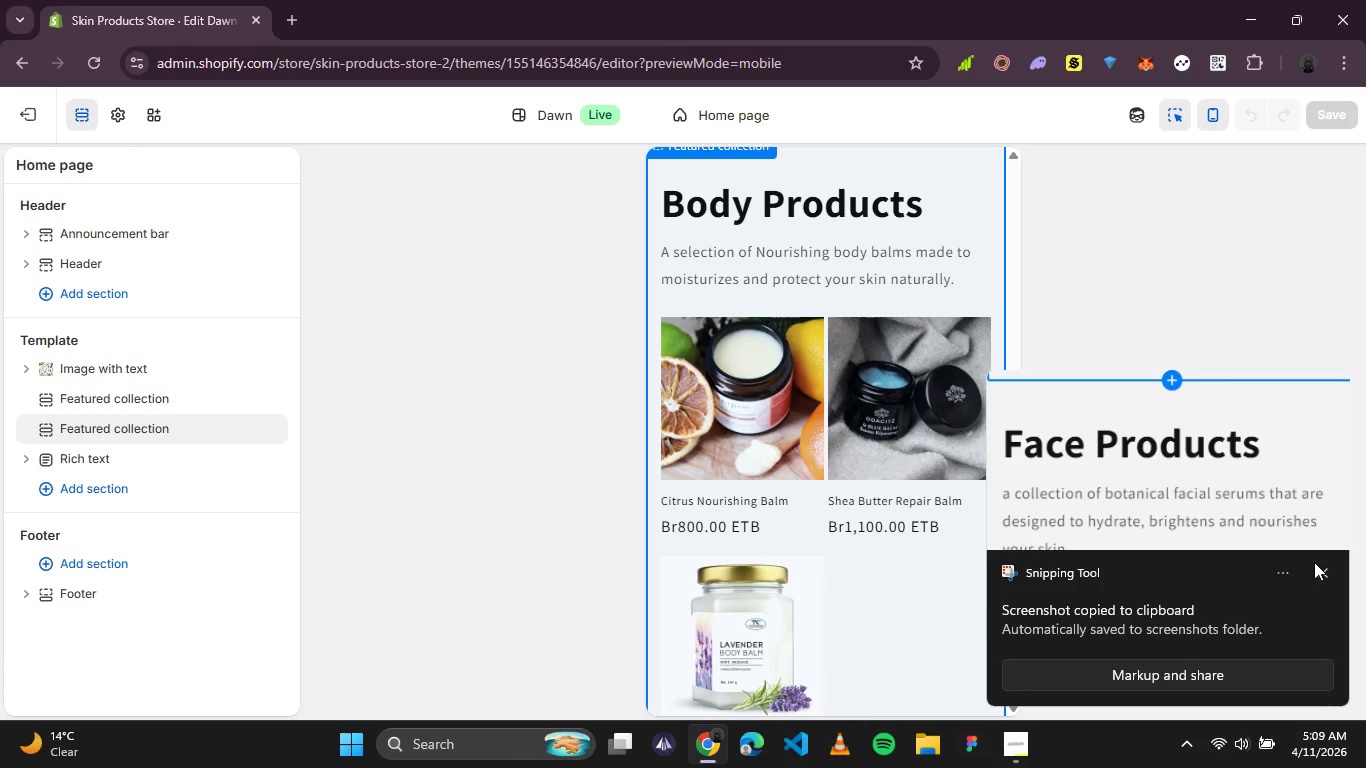 
left_click([1315, 570])
 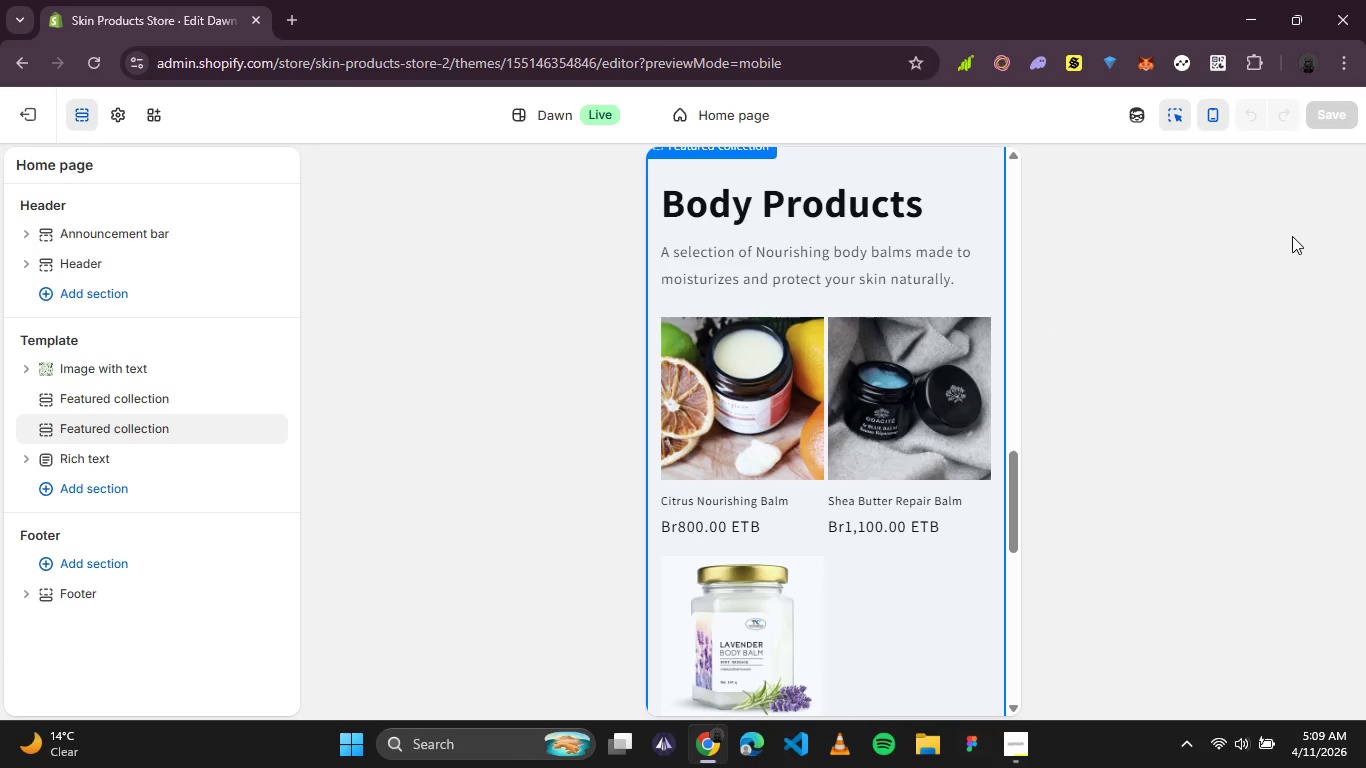 
key(PrintScreen)
 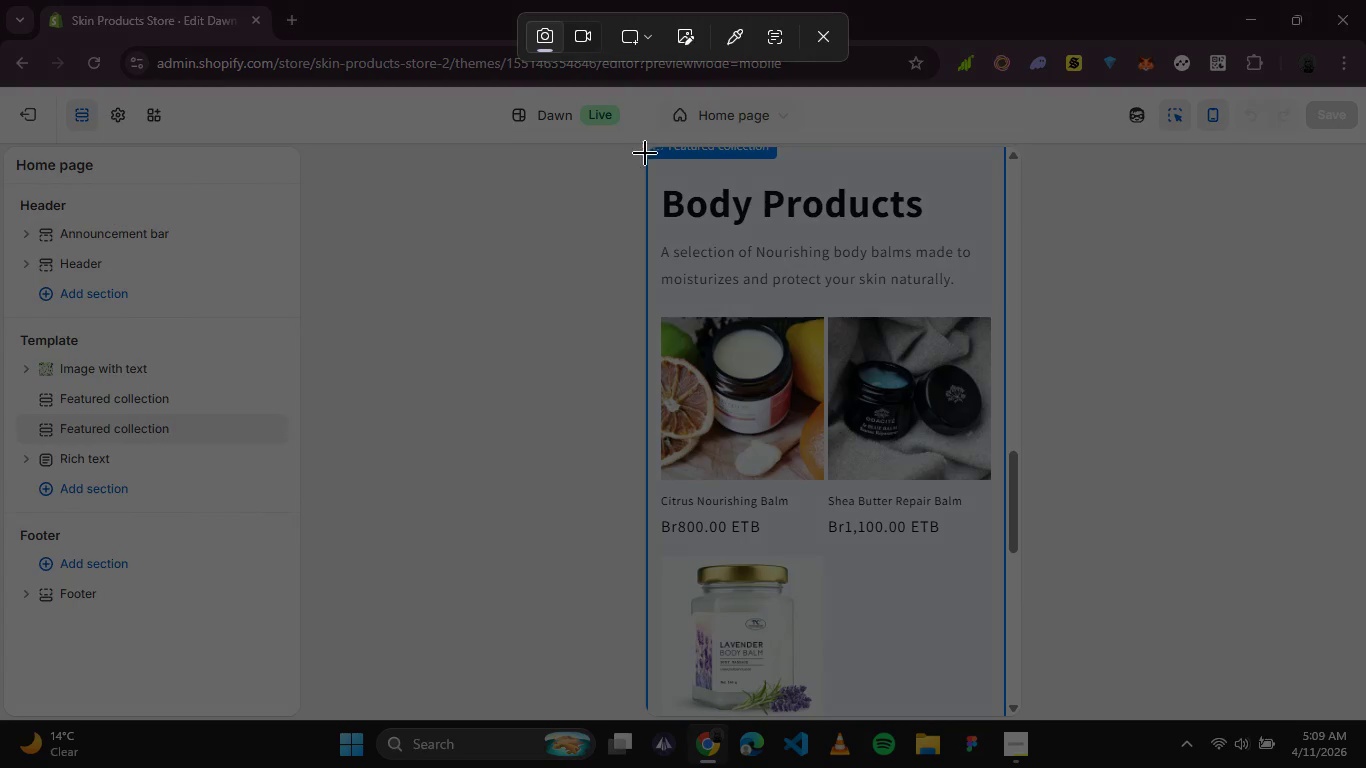 
left_click_drag(start_coordinate=[650, 149], to_coordinate=[1007, 713])
 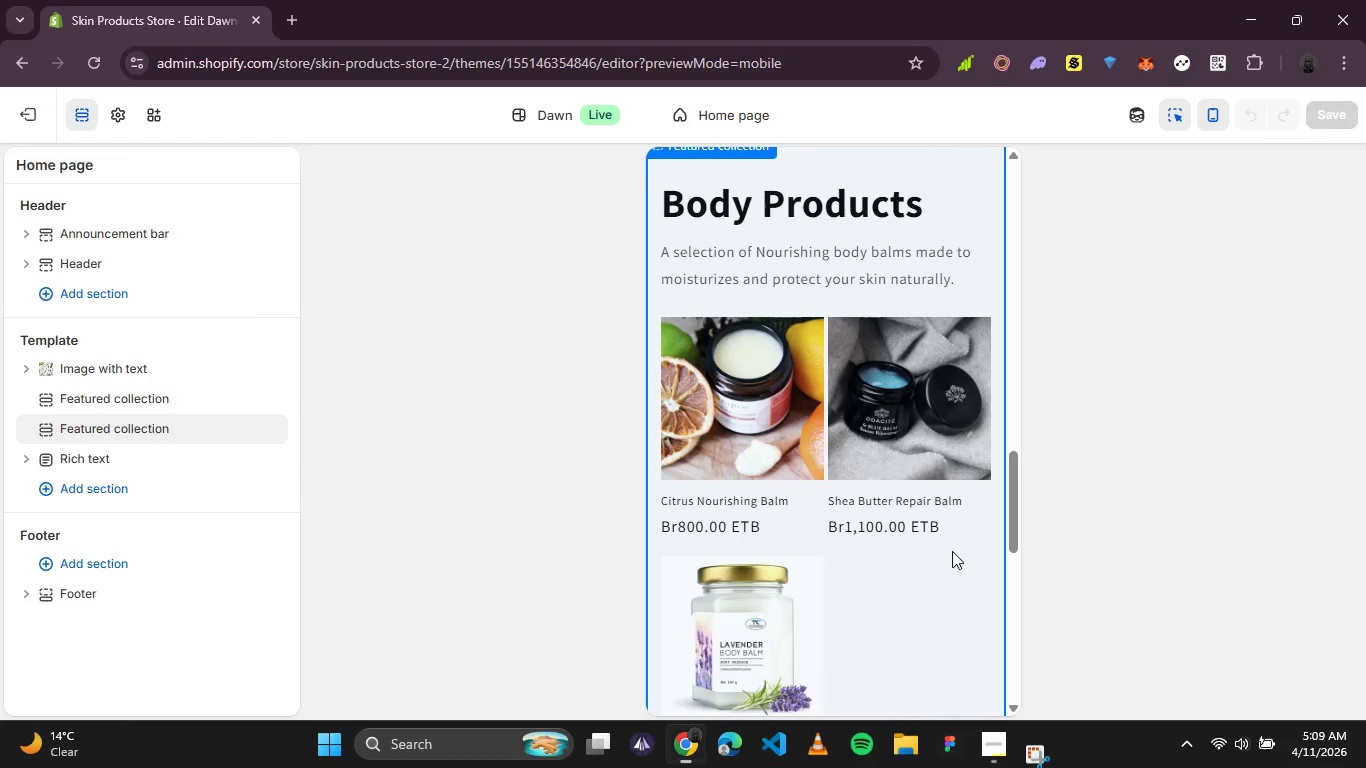 
scroll: coordinate [952, 551], scroll_direction: down, amount: 2.0
 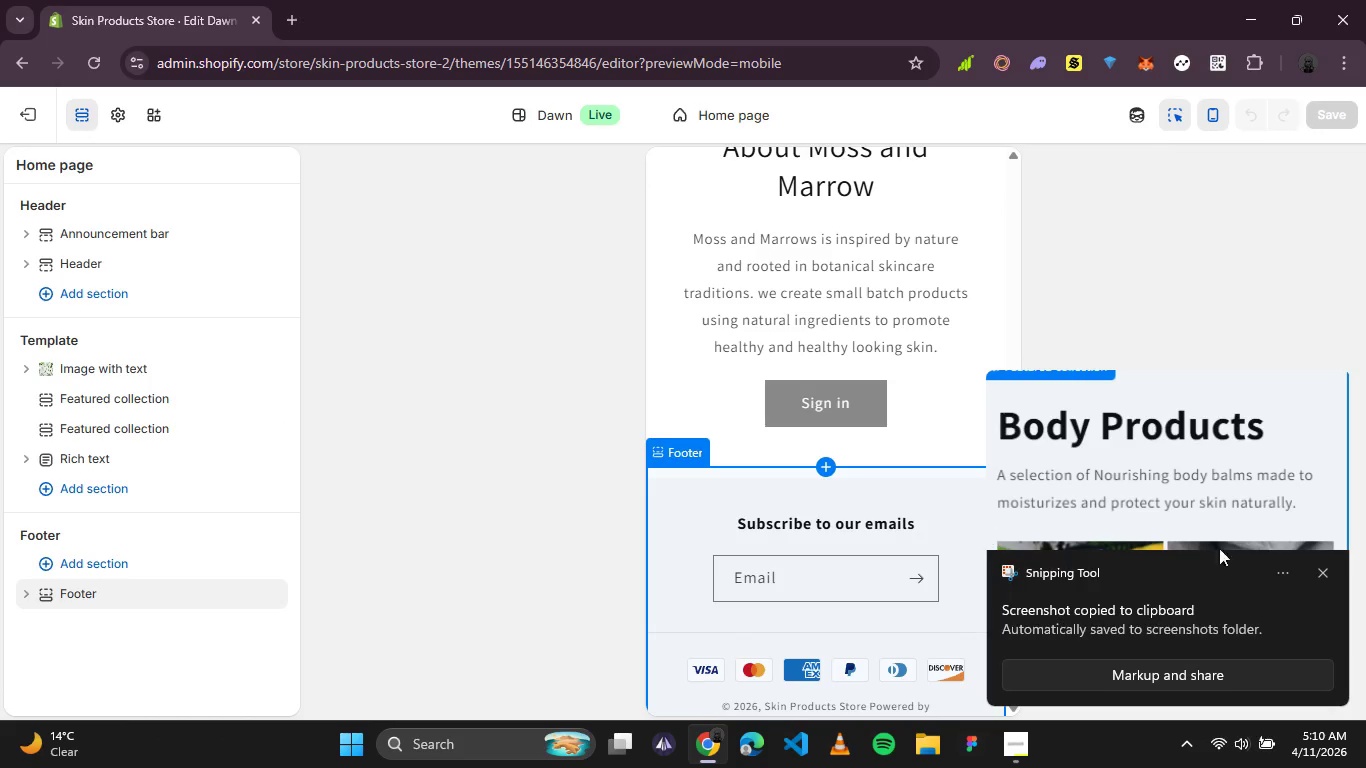 
left_click([1318, 569])
 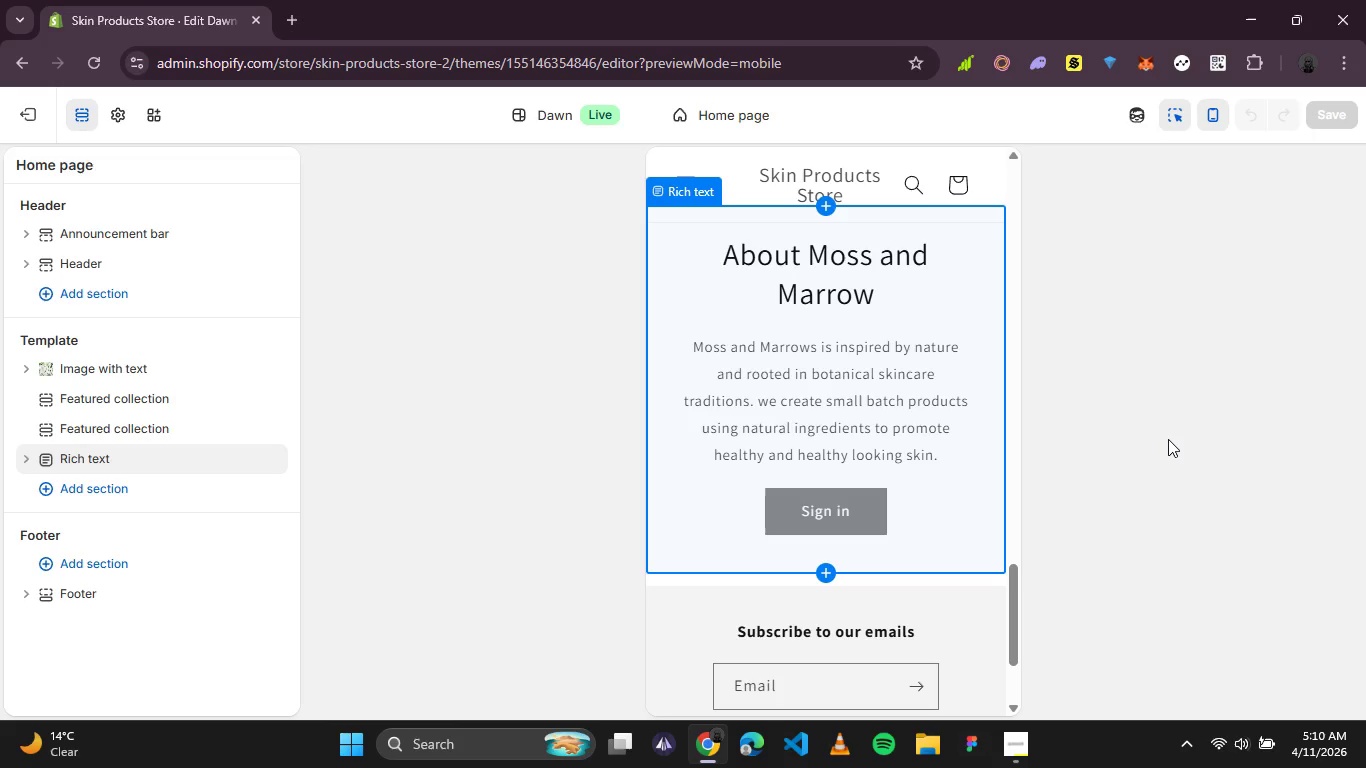 
wait(9.48)
 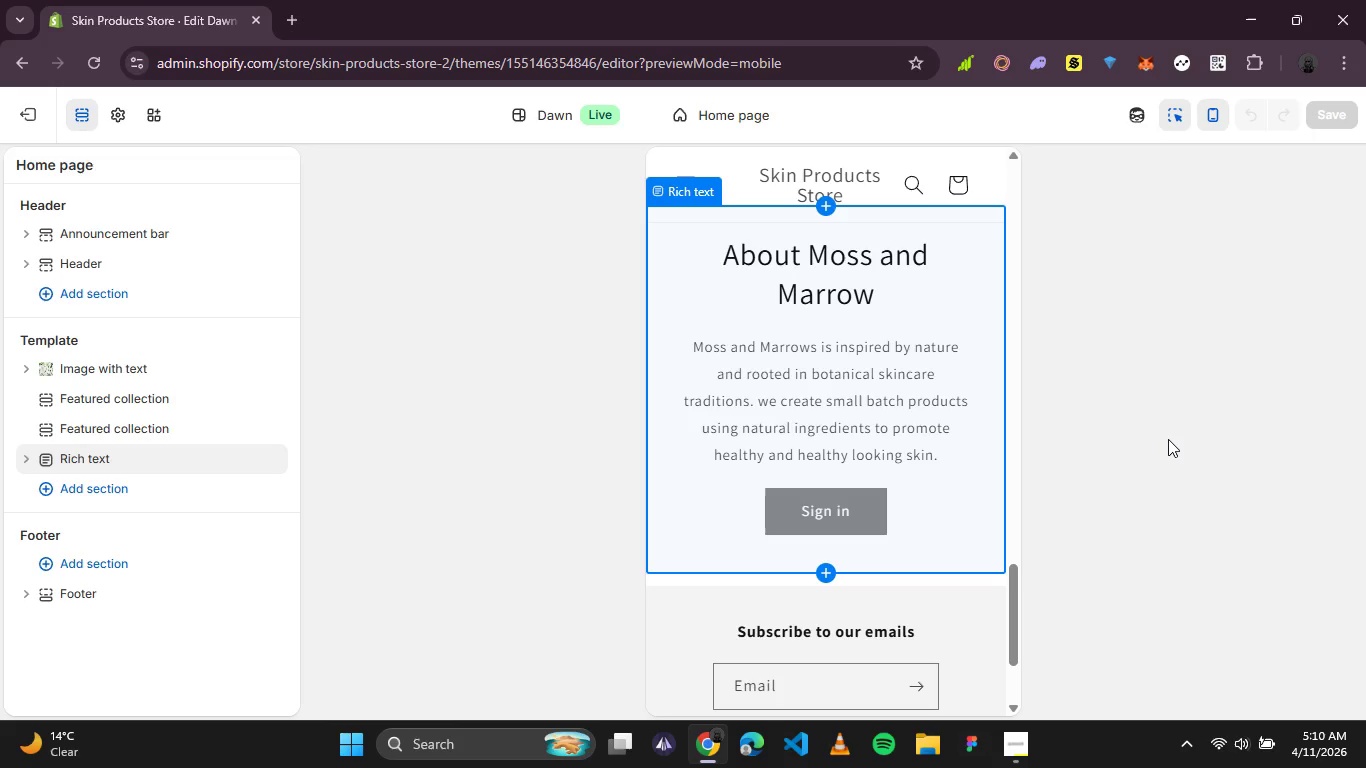 
key(PrintScreen)
 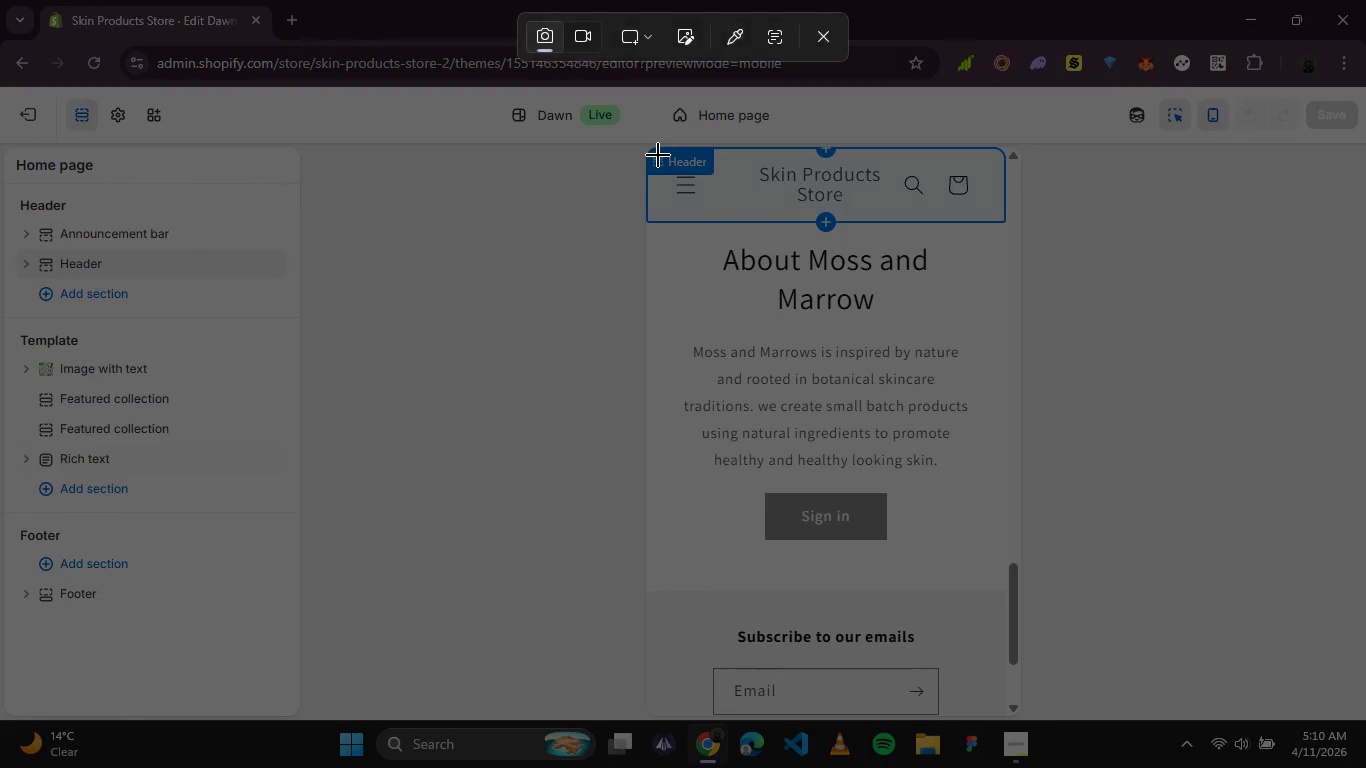 
left_click_drag(start_coordinate=[655, 154], to_coordinate=[1005, 719])
 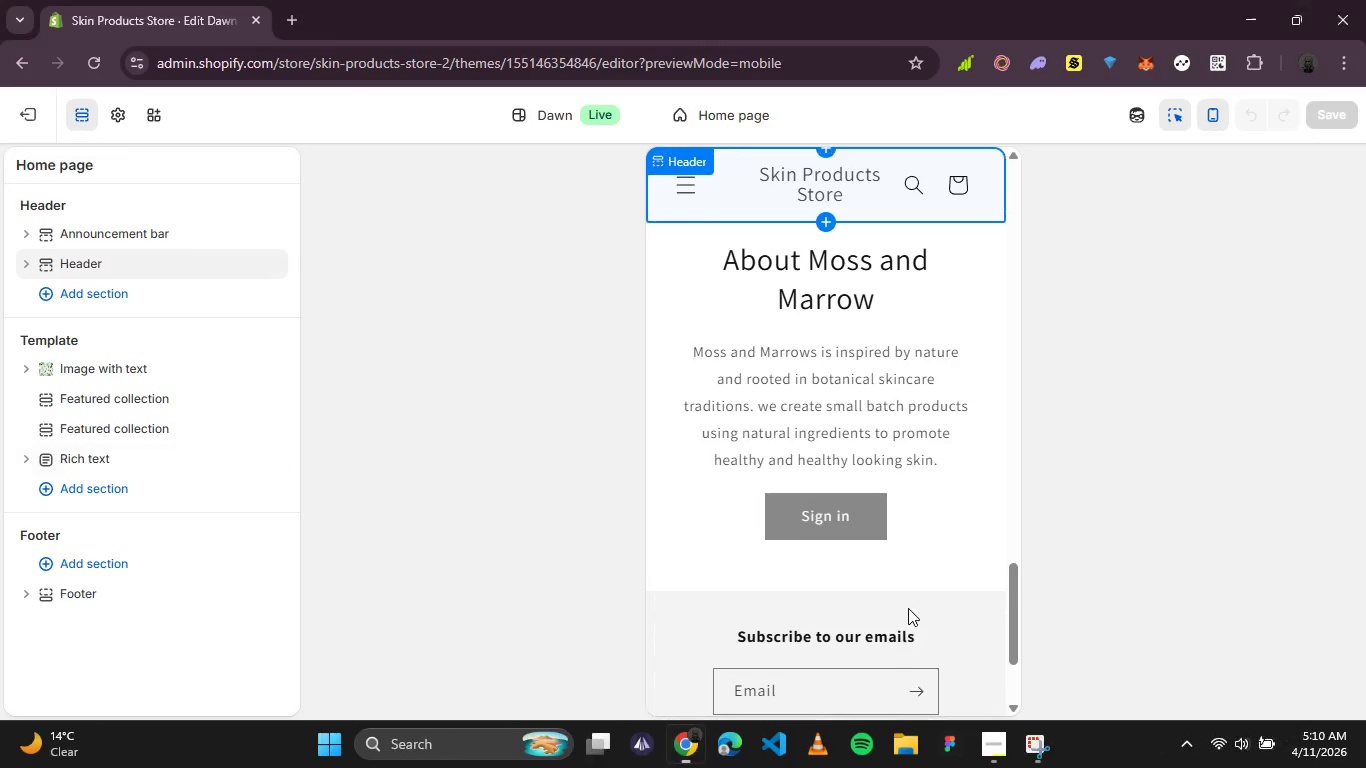 
scroll: coordinate [902, 507], scroll_direction: up, amount: 5.0
 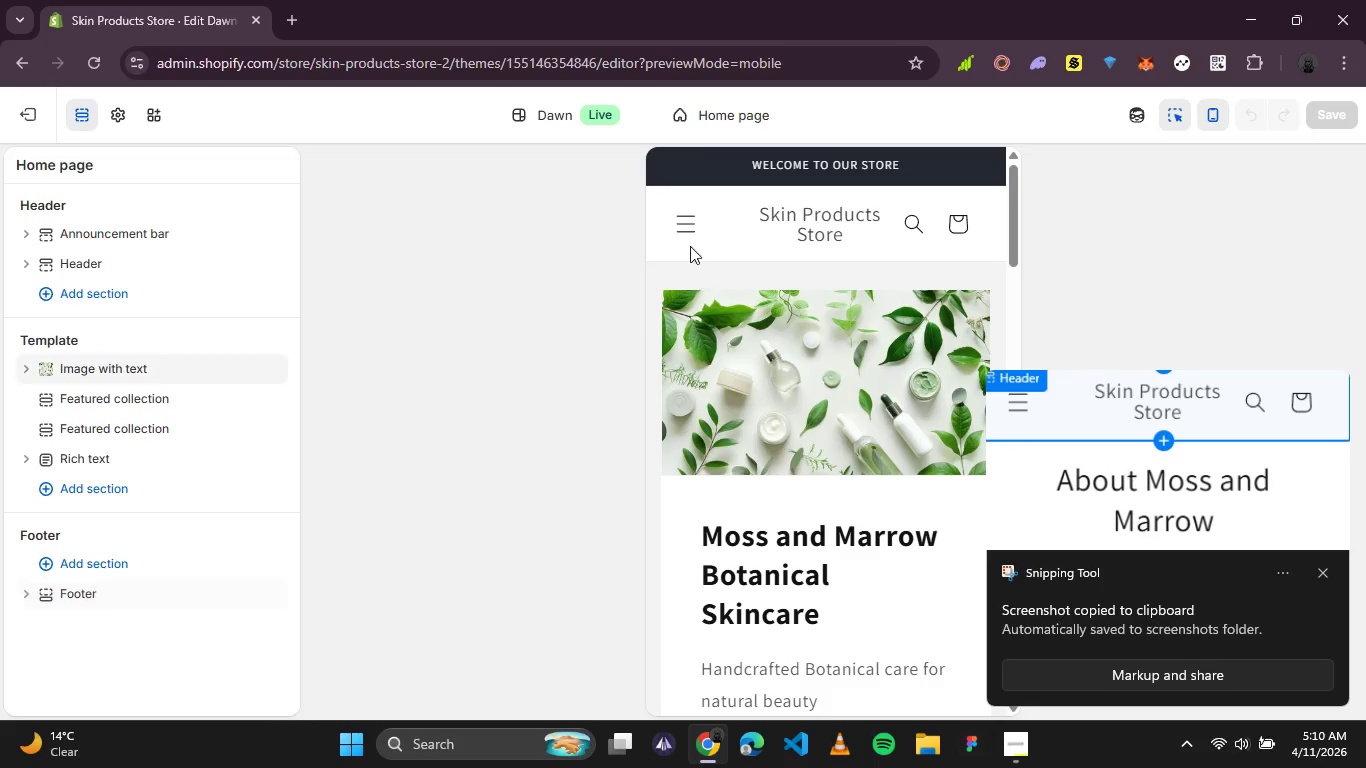 
left_click([689, 235])
 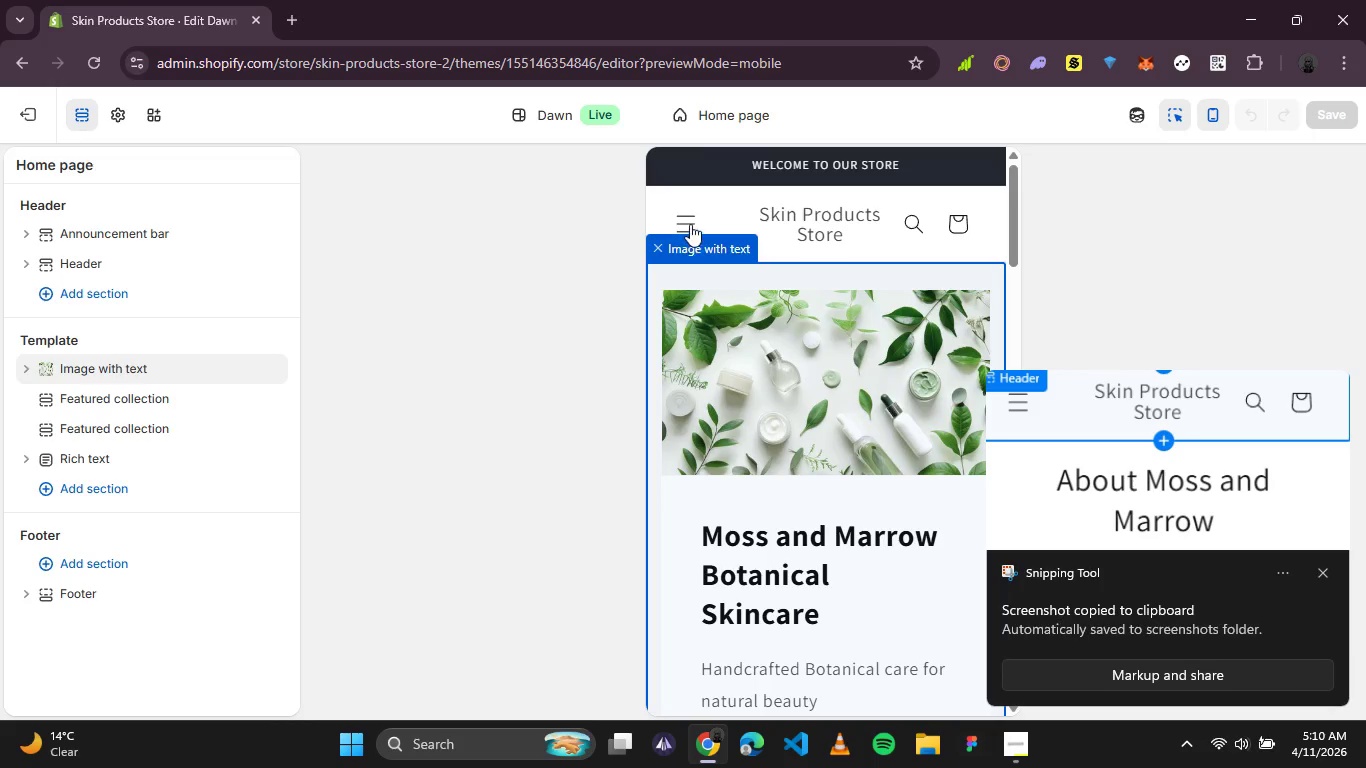 
left_click([690, 221])
 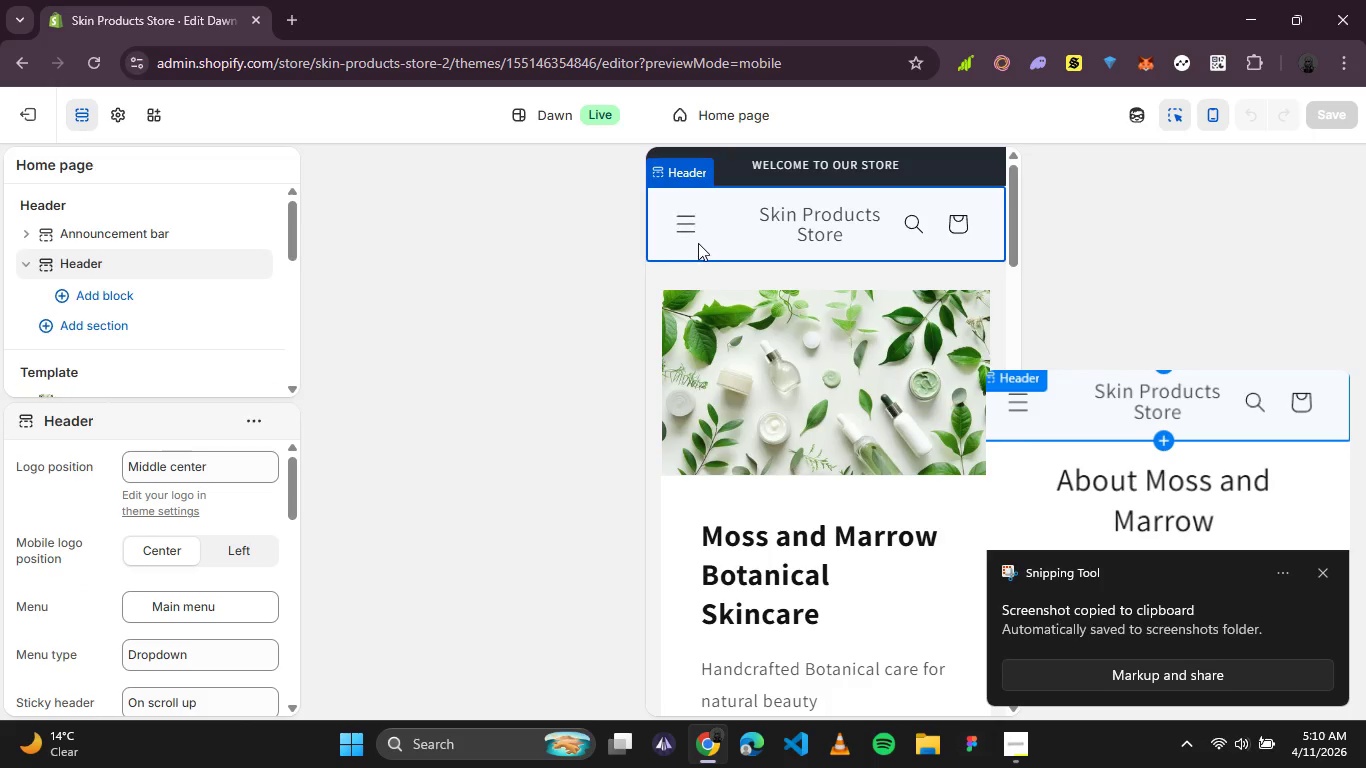 
left_click([696, 224])
 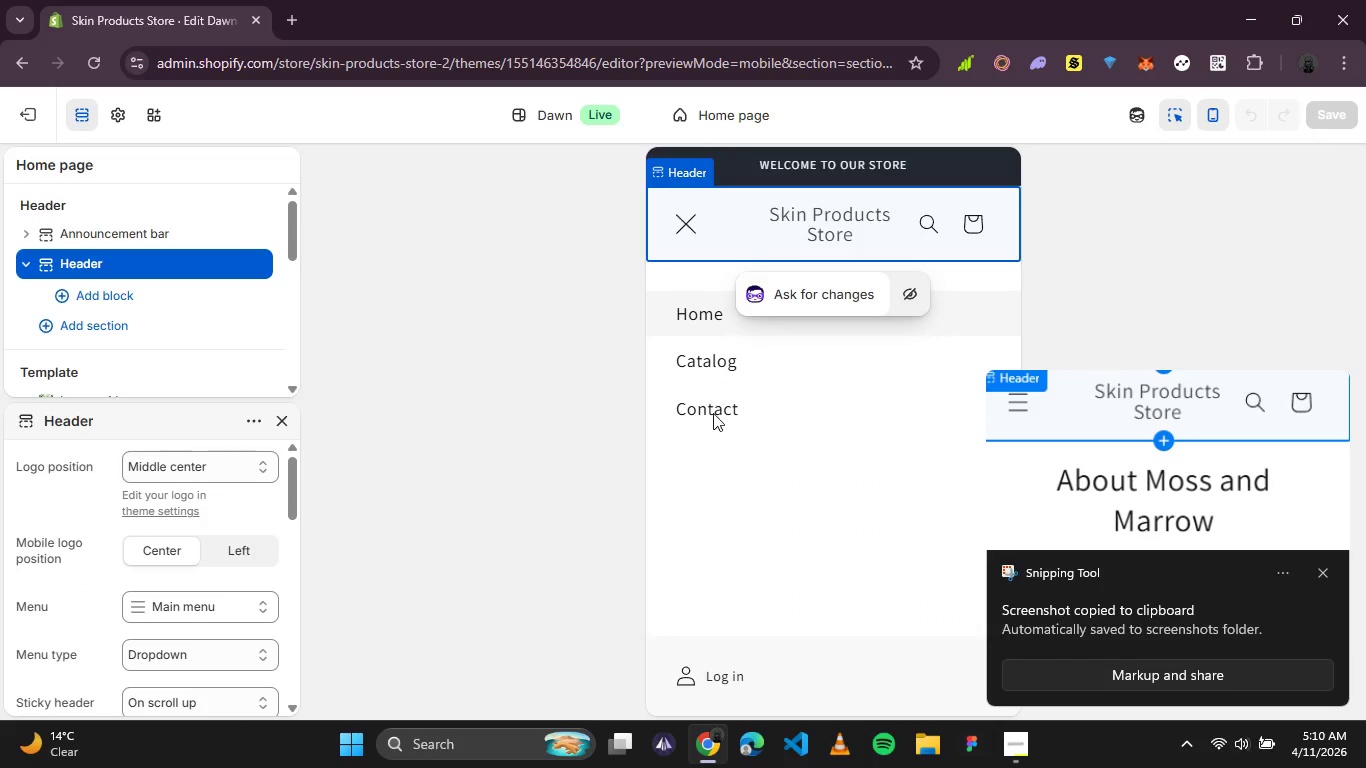 
left_click([713, 413])
 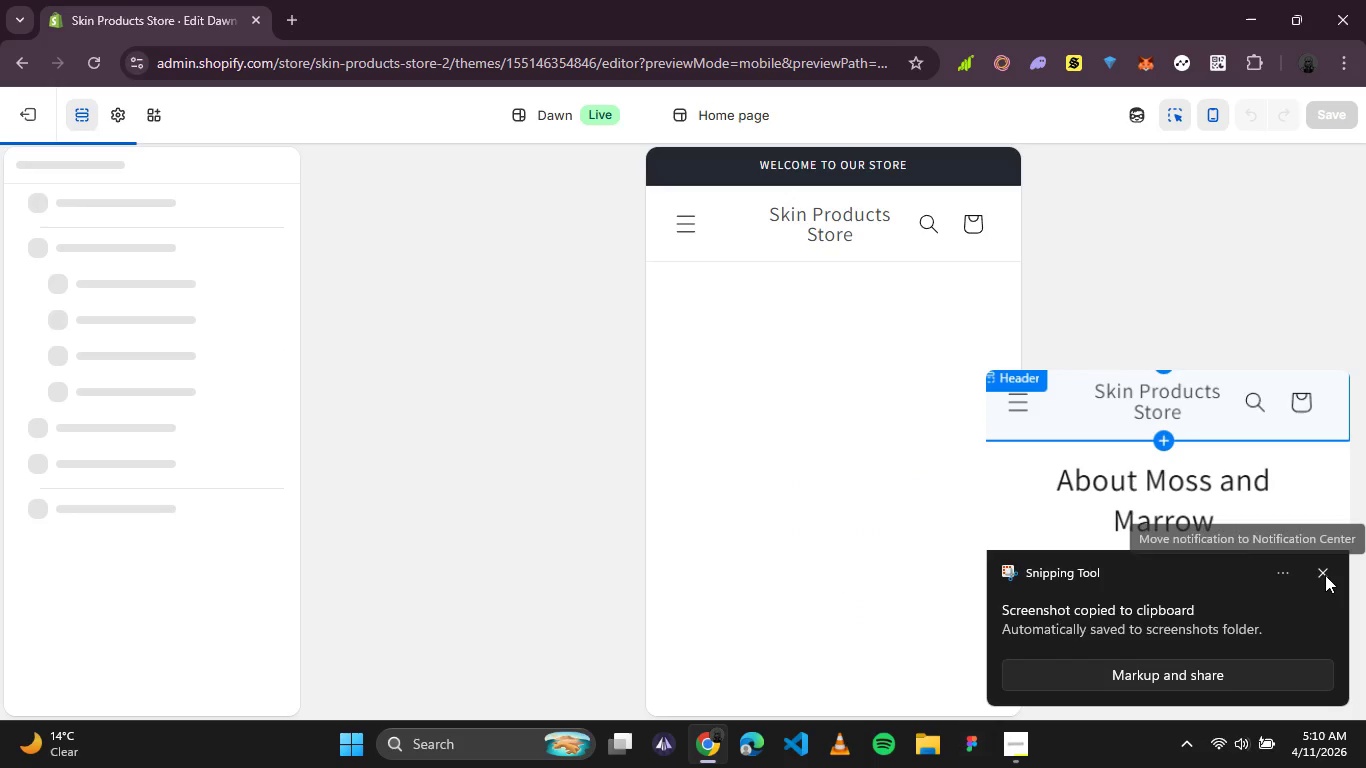 
left_click([1325, 575])
 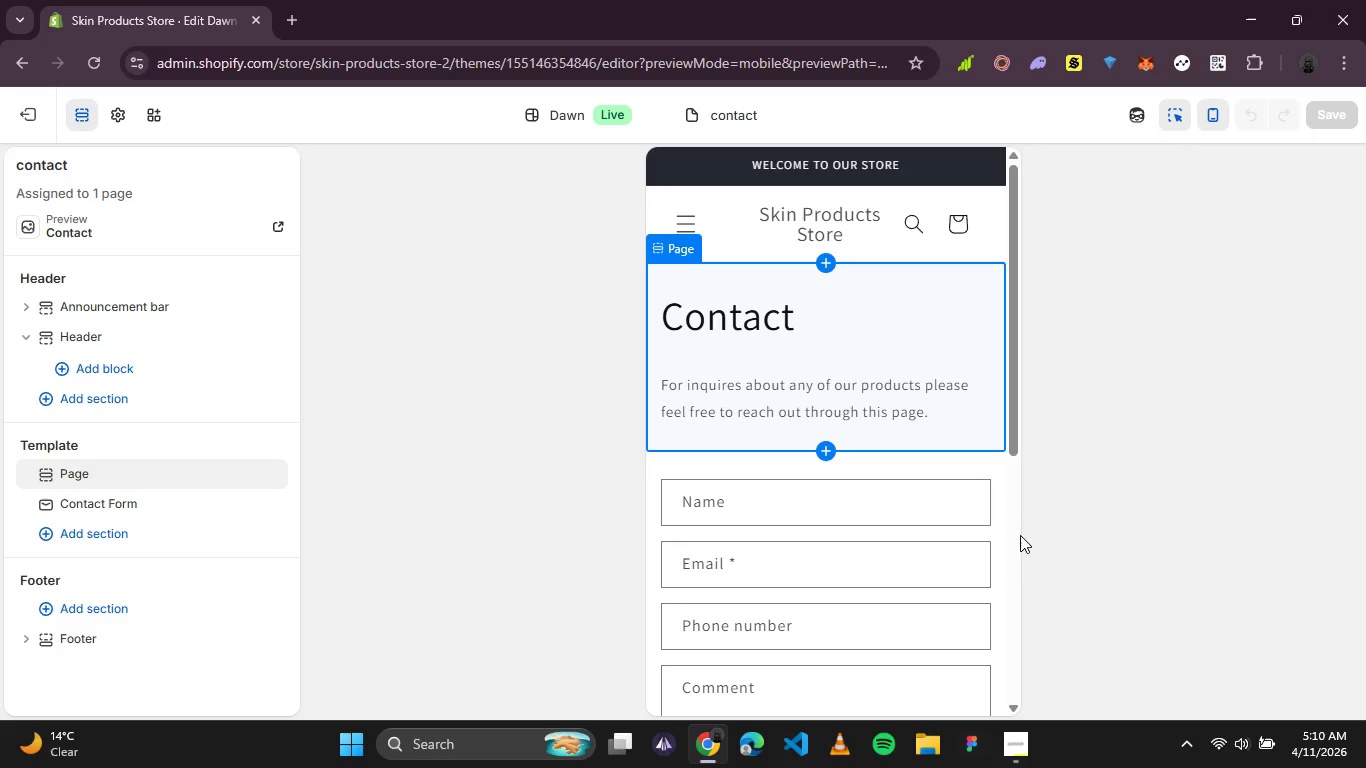 
left_click_drag(start_coordinate=[1010, 433], to_coordinate=[1030, 470])
 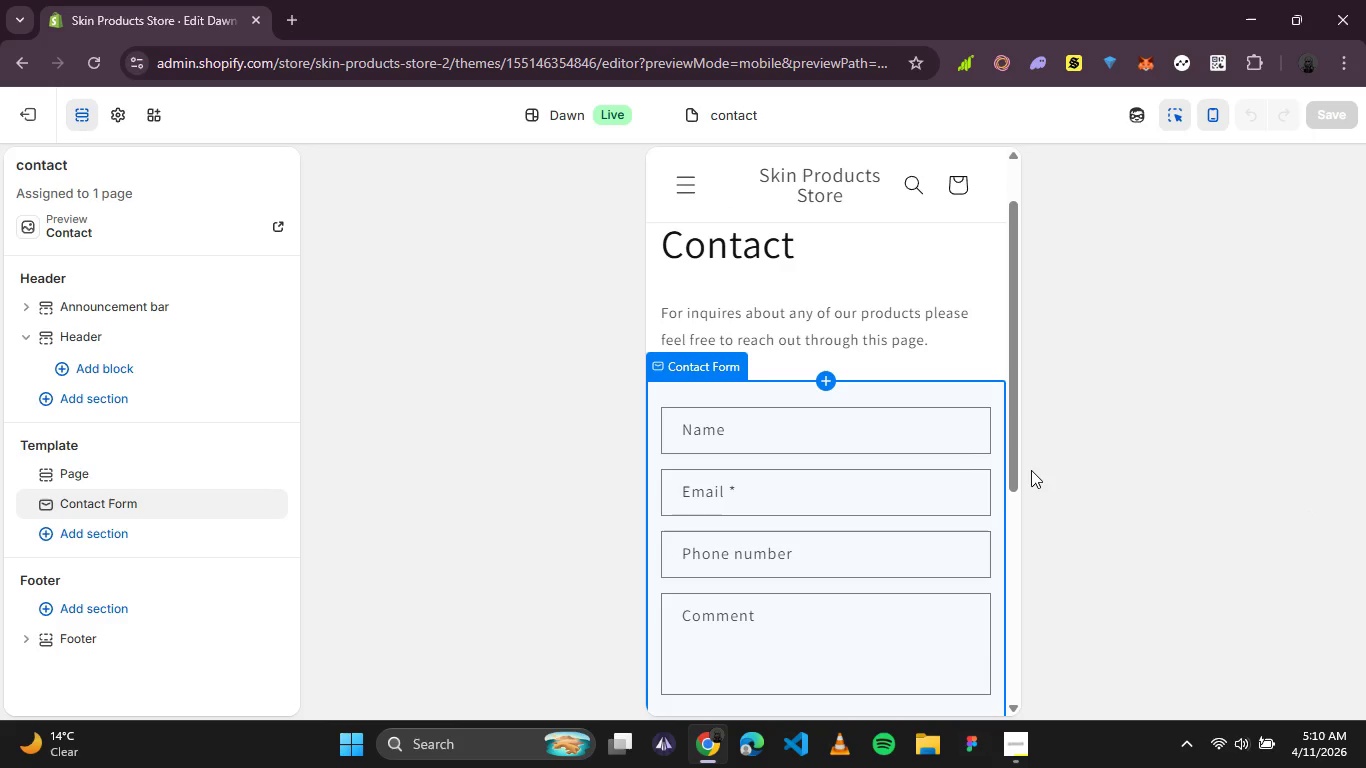 
key(PrintScreen)
 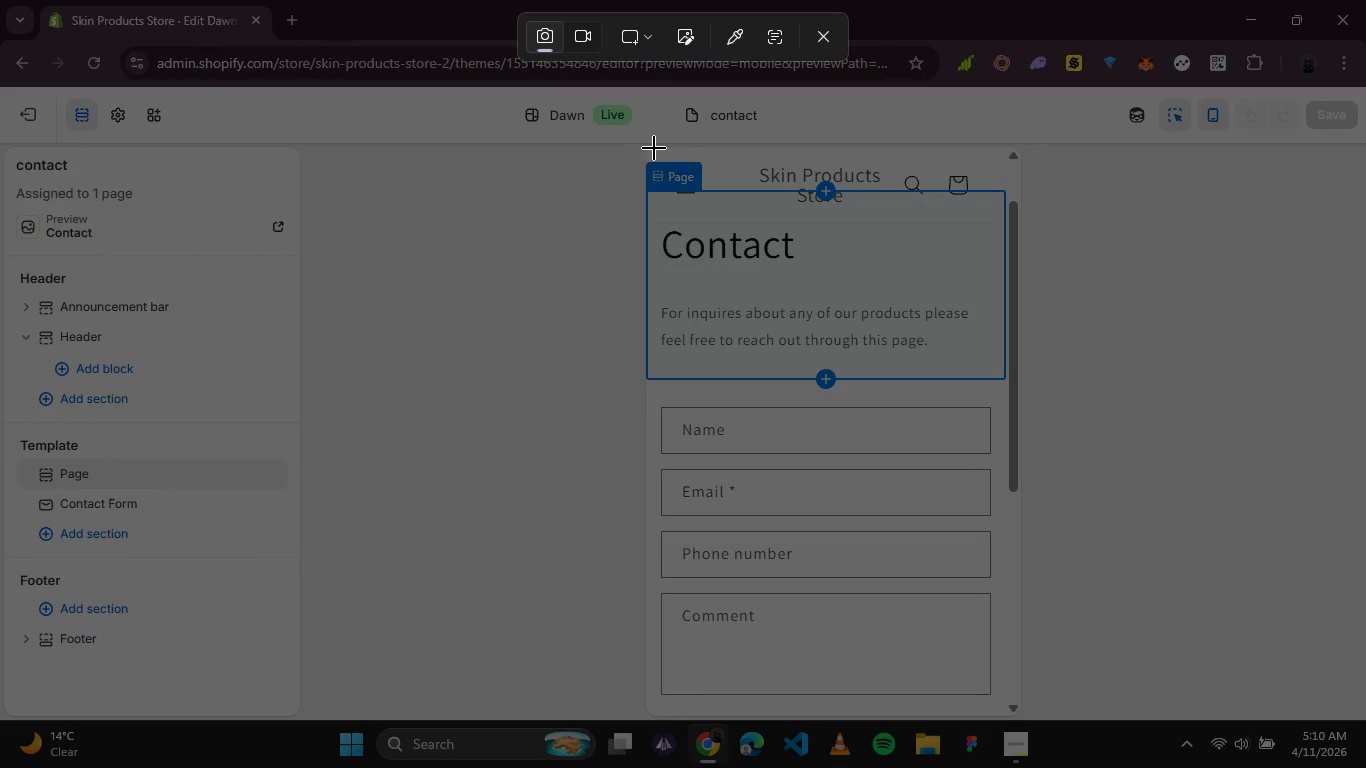 
left_click_drag(start_coordinate=[644, 148], to_coordinate=[1011, 713])
 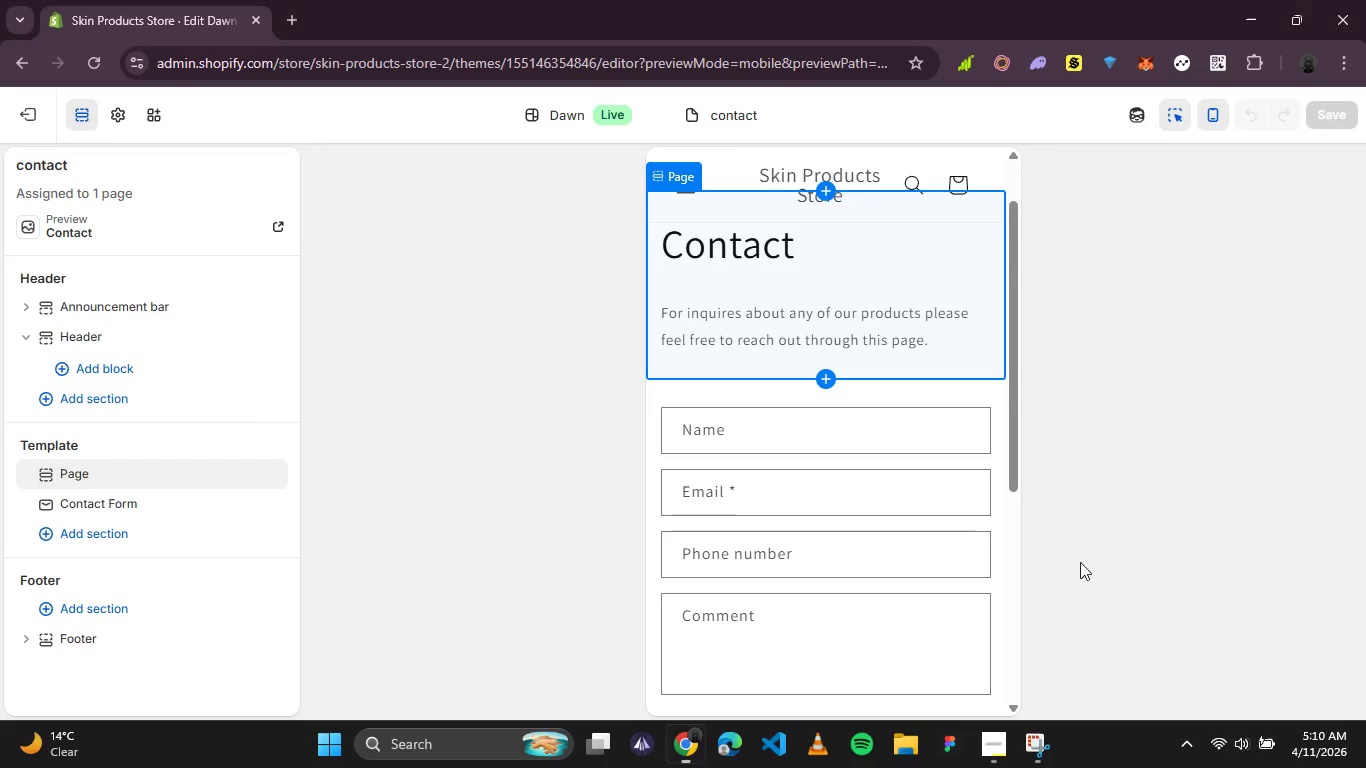 
scroll: coordinate [844, 502], scroll_direction: up, amount: 1.0
 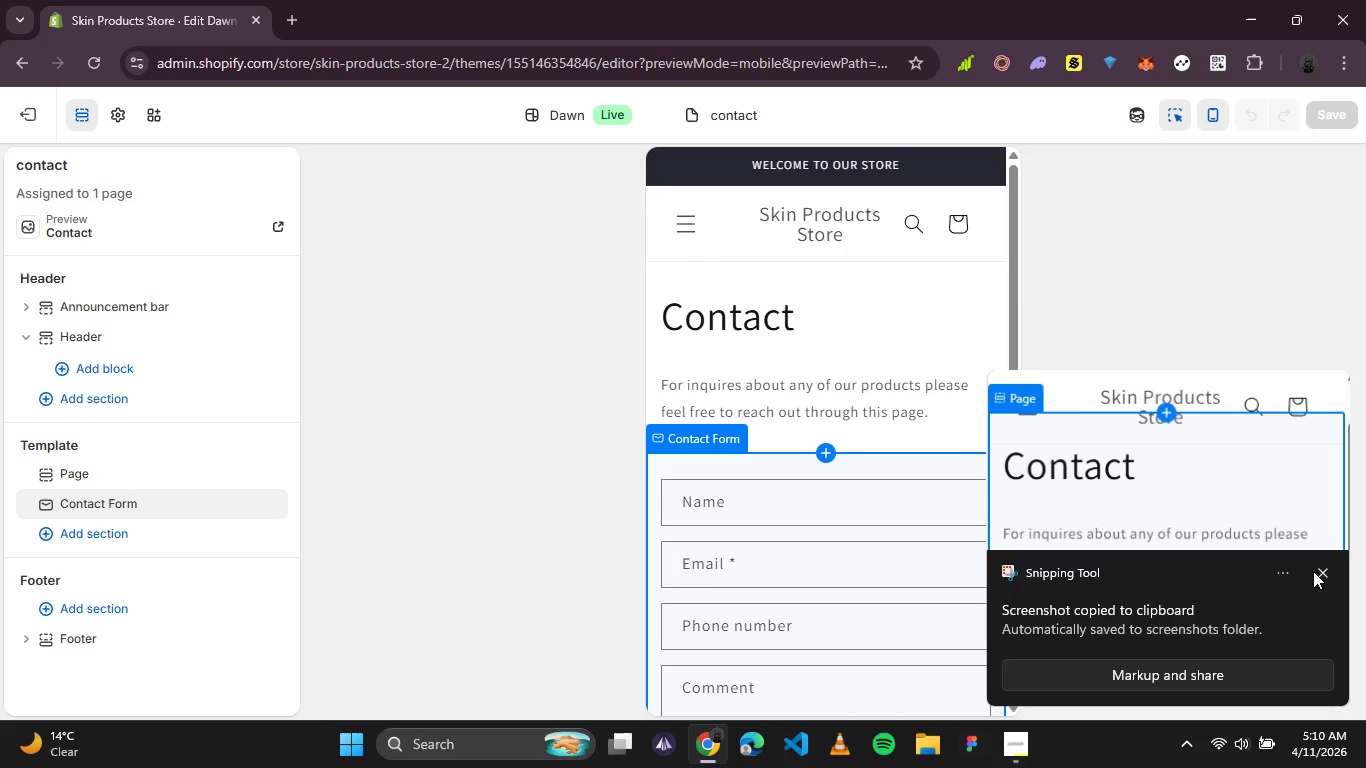 
left_click([1317, 572])
 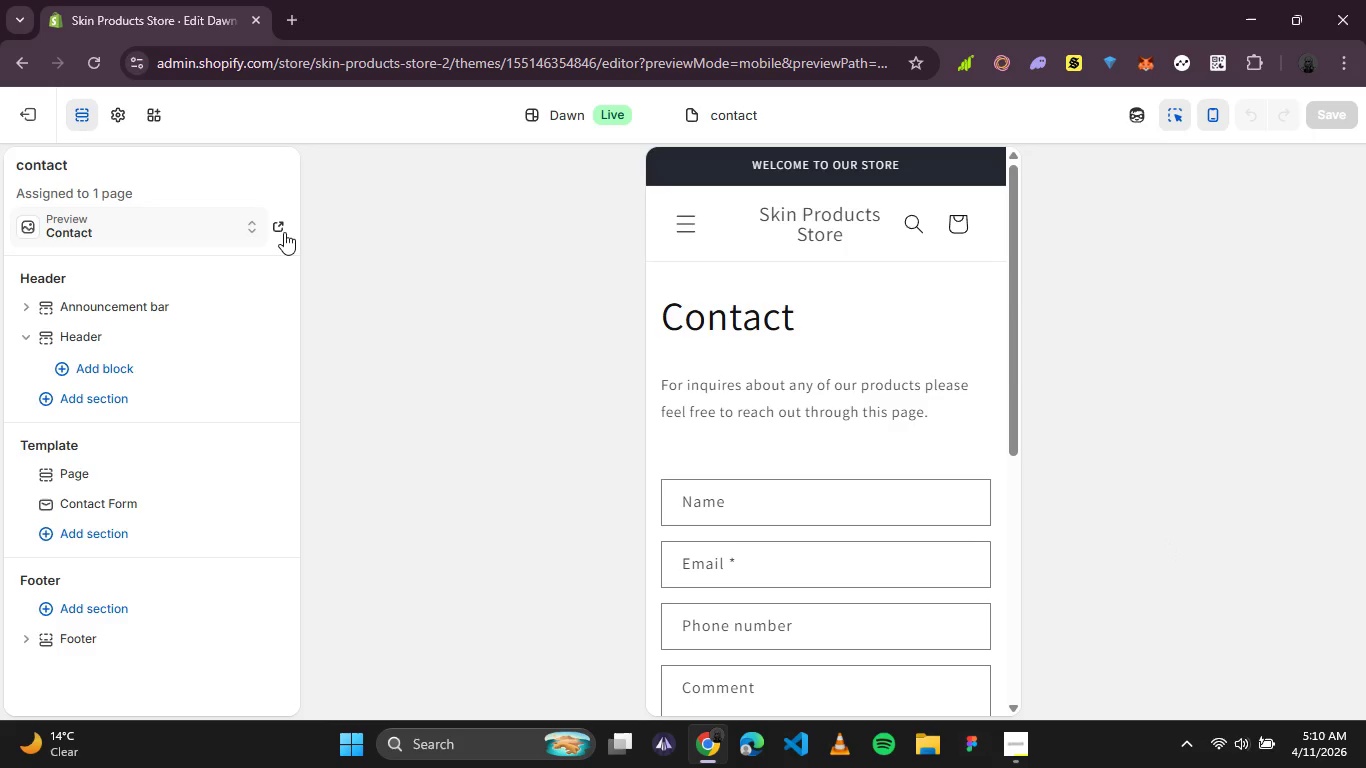 
wait(6.16)
 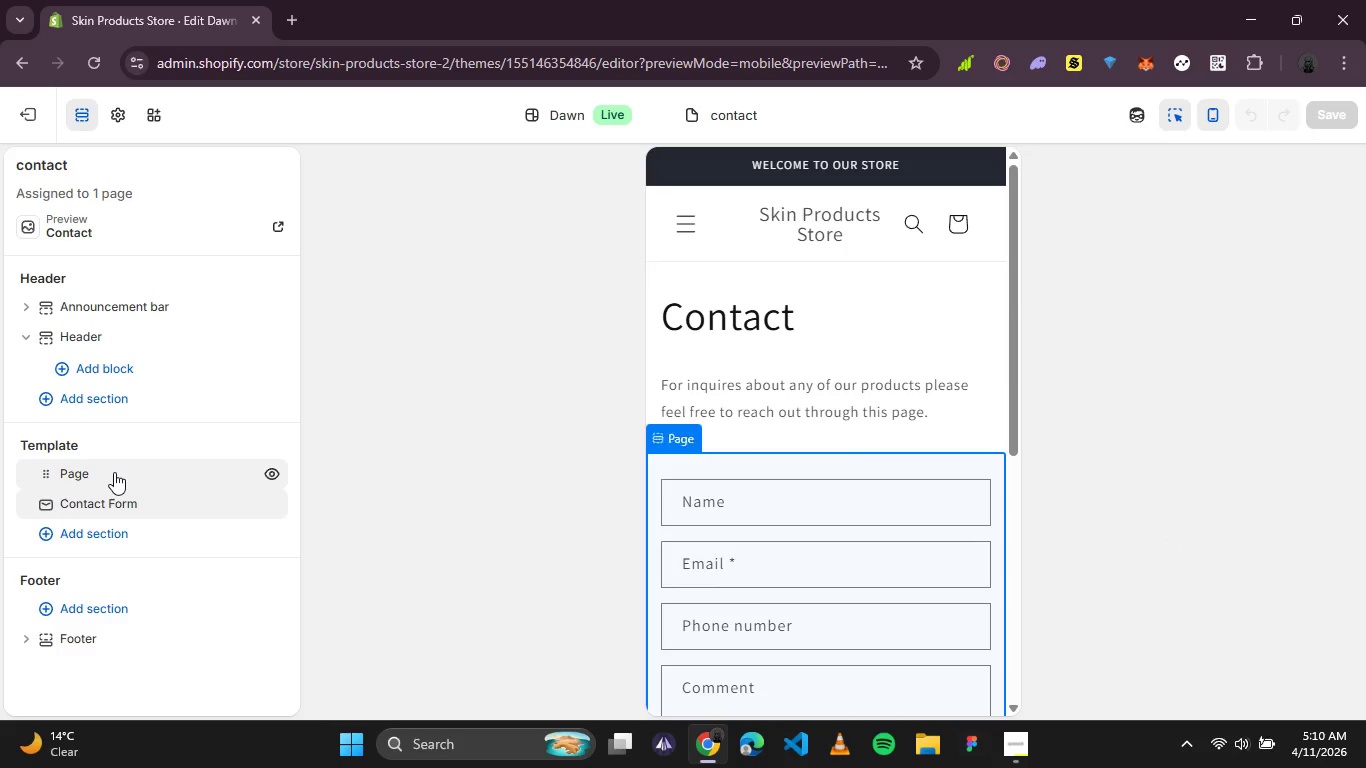 
left_click([276, 225])
 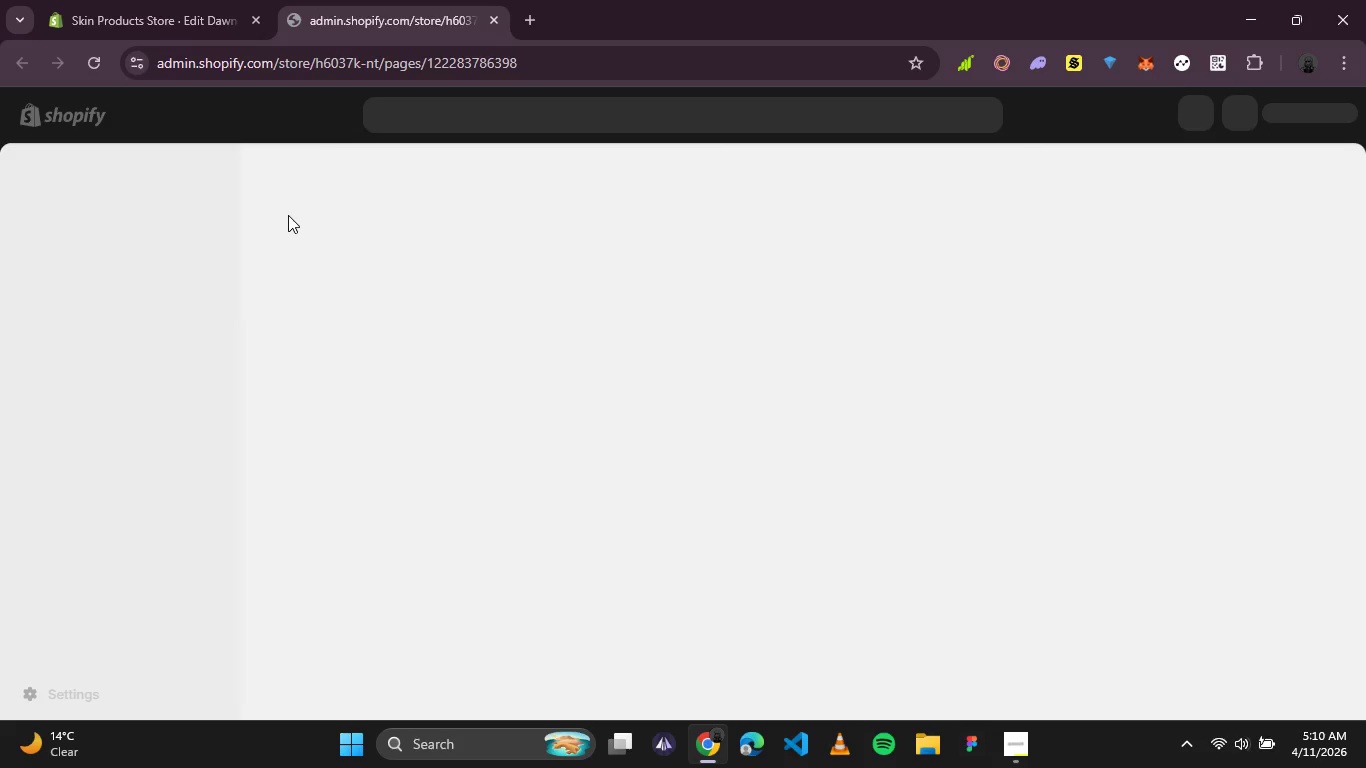 
wait(11.14)
 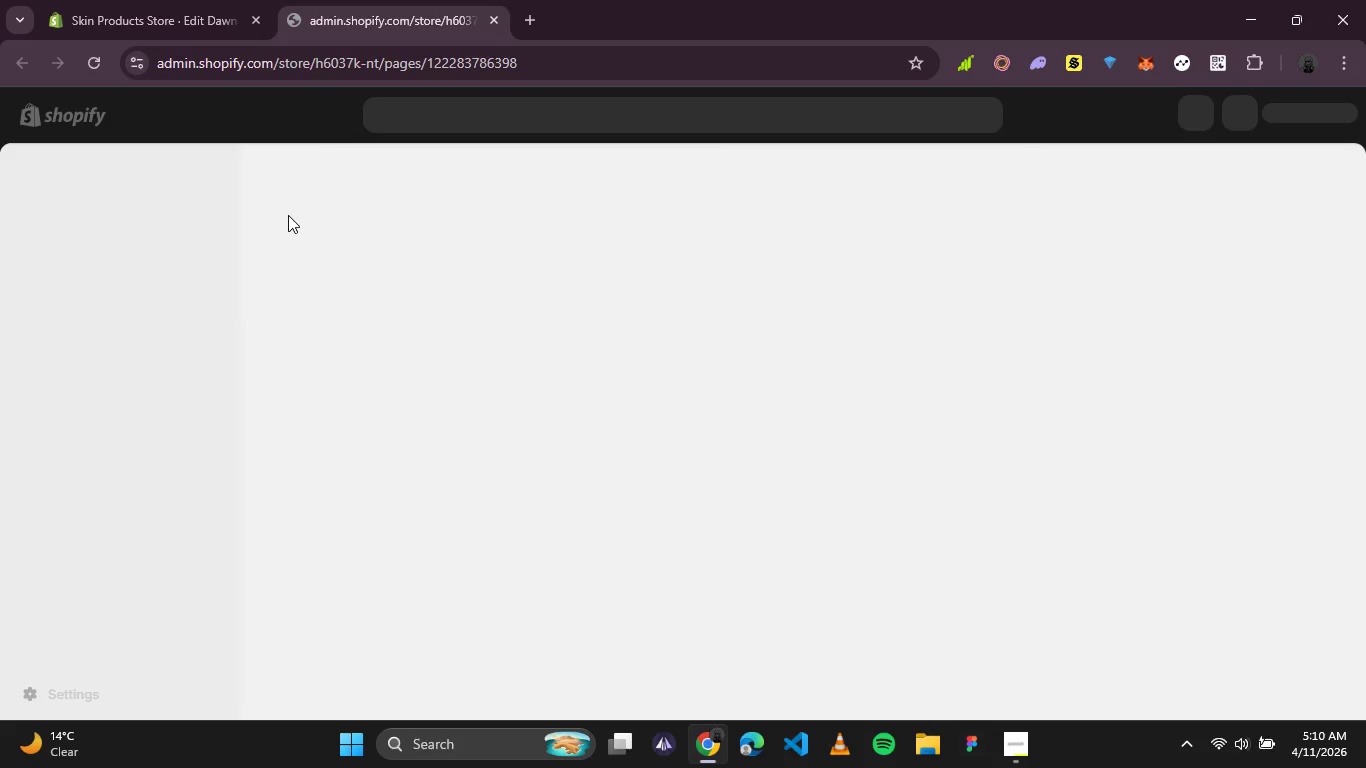 
left_click([492, 23])
 